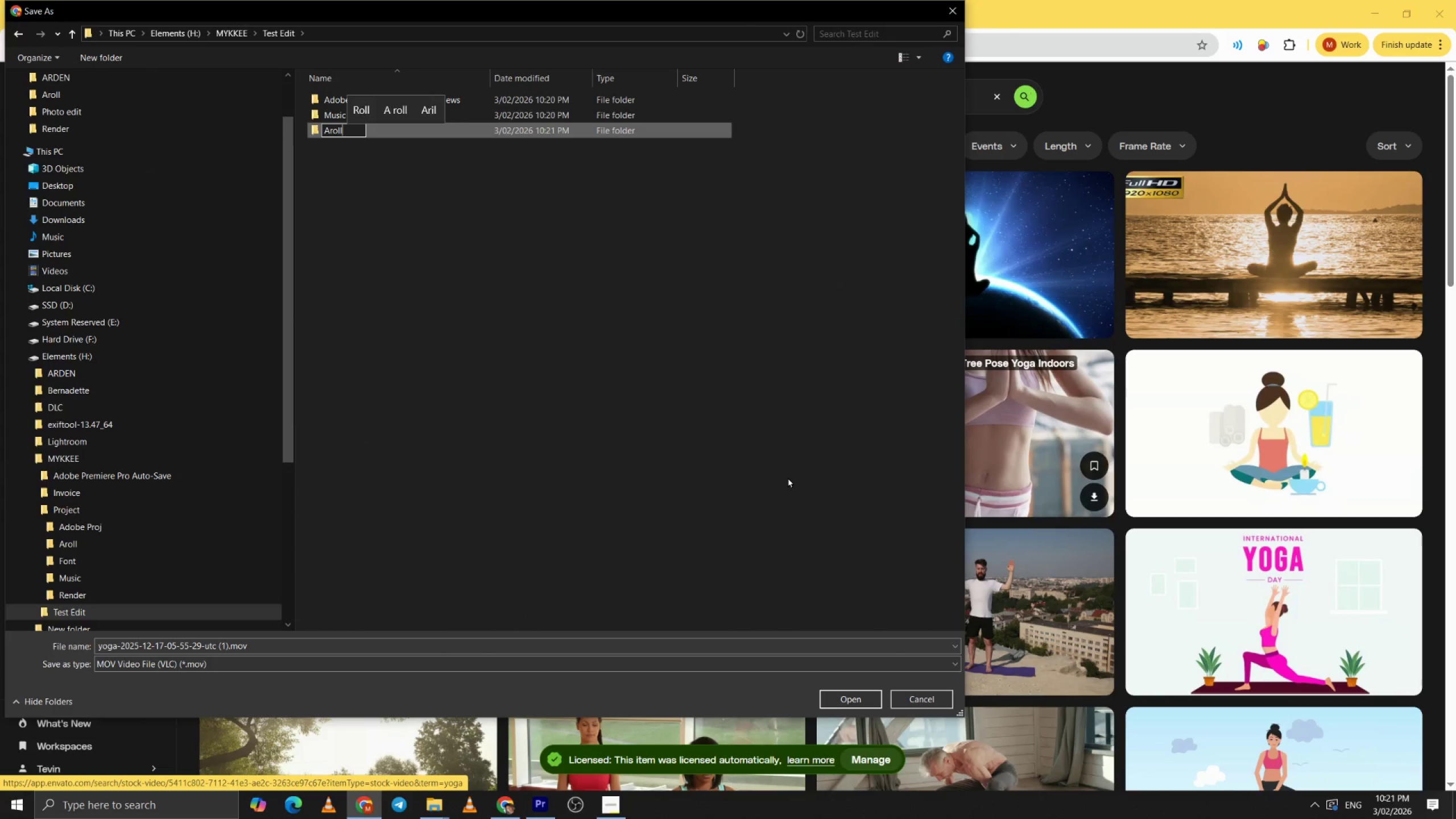 
key(Enter)
 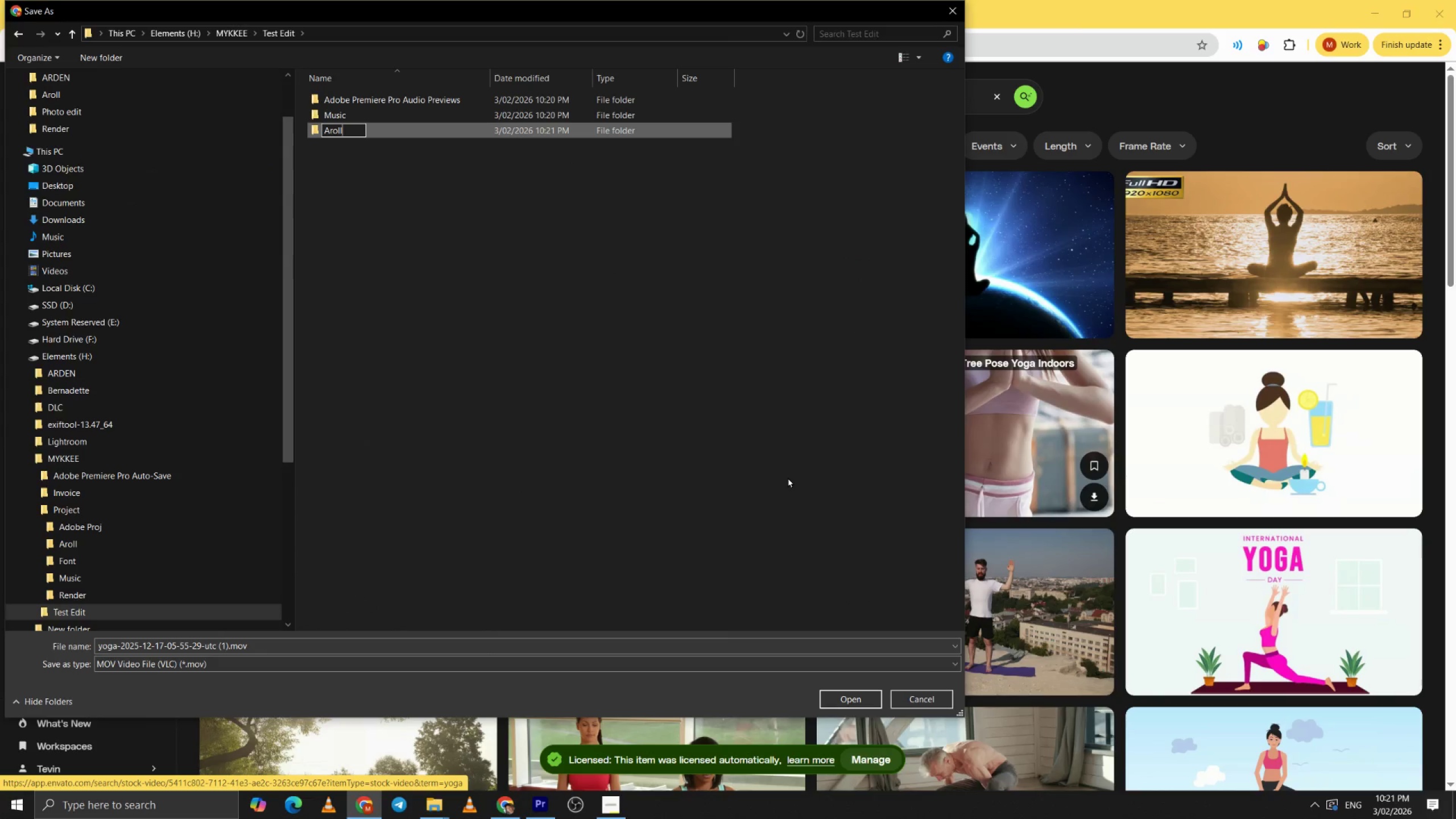 
key(Shift+ShiftRight)
 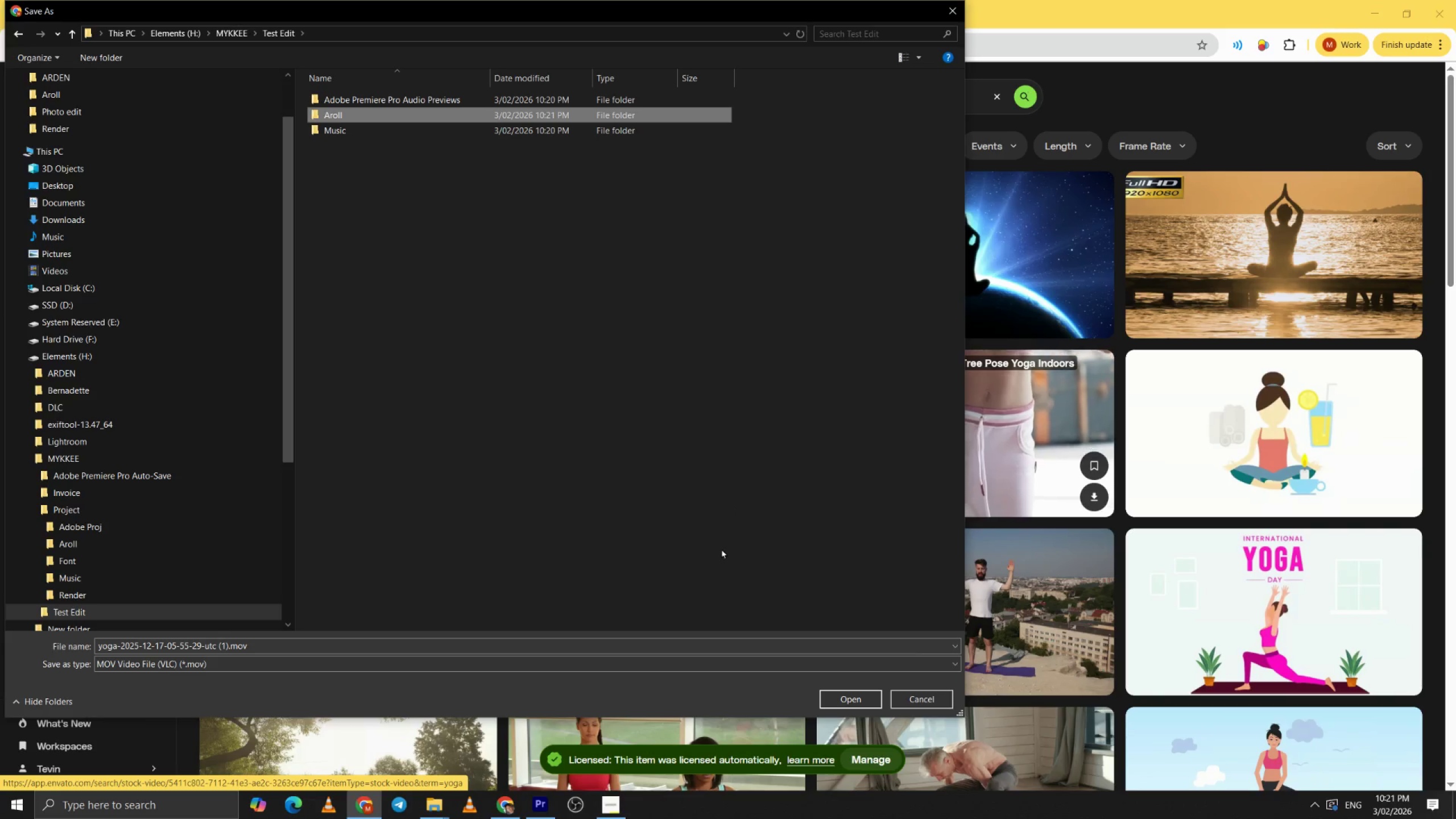 
key(Enter)
 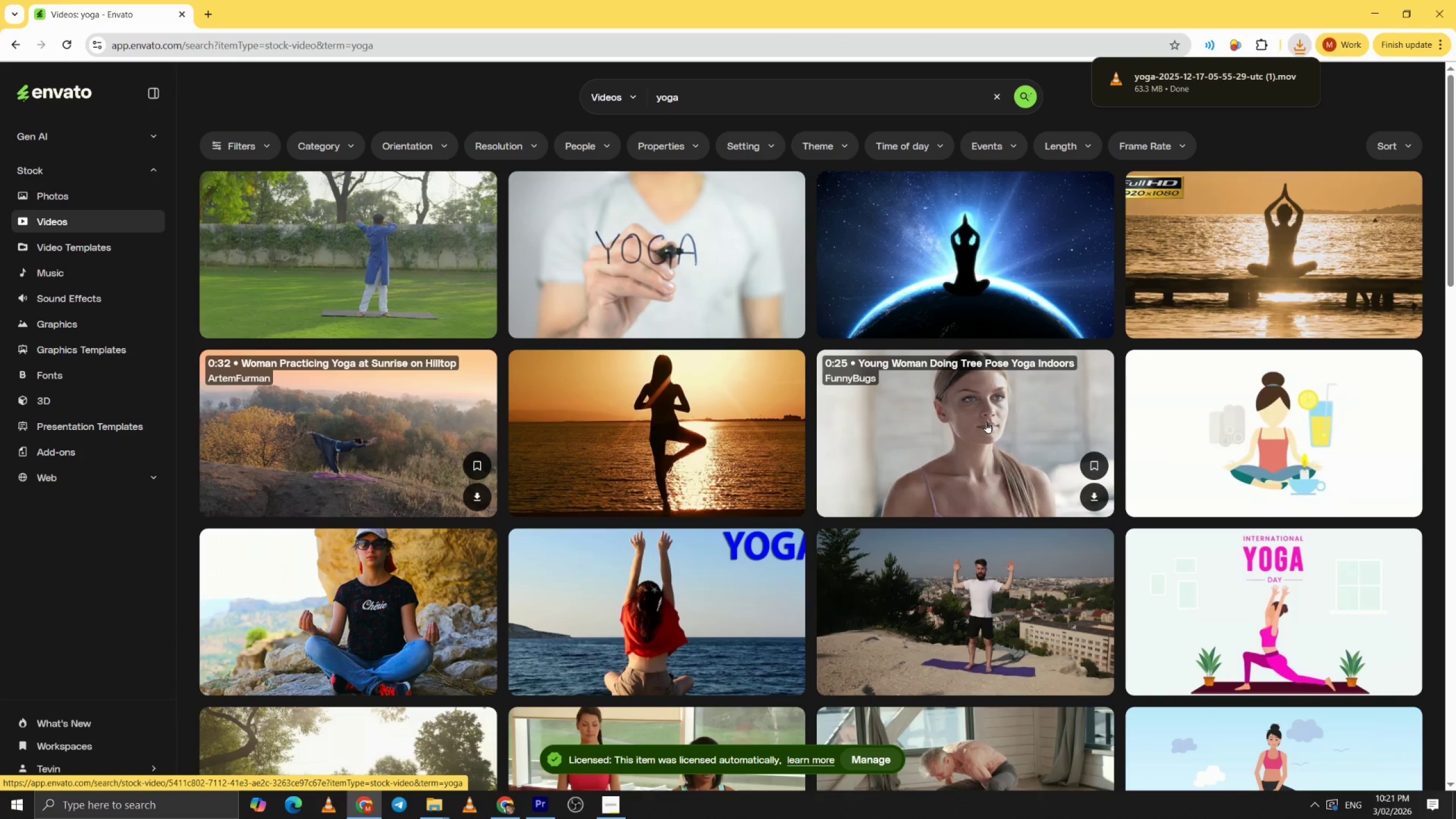 
wait(5.39)
 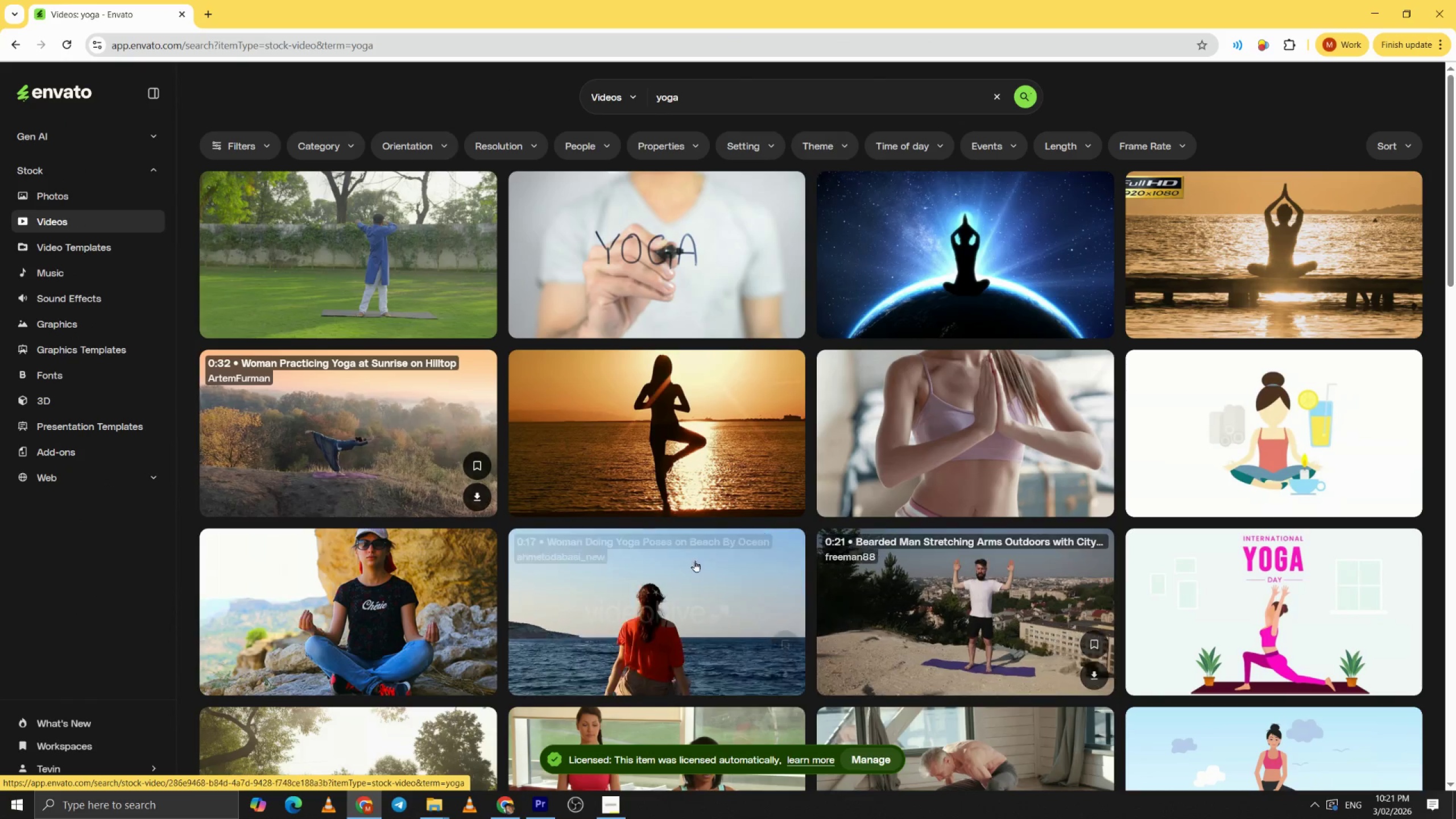 
scroll: coordinate [741, 423], scroll_direction: down, amount: 4.0
 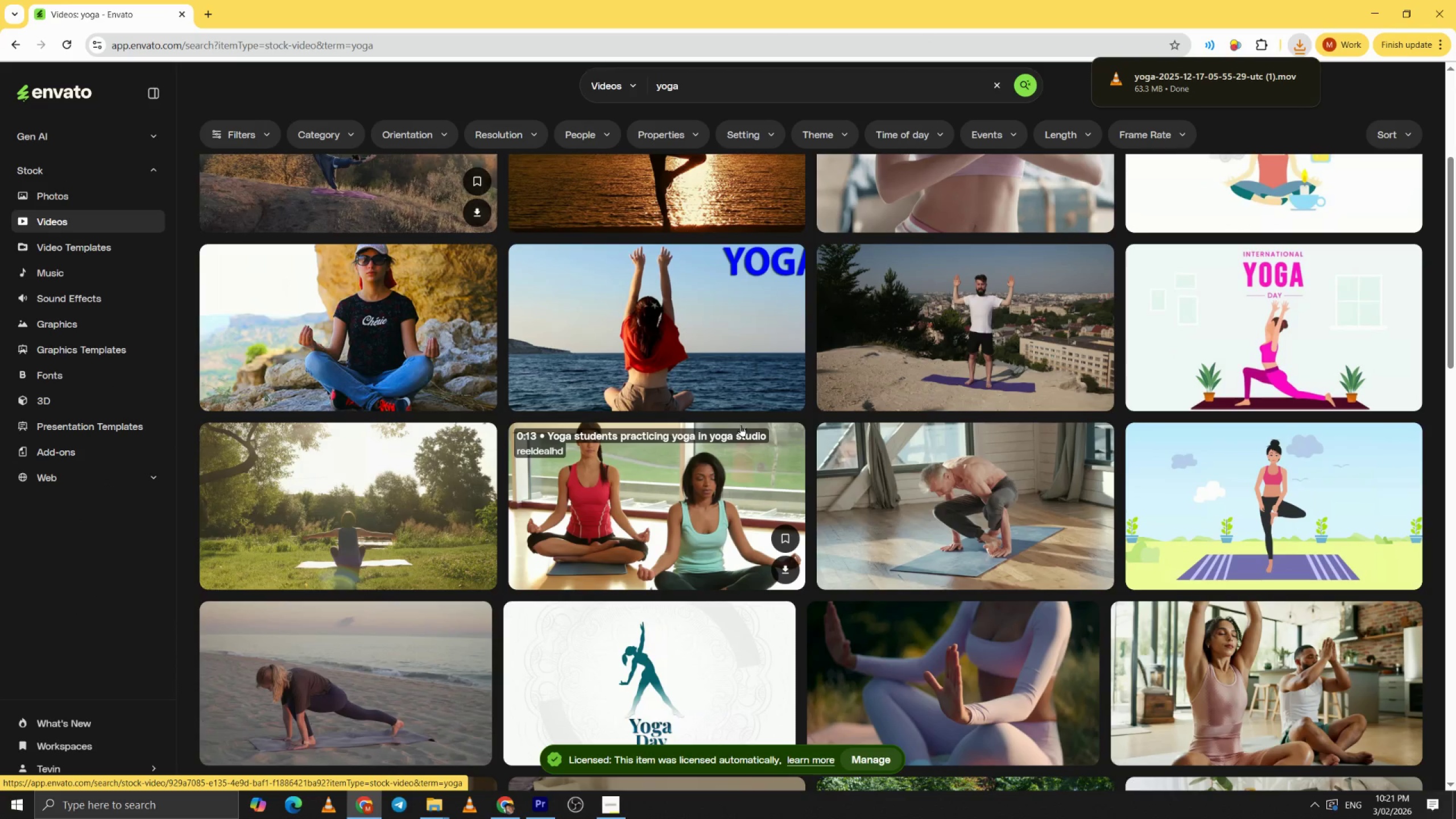 
scroll: coordinate [738, 428], scroll_direction: up, amount: 2.0
 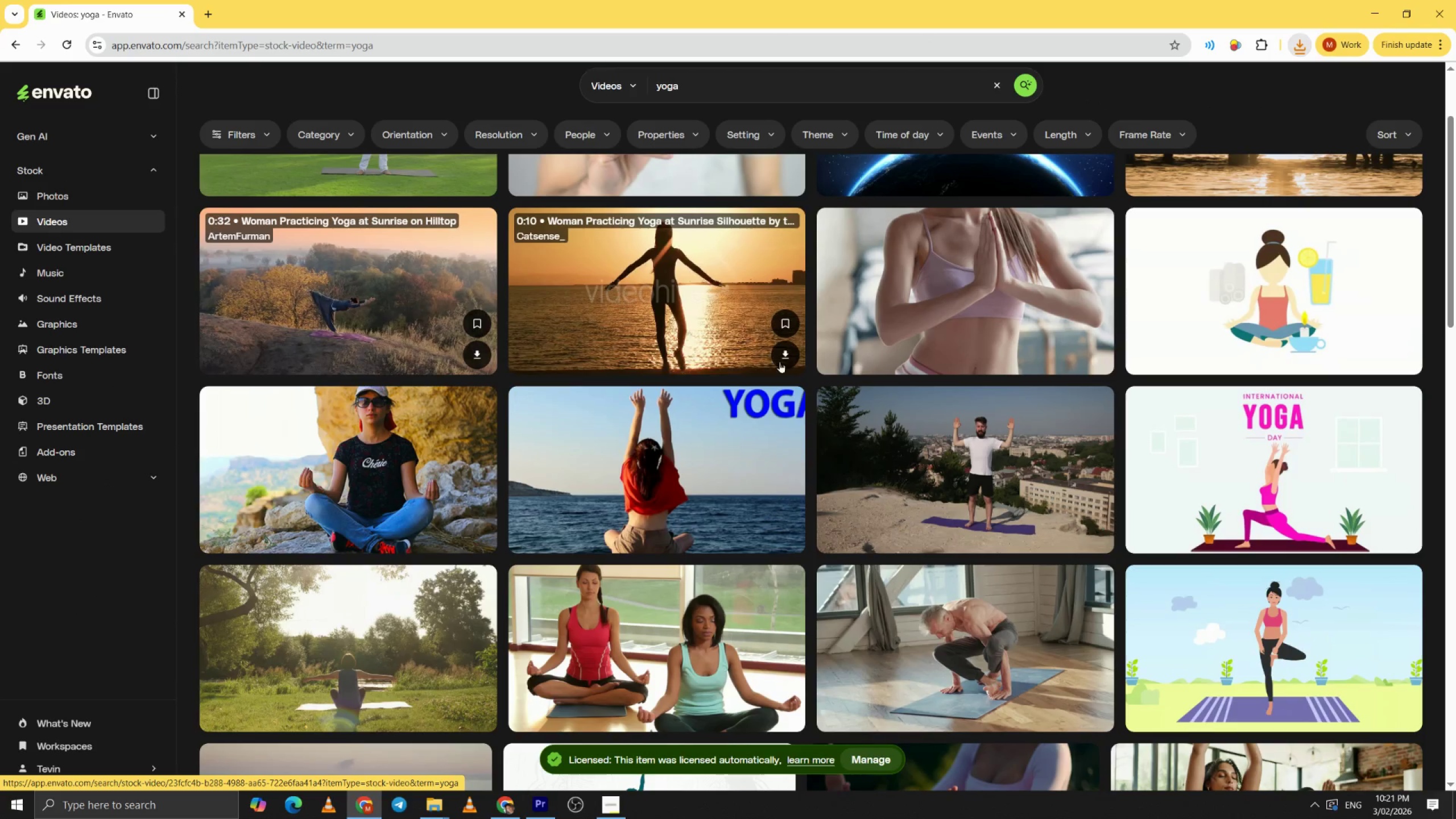 
left_click([781, 361])
 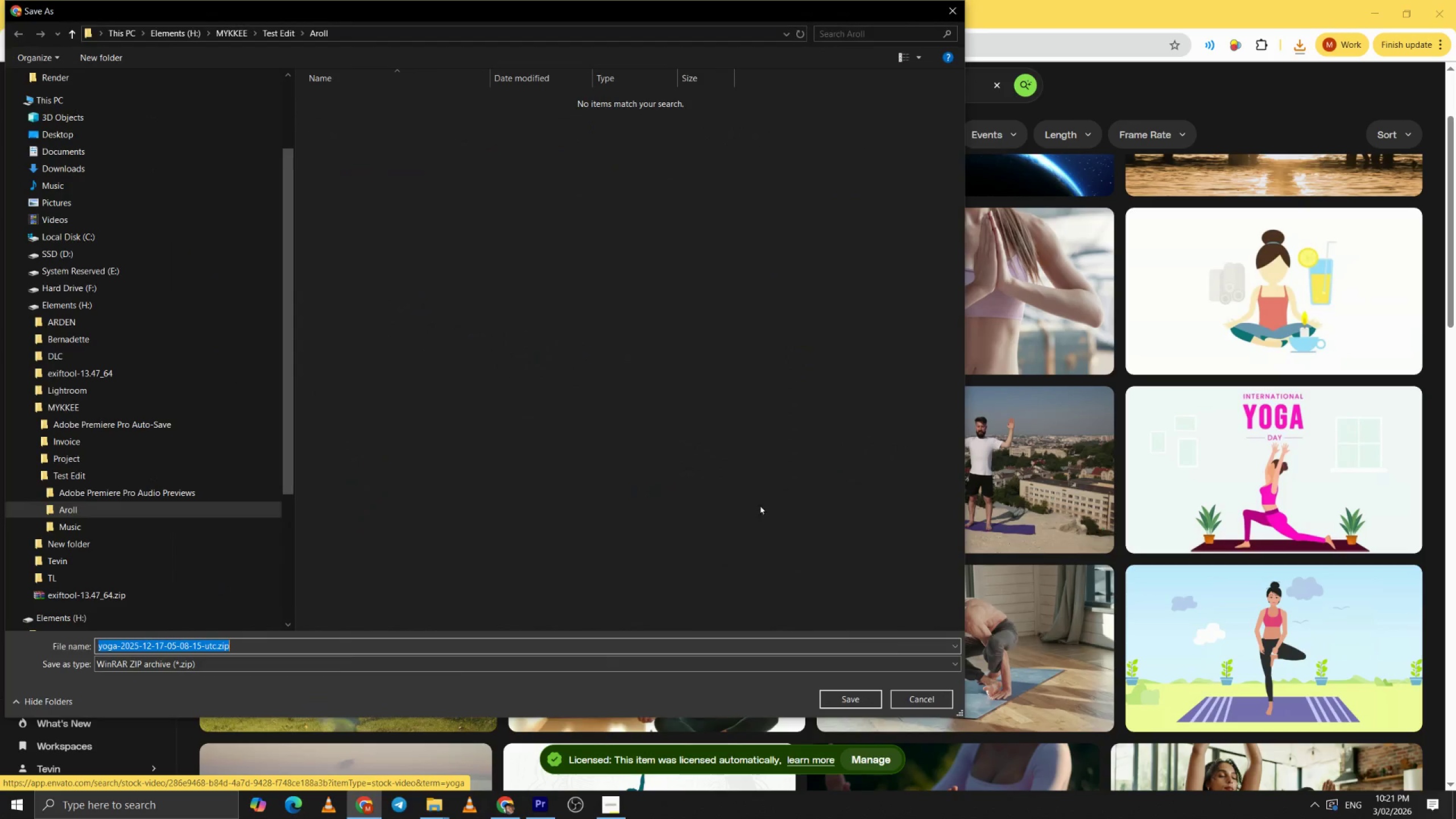 
left_click([867, 694])
 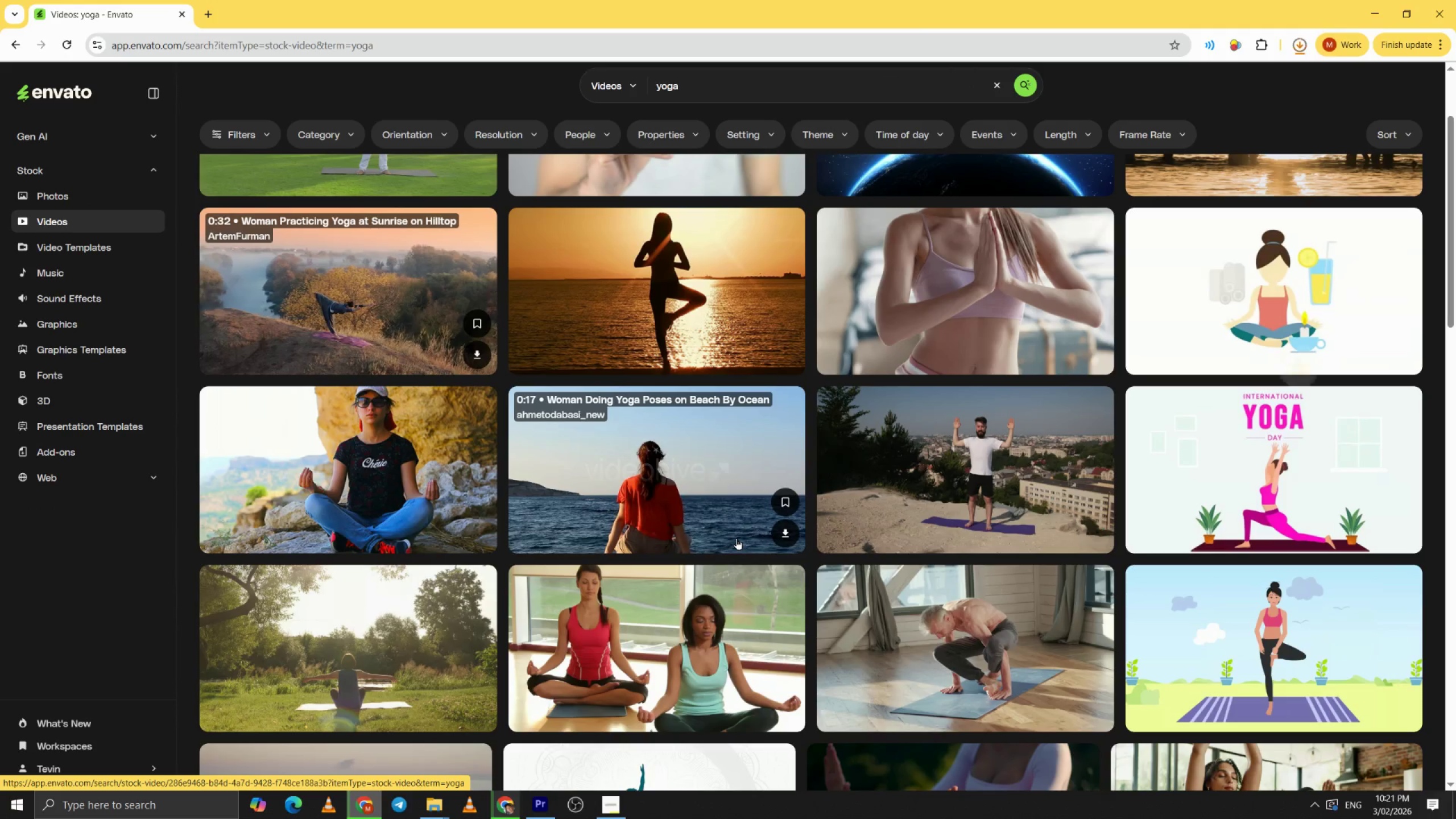 
scroll: coordinate [781, 516], scroll_direction: down, amount: 11.0
 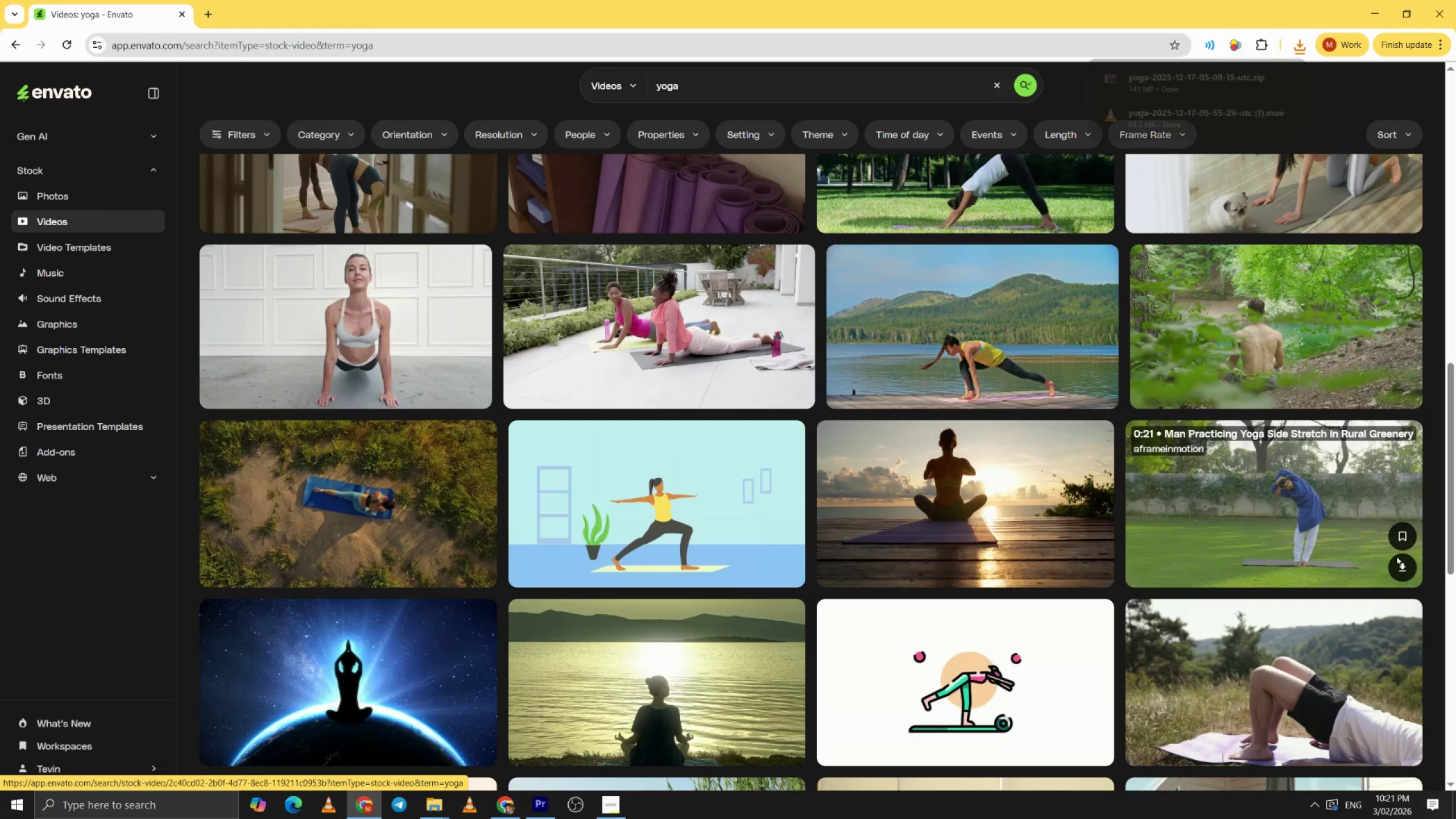 
left_click([1401, 562])
 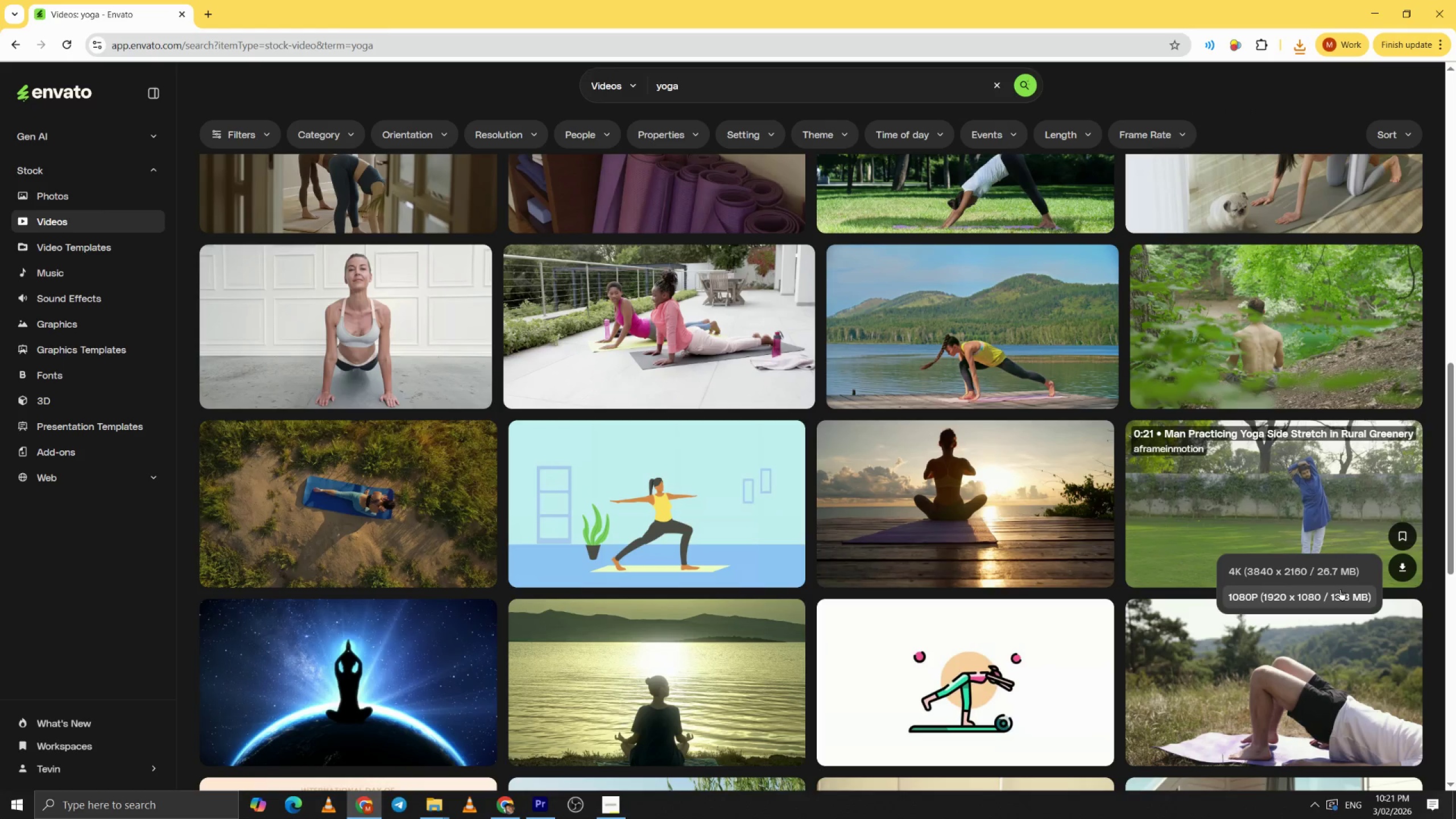 
left_click([1340, 589])
 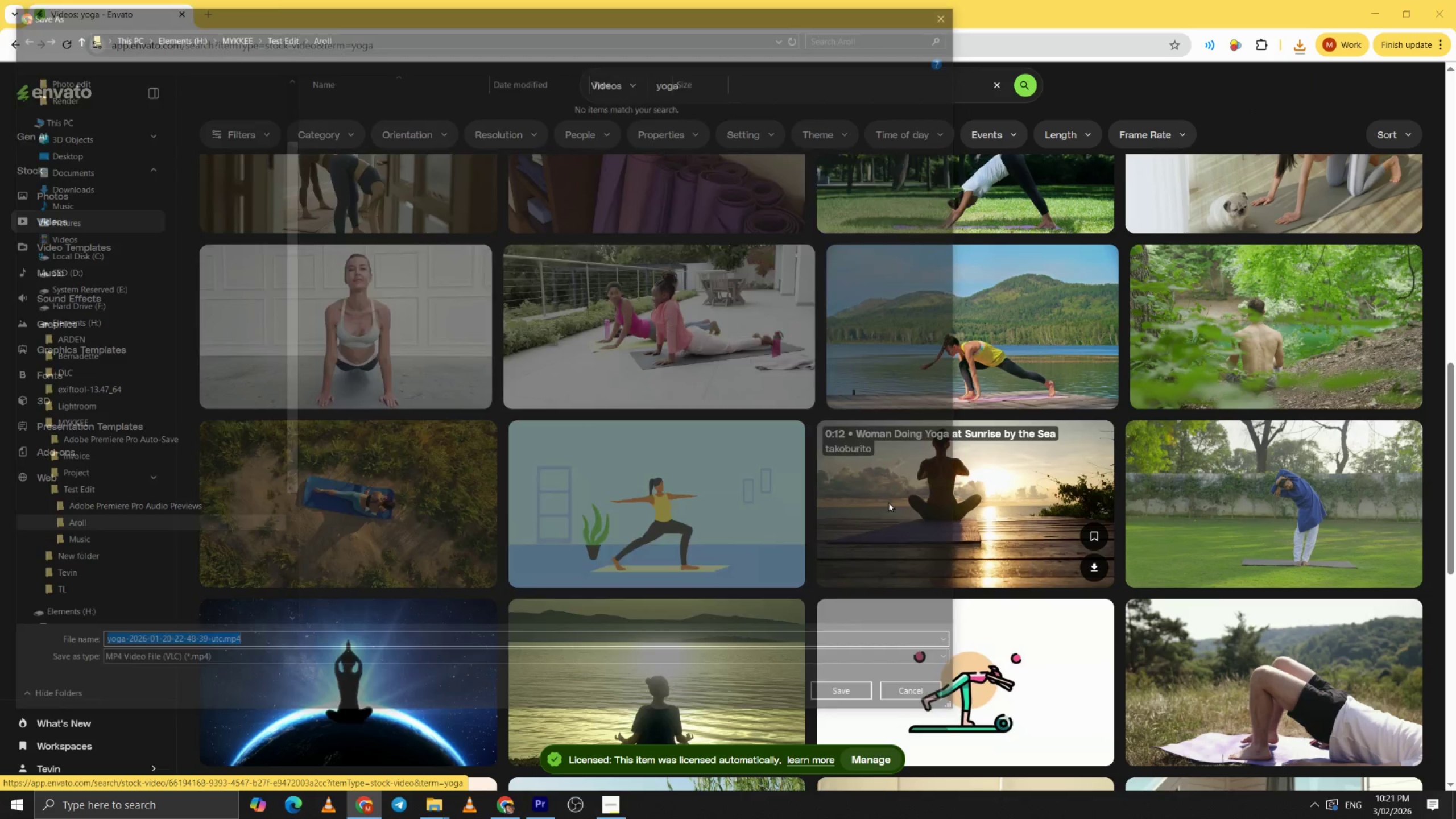 
left_click([873, 700])
 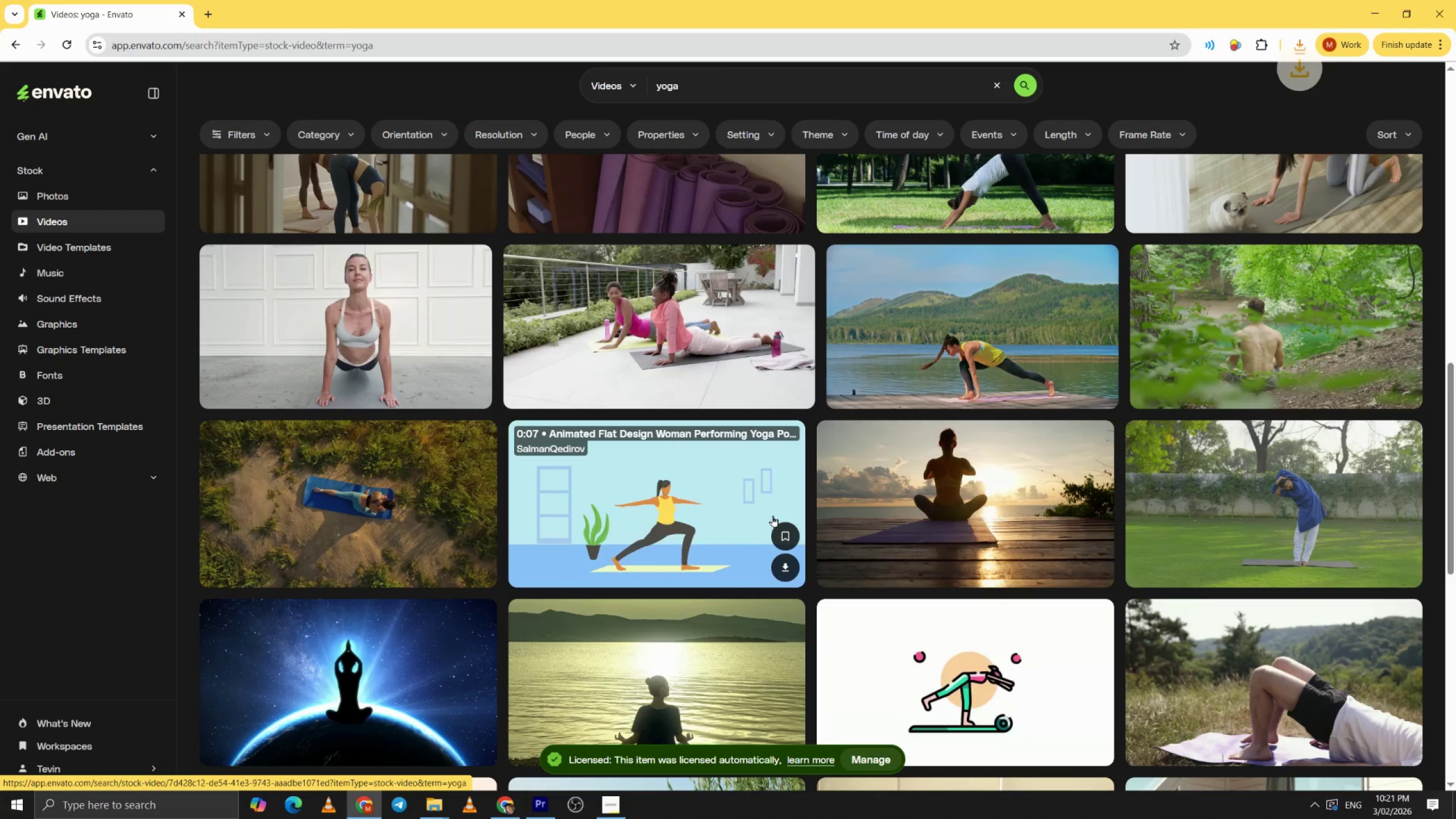 
scroll: coordinate [772, 515], scroll_direction: down, amount: 2.0
 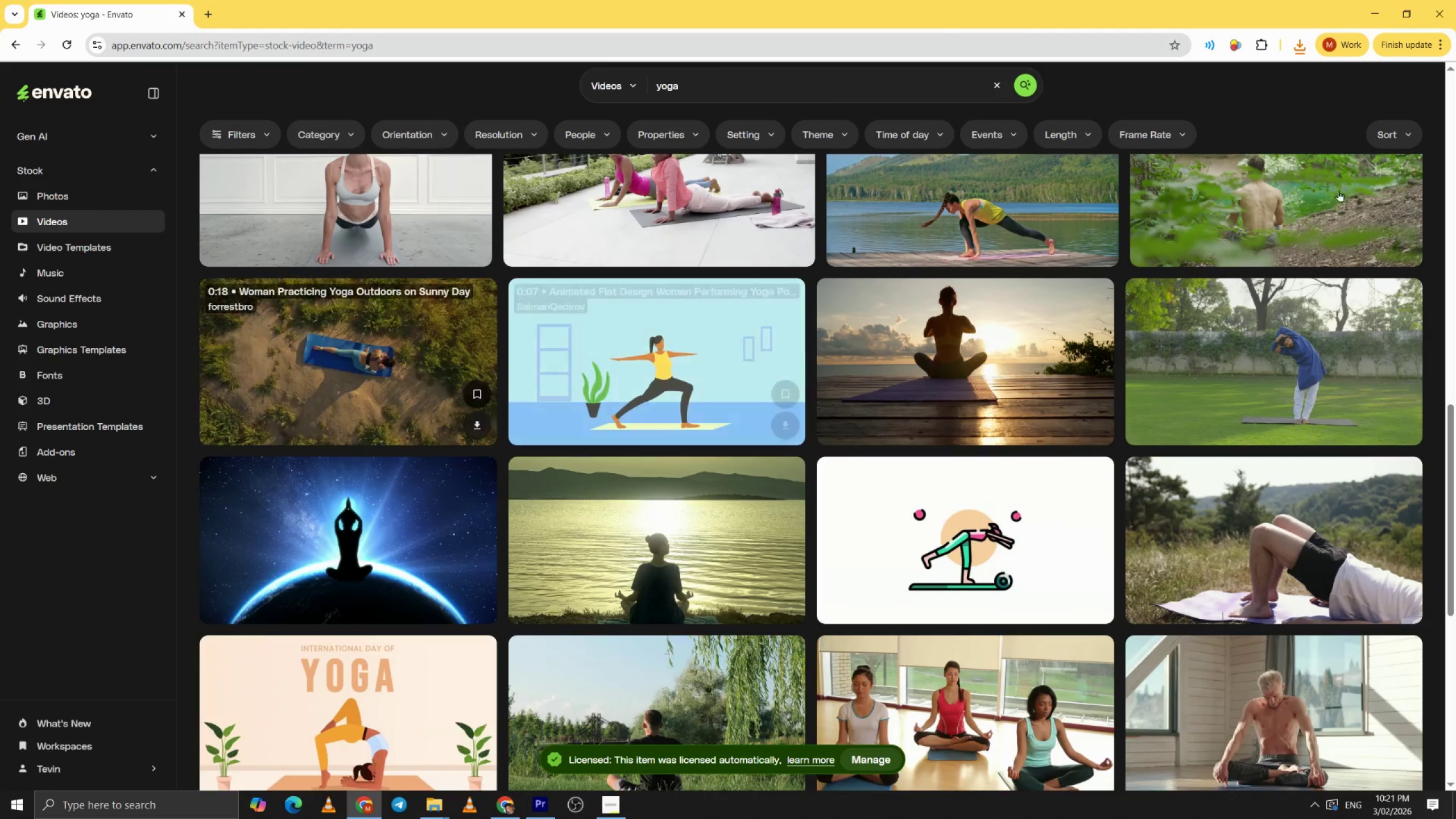 
left_click([1304, 42])
 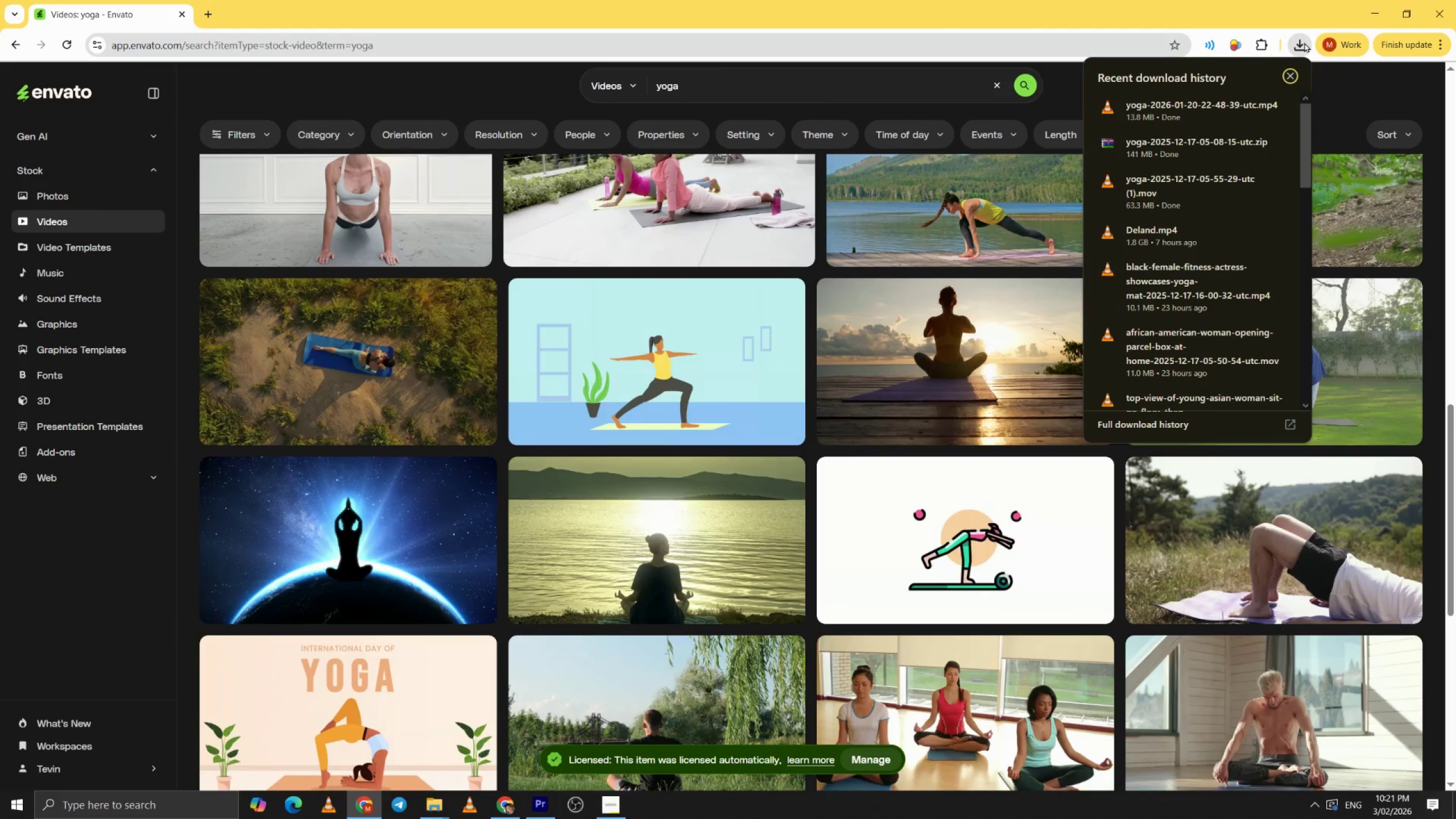 
left_click([1304, 42])
 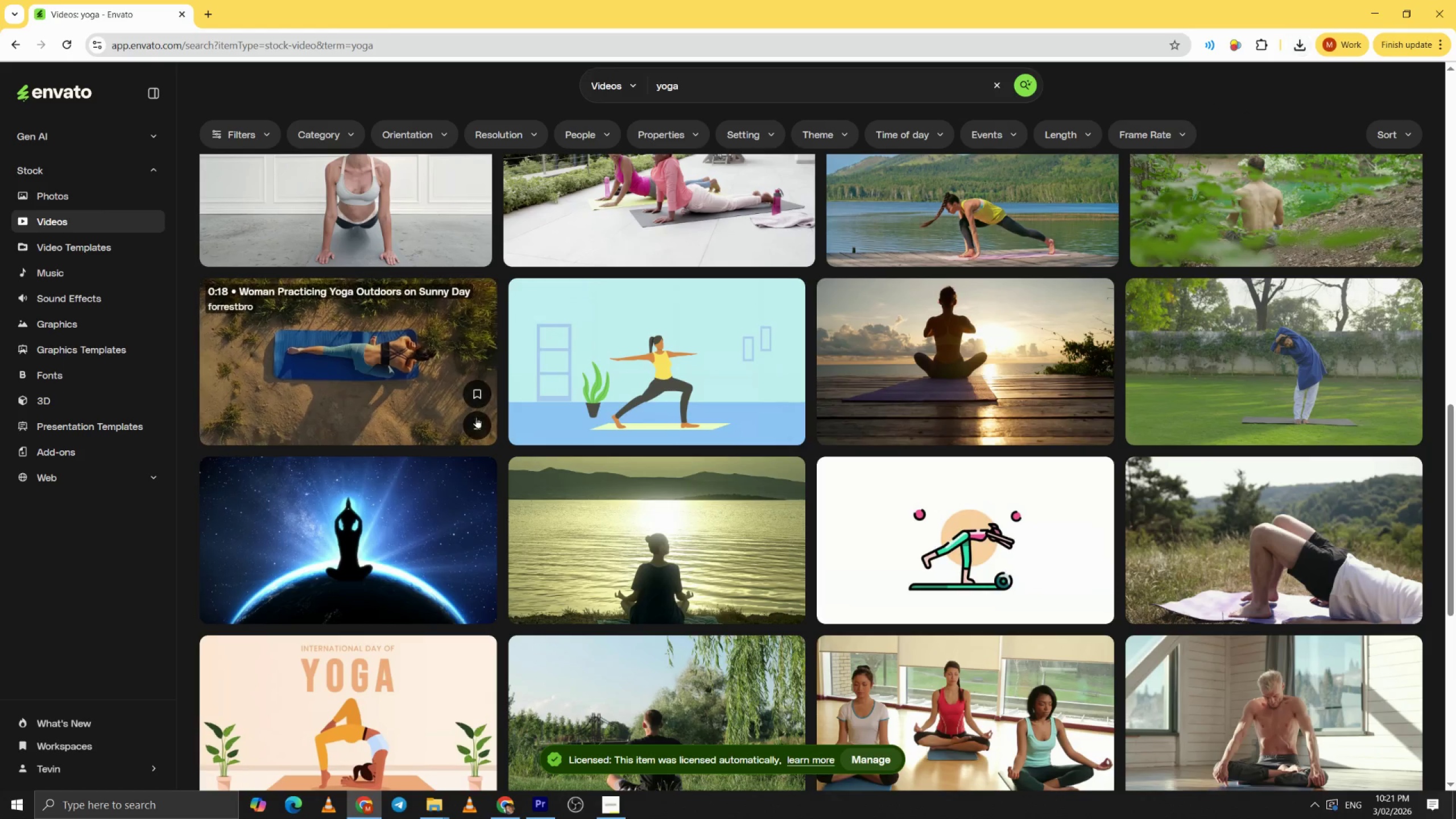 
left_click([479, 420])
 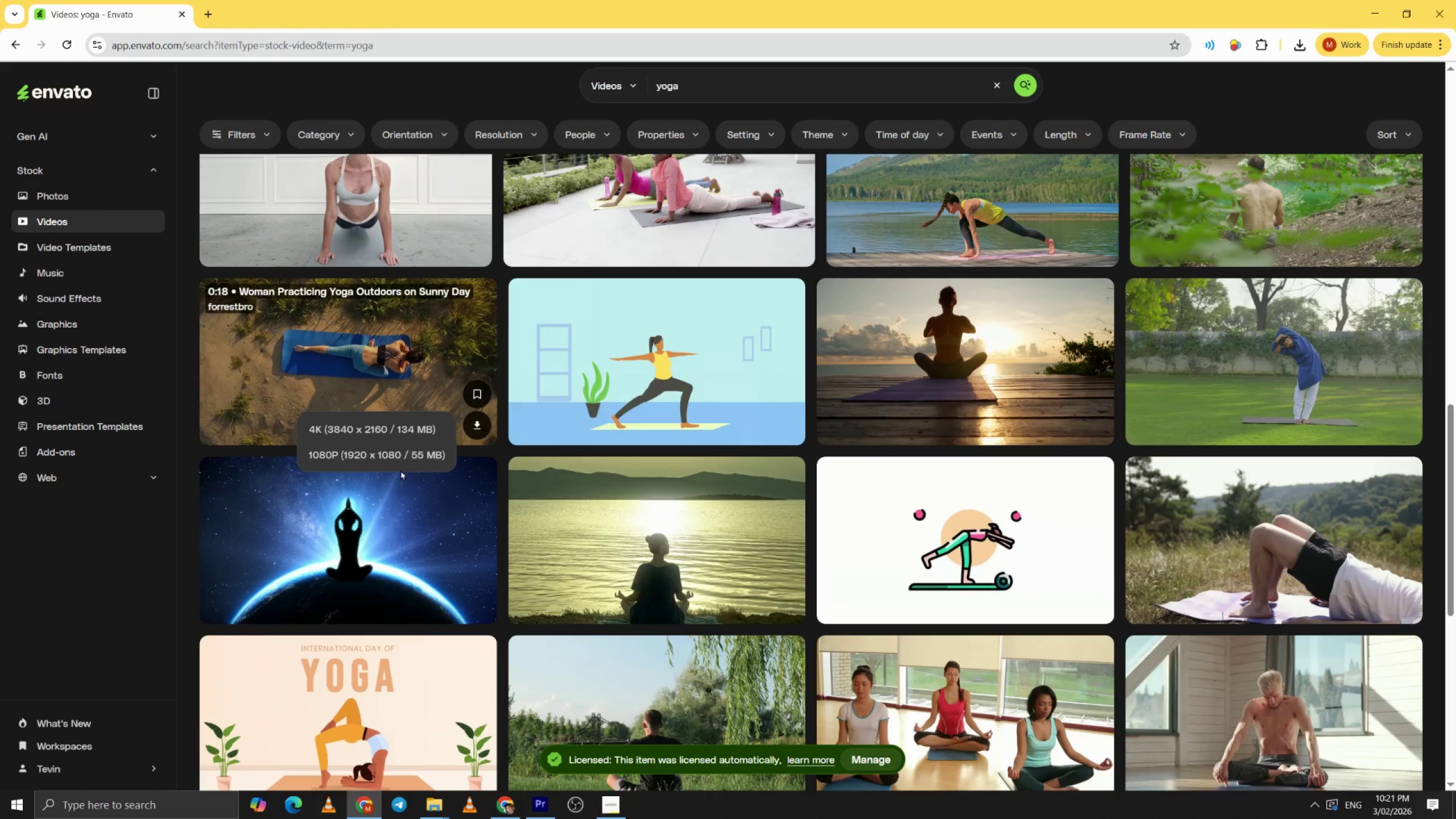 
left_click([398, 453])
 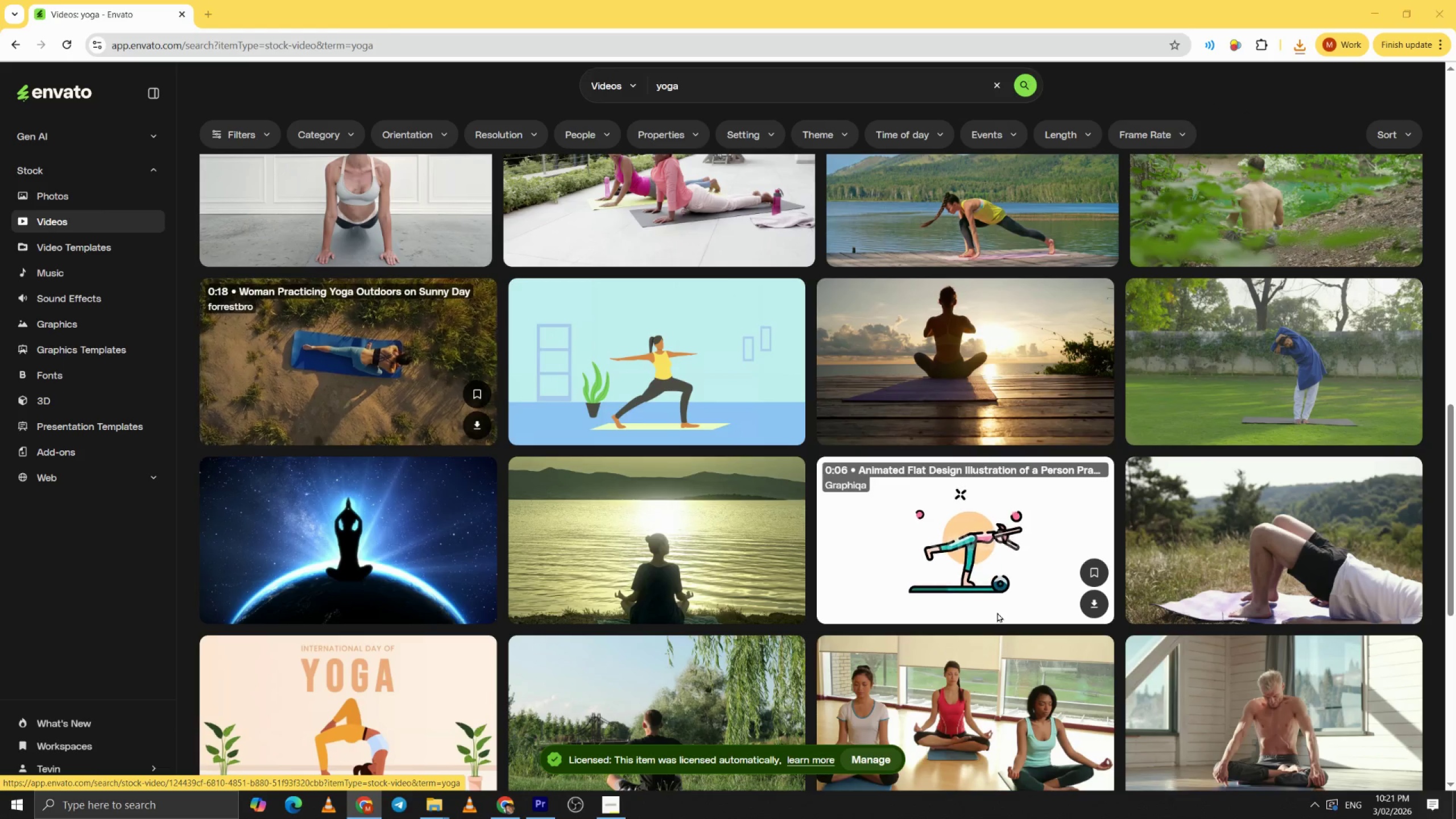 
left_click([867, 701])
 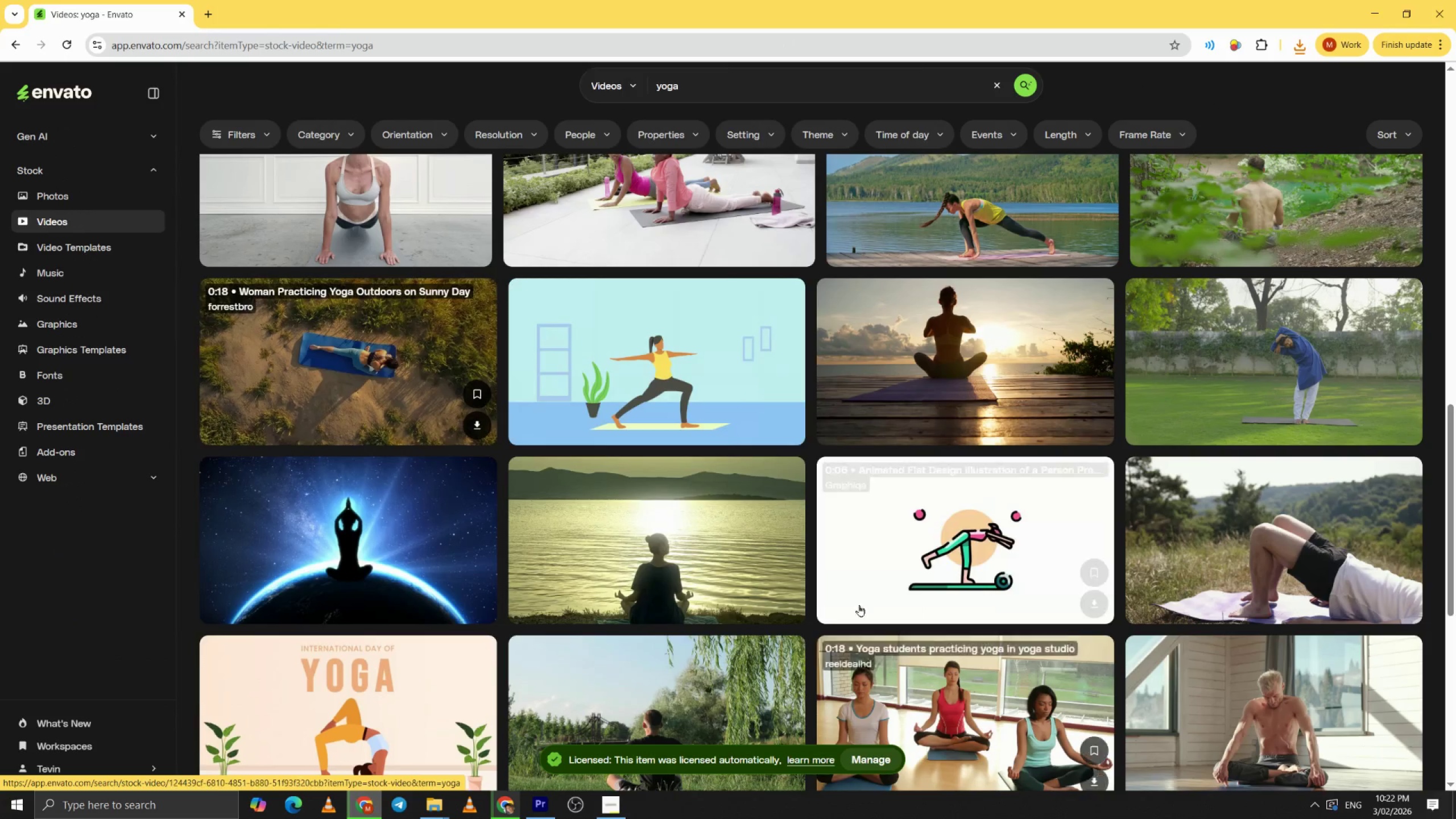 
scroll: coordinate [838, 582], scroll_direction: down, amount: 13.0
 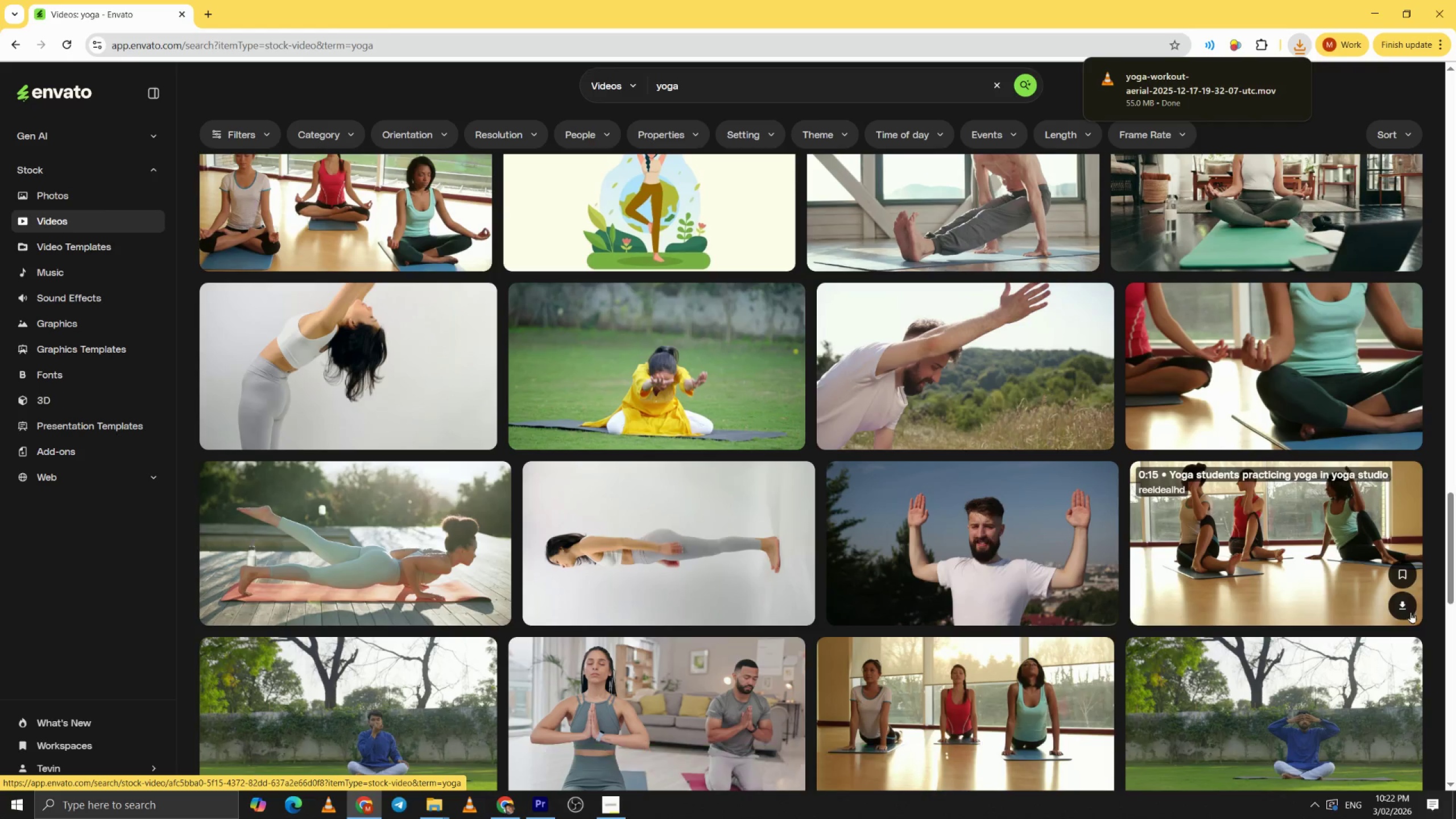 
left_click_drag(start_coordinate=[1450, 568], to_coordinate=[1444, 749])
 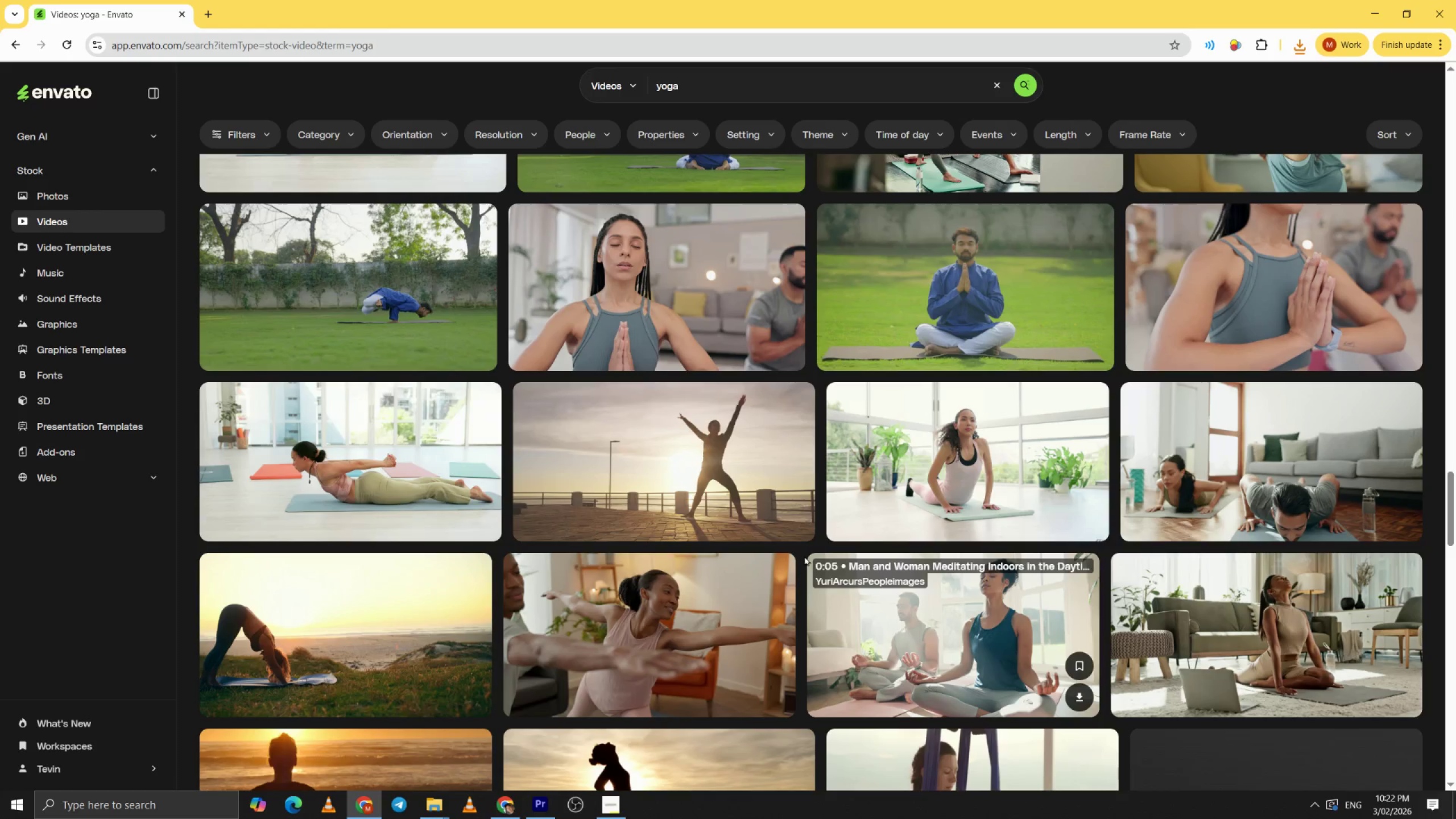 
mouse_move([778, 516])
 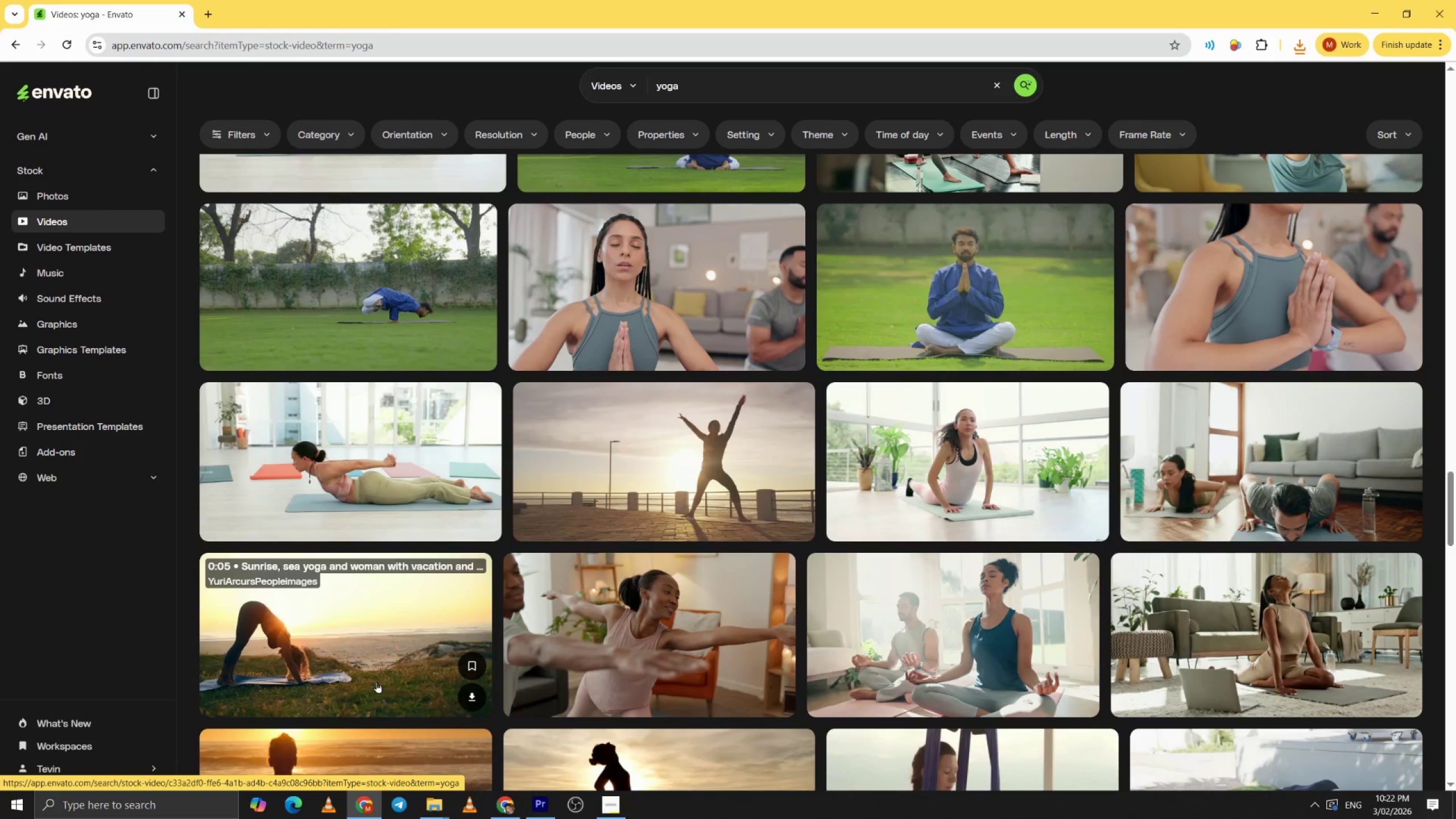 
scroll: coordinate [398, 606], scroll_direction: down, amount: 5.0
 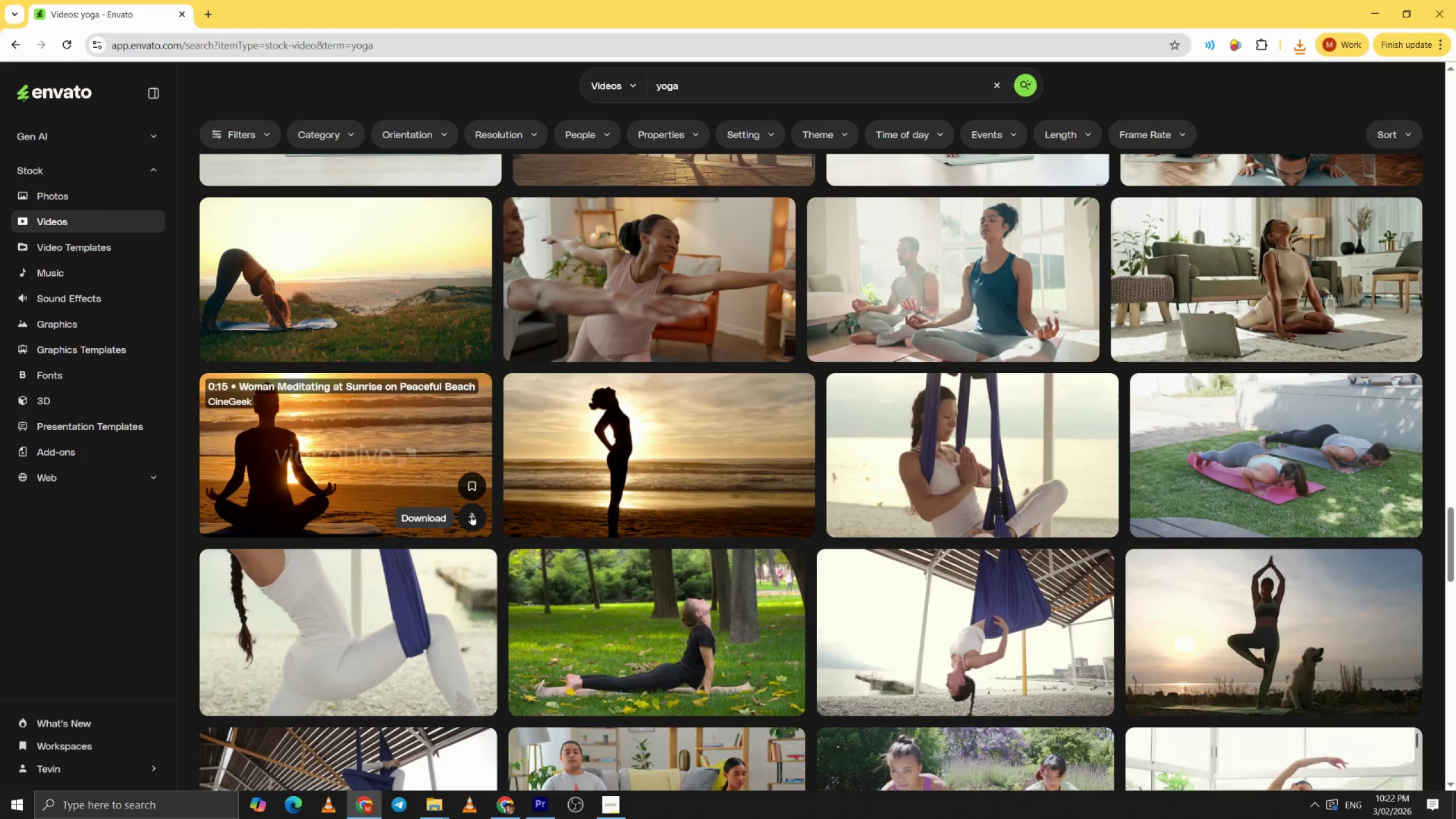 
left_click([471, 514])
 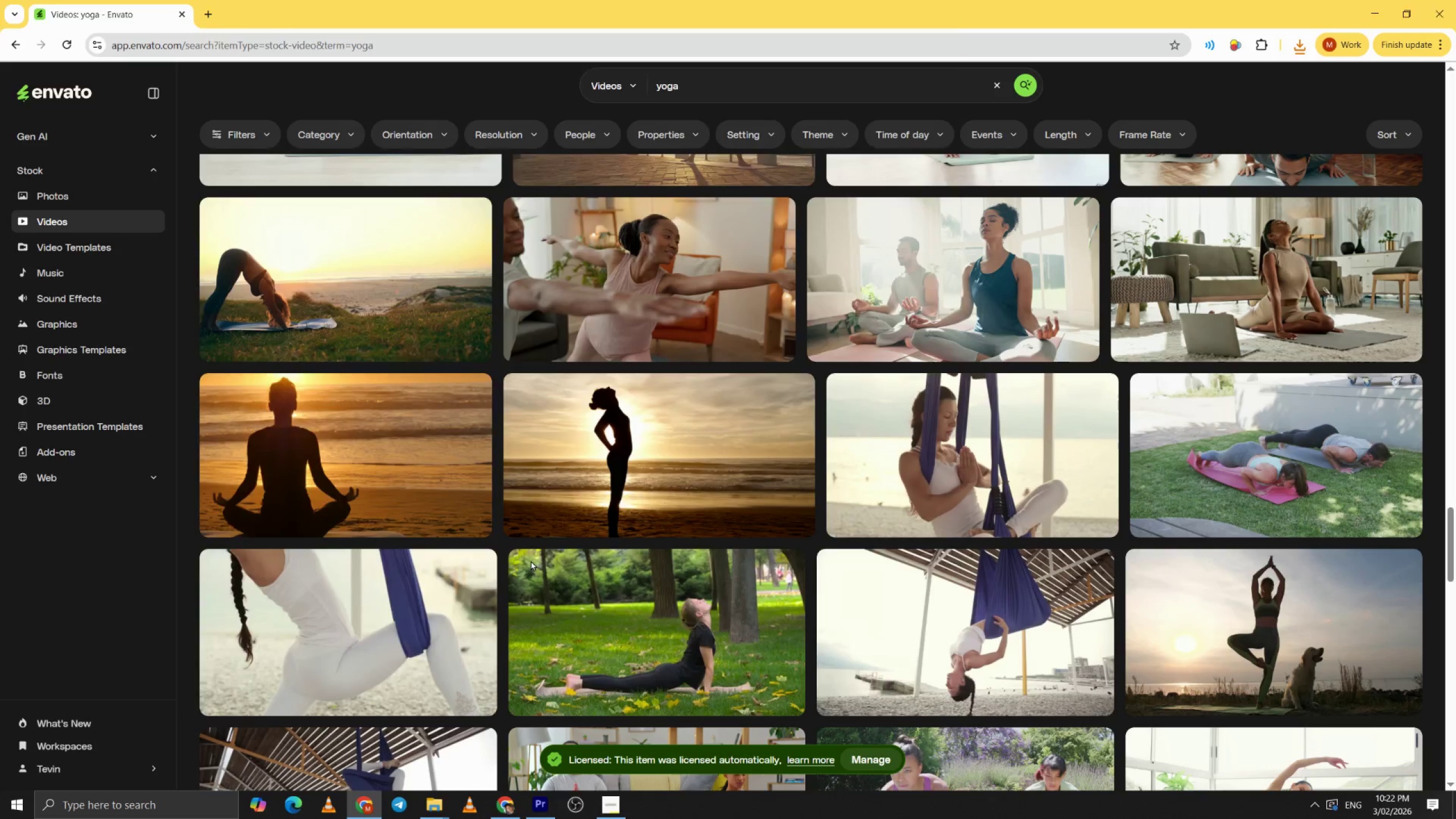 
left_click([852, 693])
 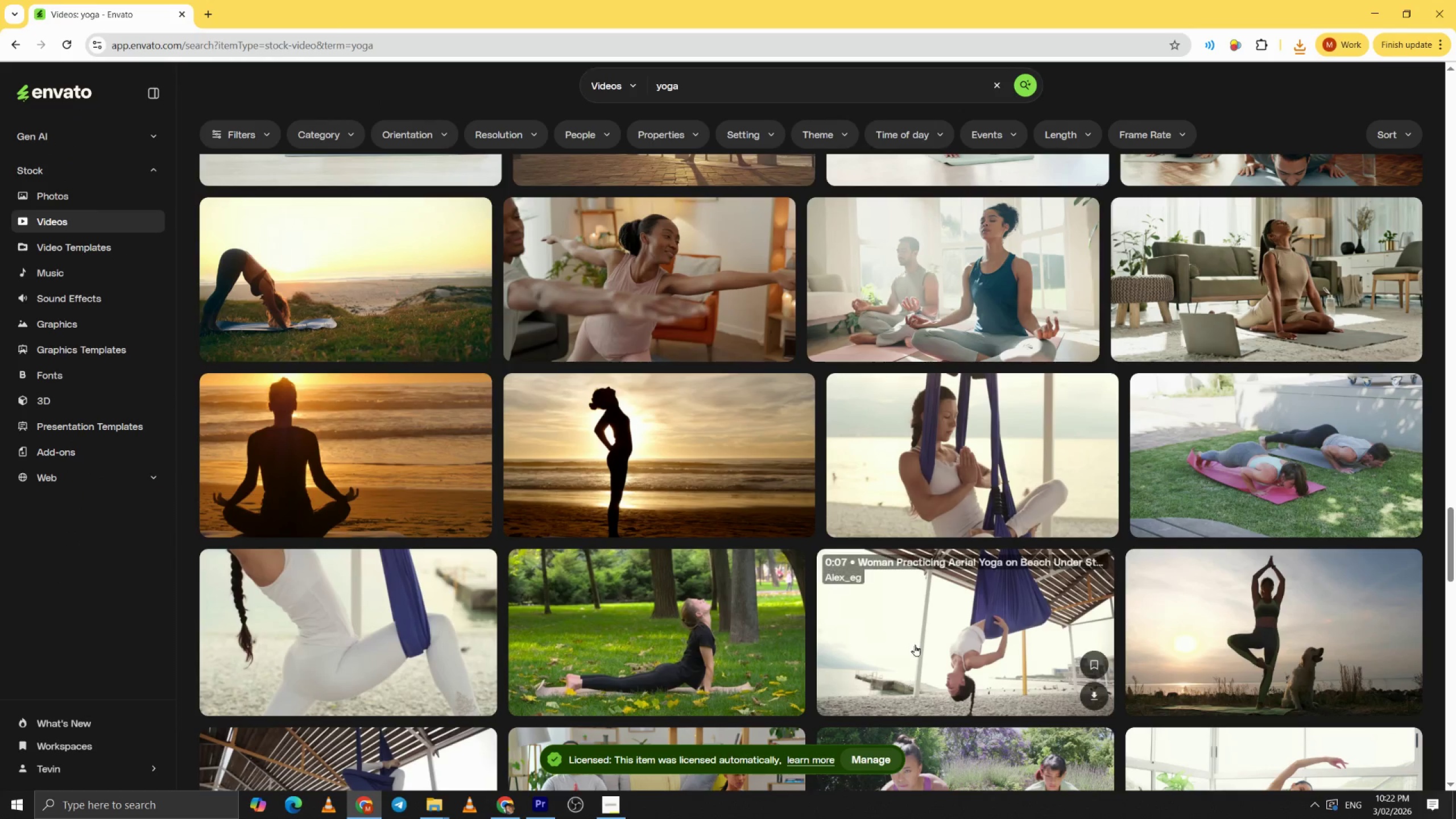 
scroll: coordinate [809, 594], scroll_direction: down, amount: 19.0
 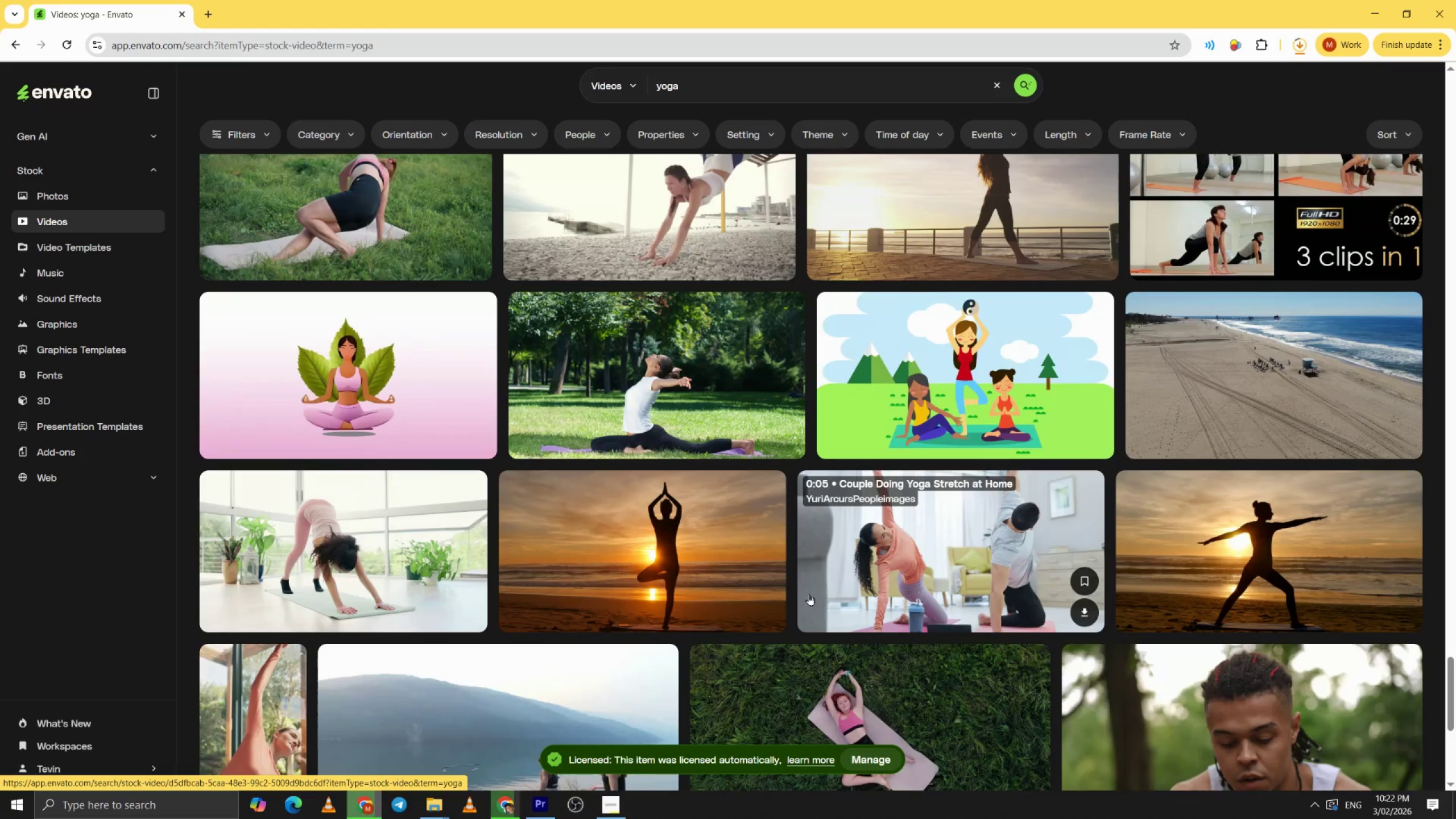 
scroll: coordinate [809, 595], scroll_direction: down, amount: 4.0
 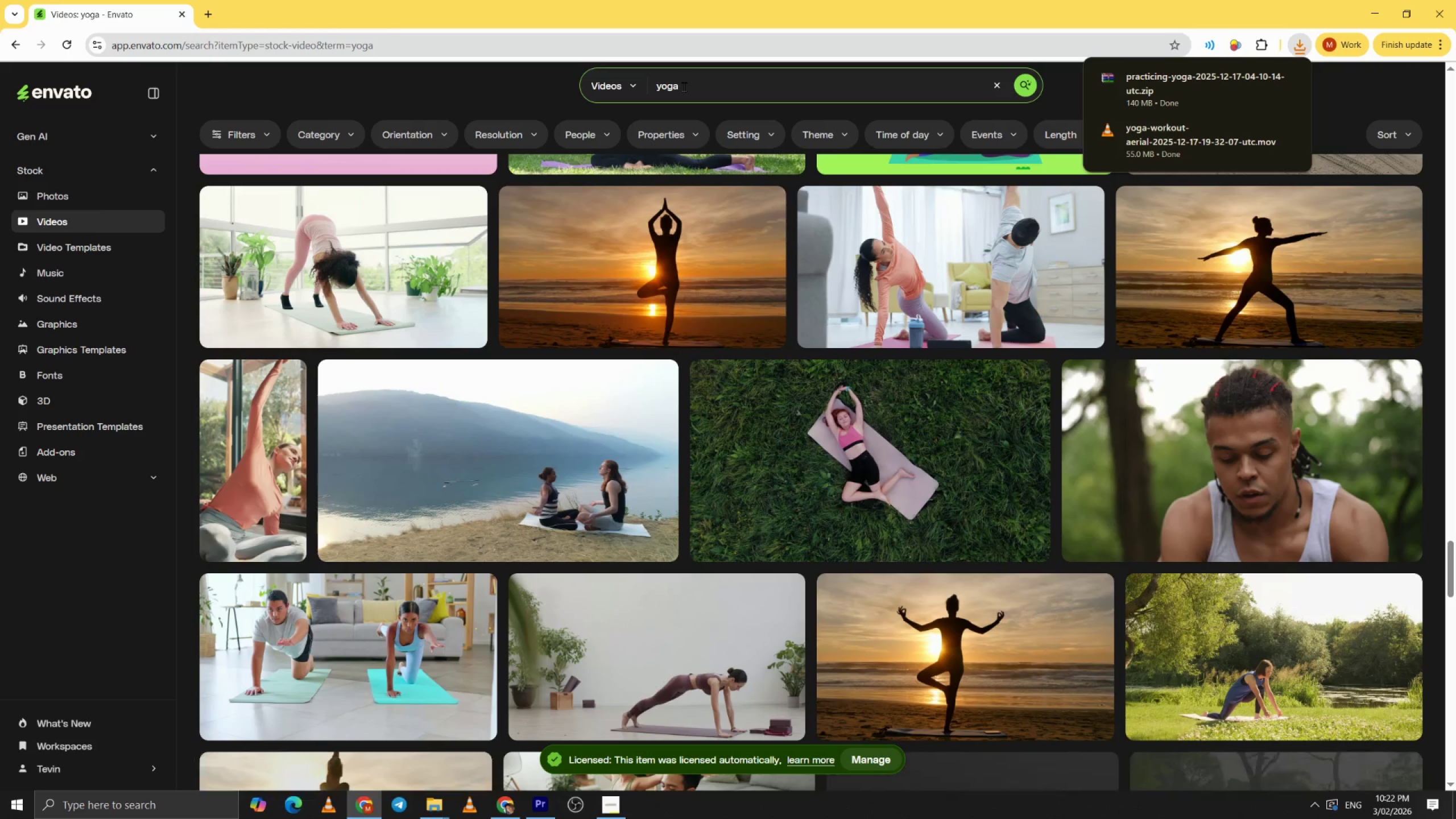 
type( mat)
 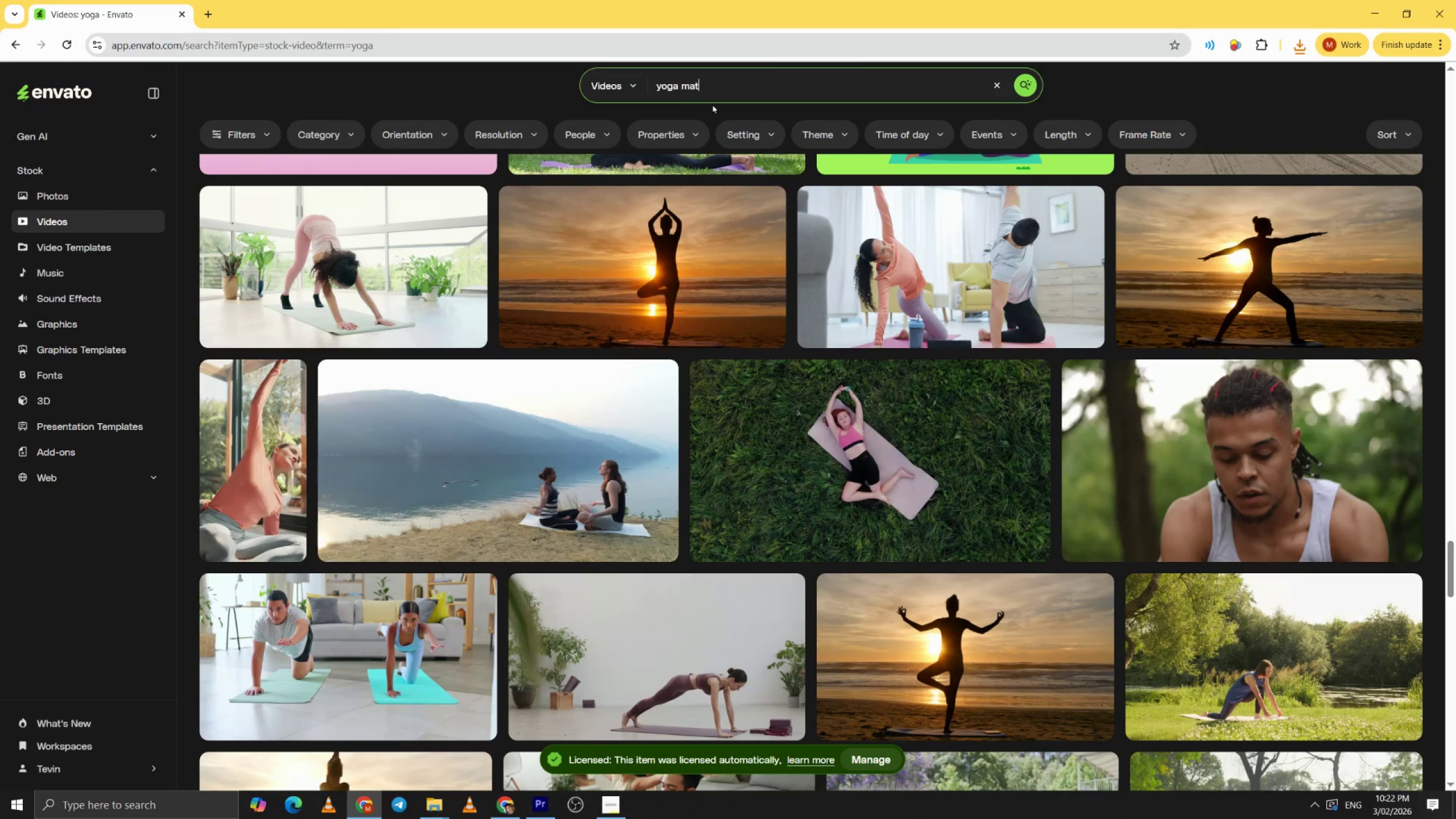 
key(Enter)
 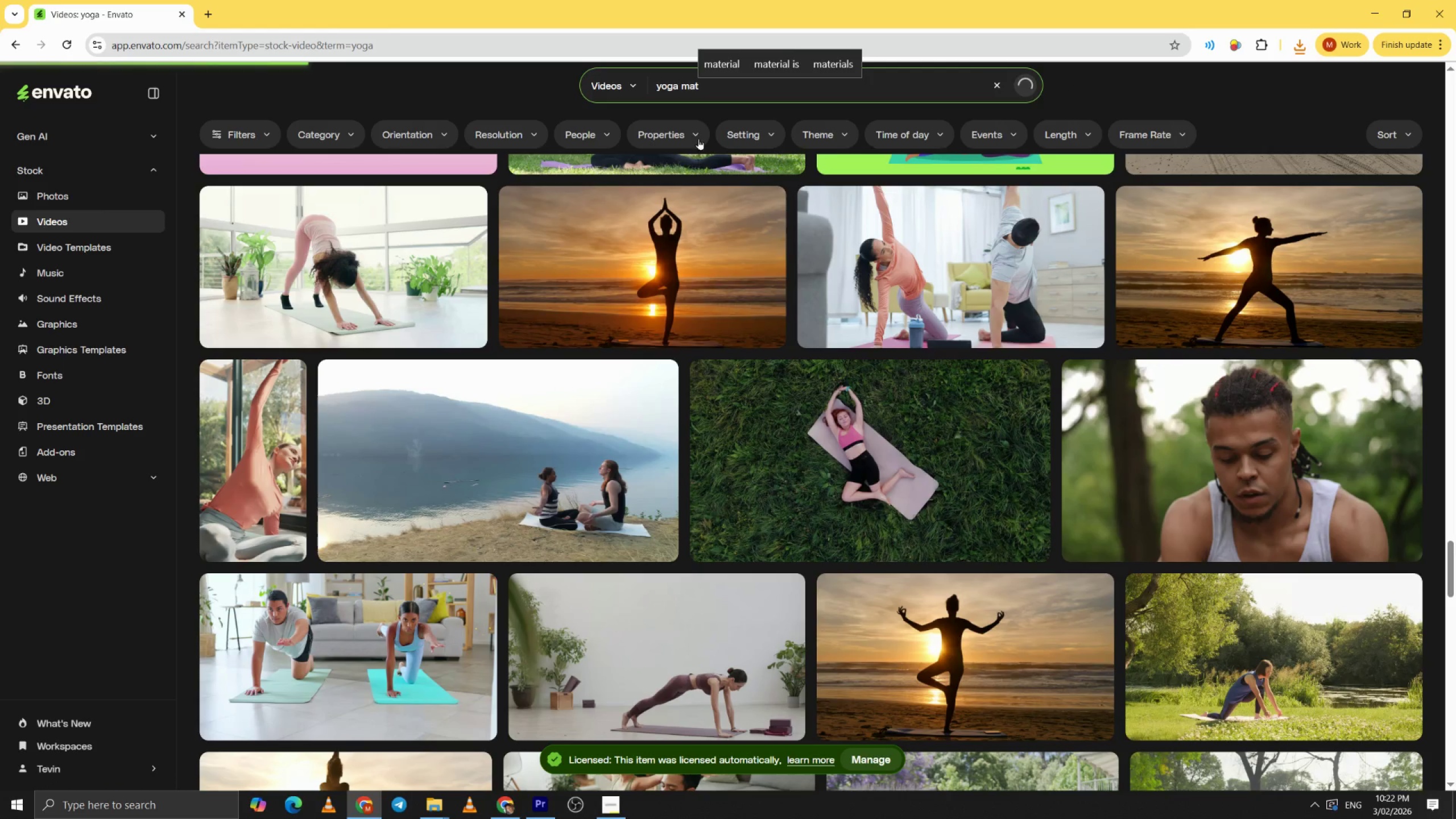 
mouse_move([735, 337])
 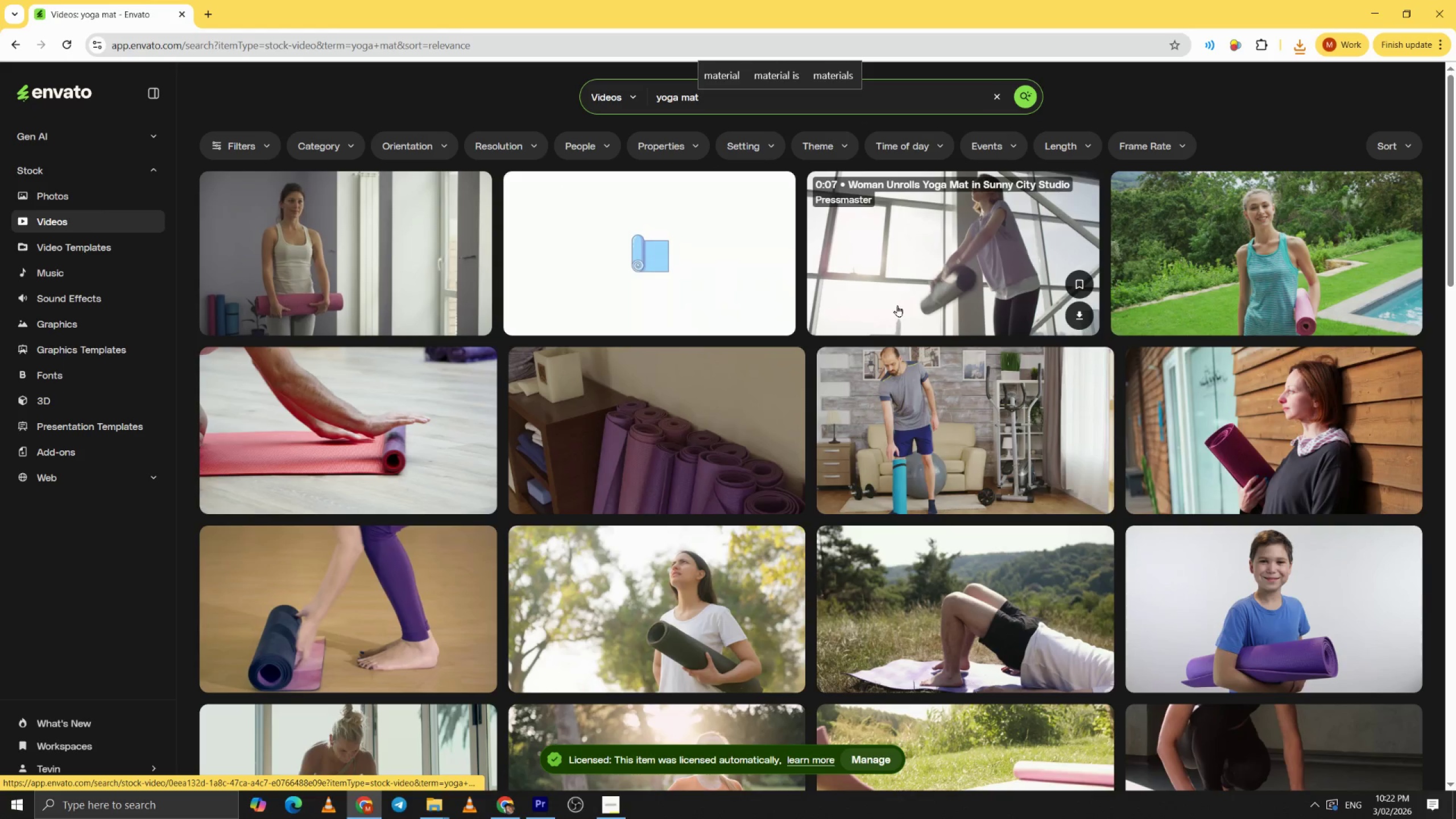 
scroll: coordinate [500, 326], scroll_direction: down, amount: 9.0
 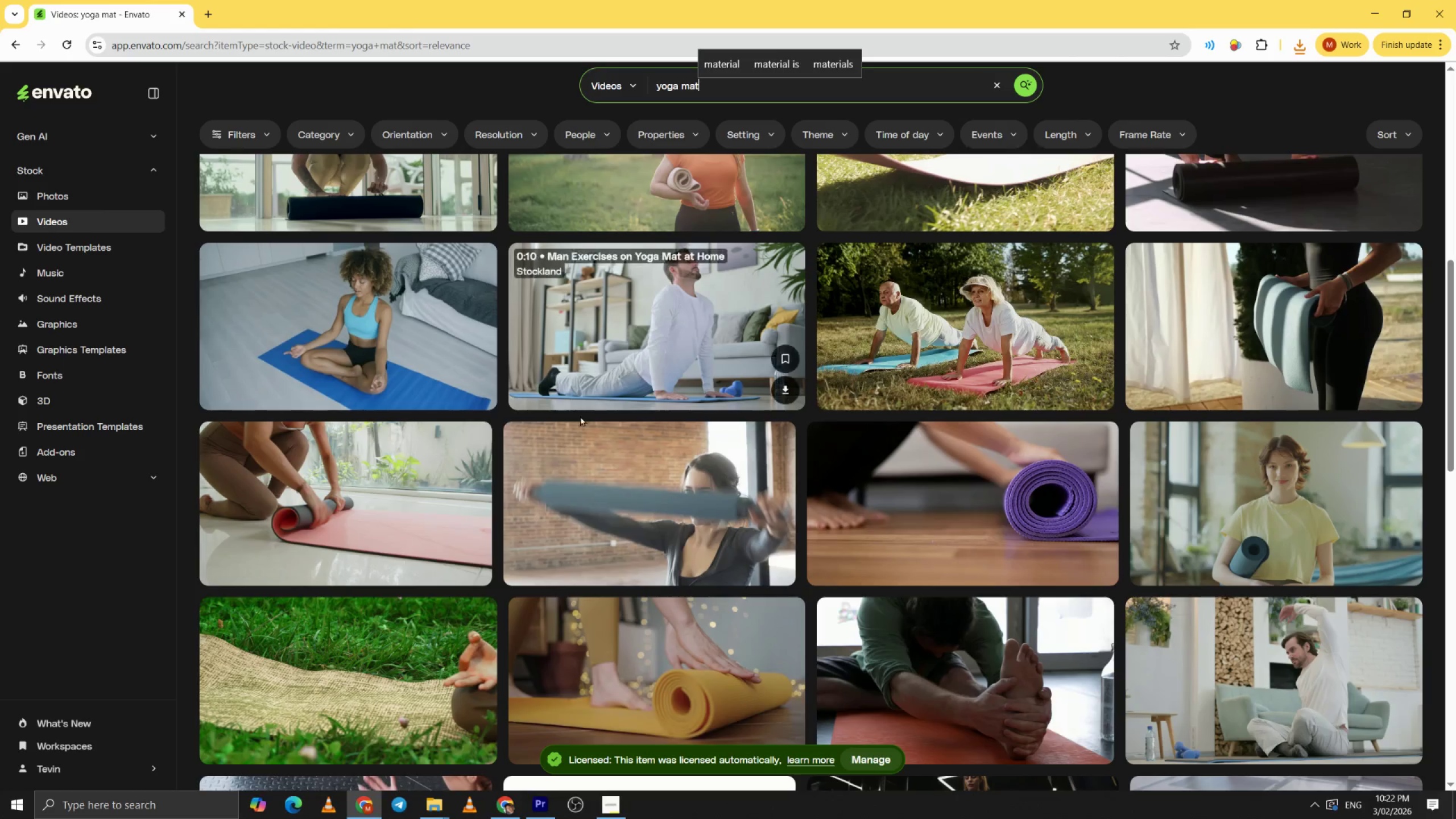 
scroll: coordinate [580, 440], scroll_direction: up, amount: 13.0
 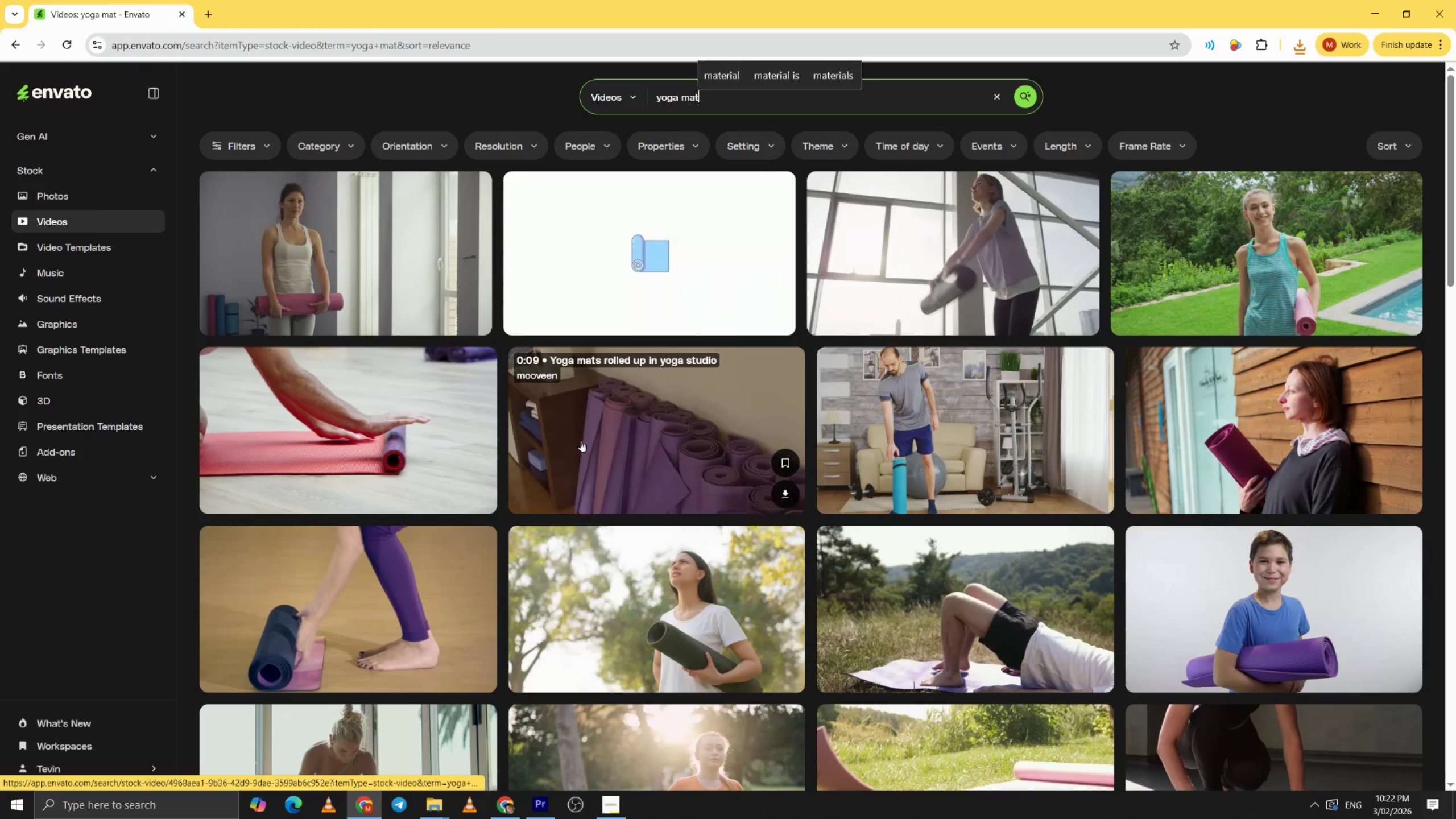 
scroll: coordinate [605, 440], scroll_direction: down, amount: 33.0
 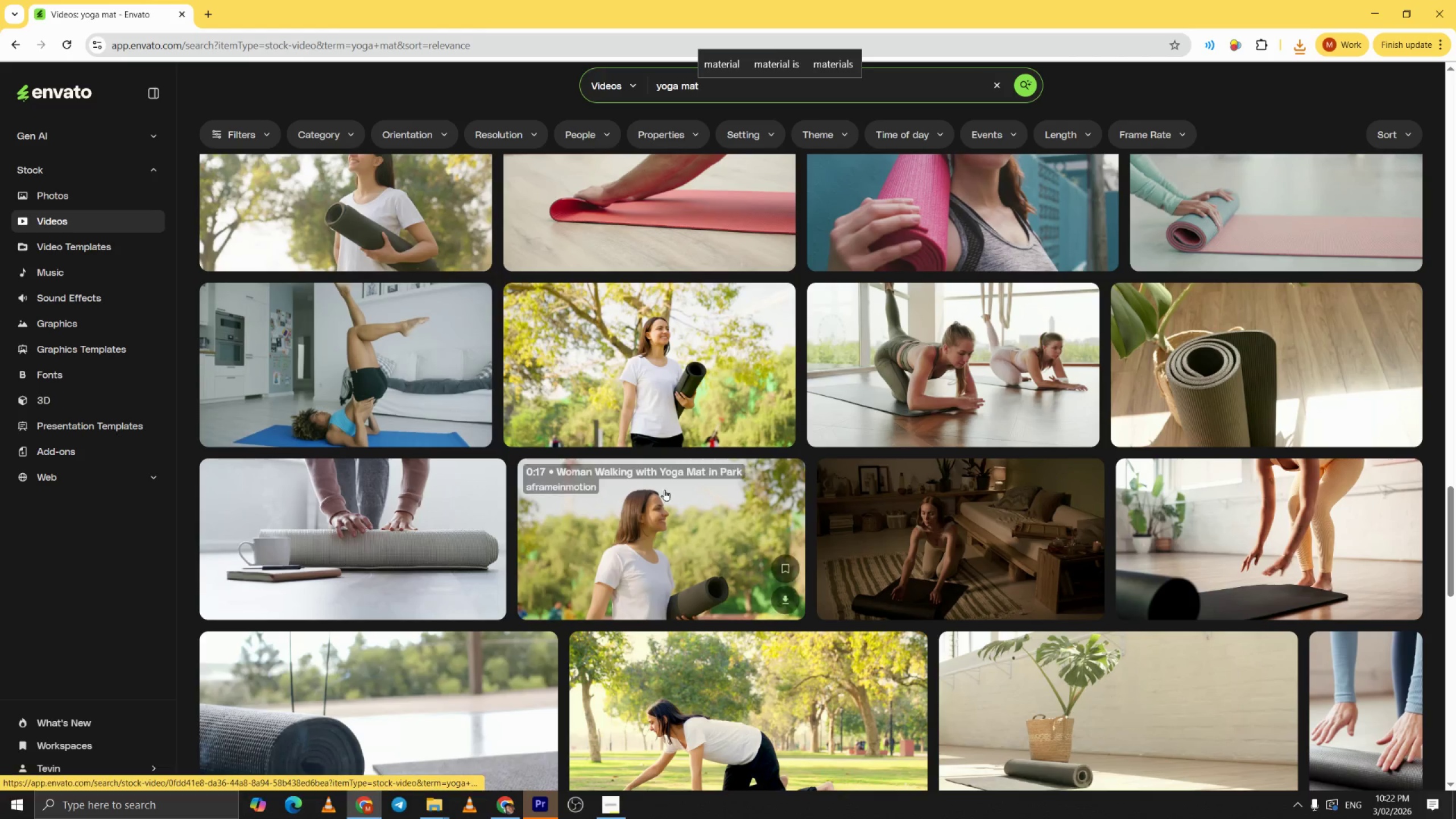 
scroll: coordinate [676, 494], scroll_direction: down, amount: 16.0
 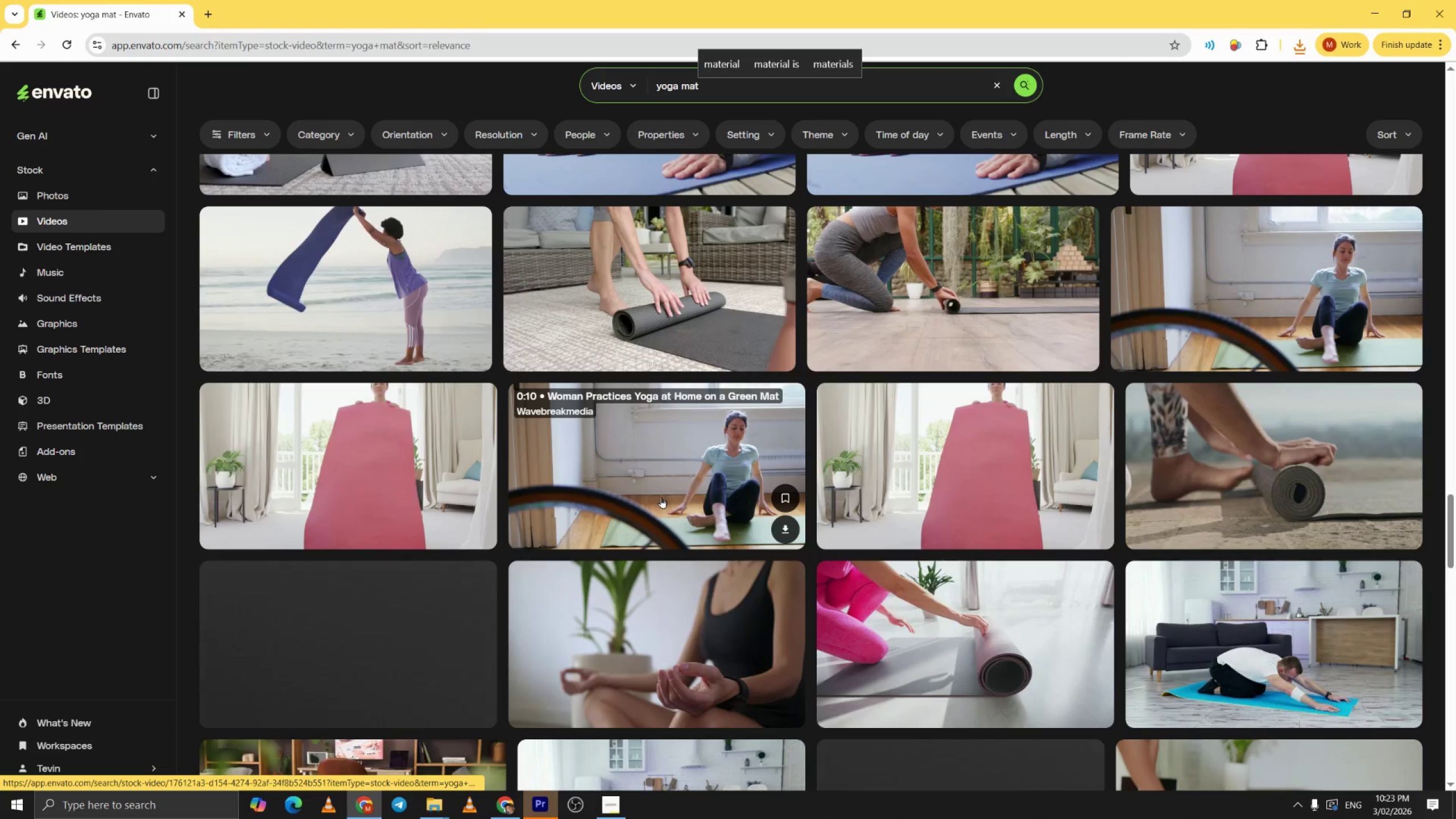 
scroll: coordinate [514, 485], scroll_direction: up, amount: 19.0
 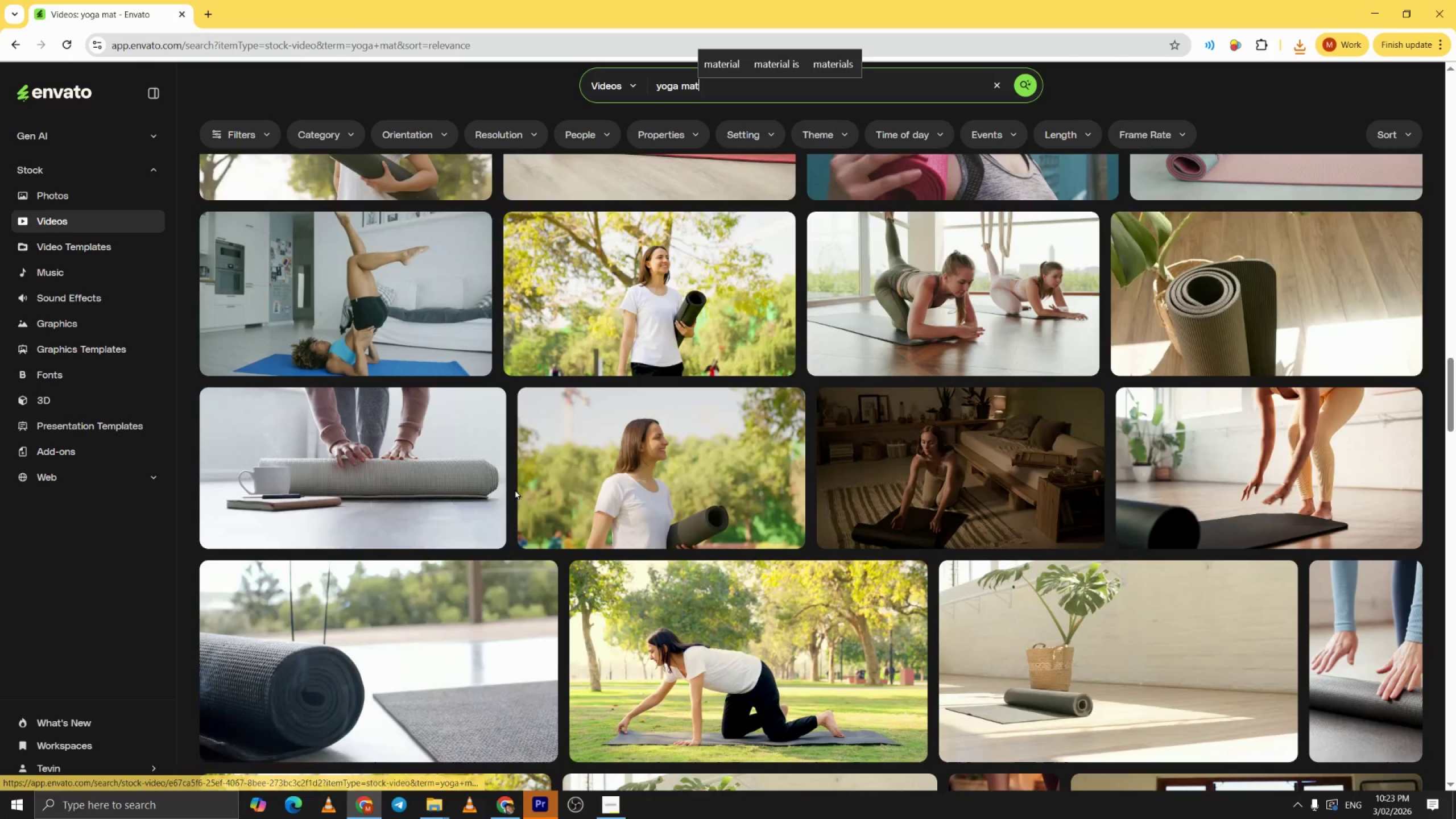 
scroll: coordinate [516, 493], scroll_direction: down, amount: 14.0
 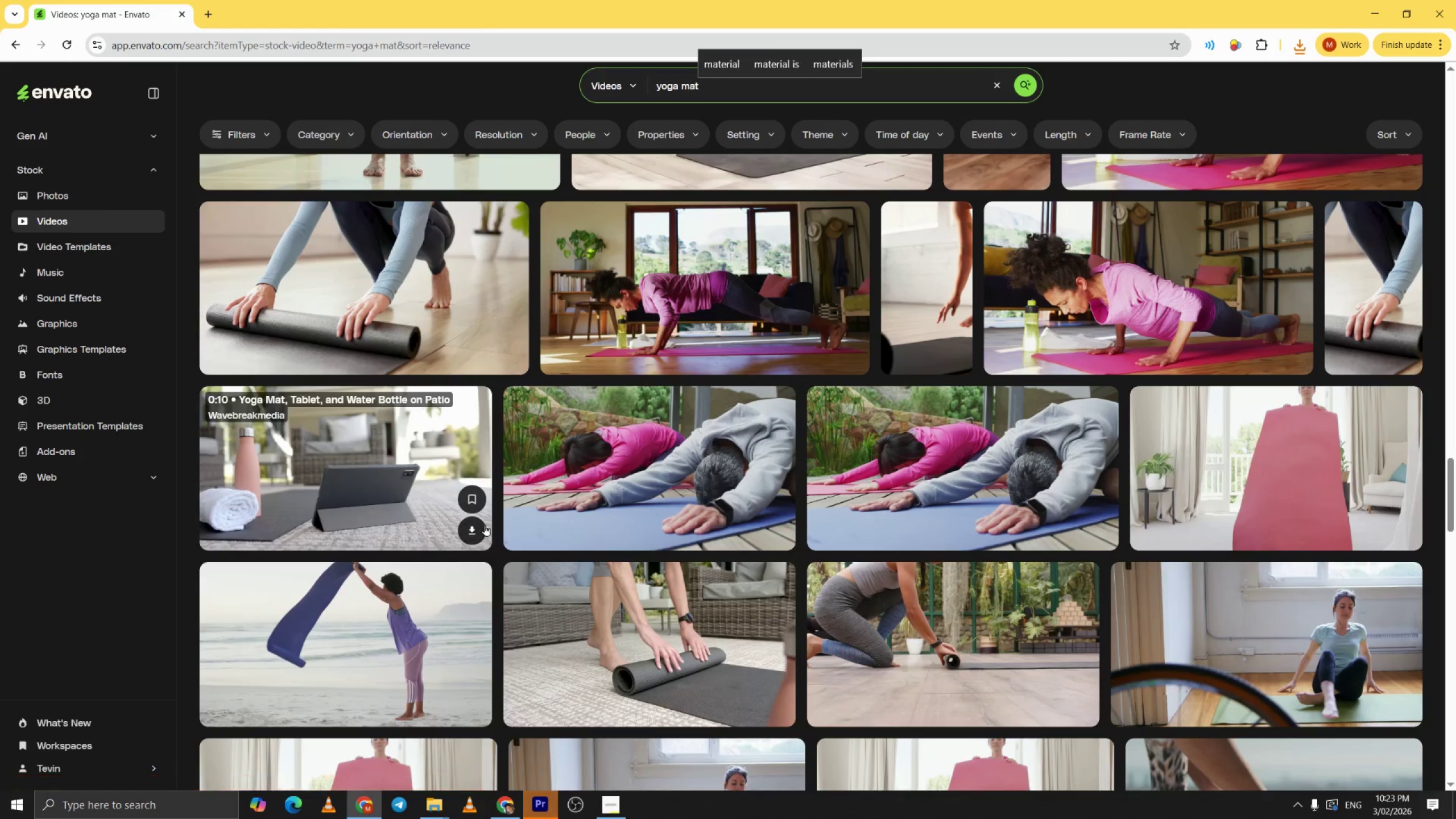 
left_click([481, 525])
 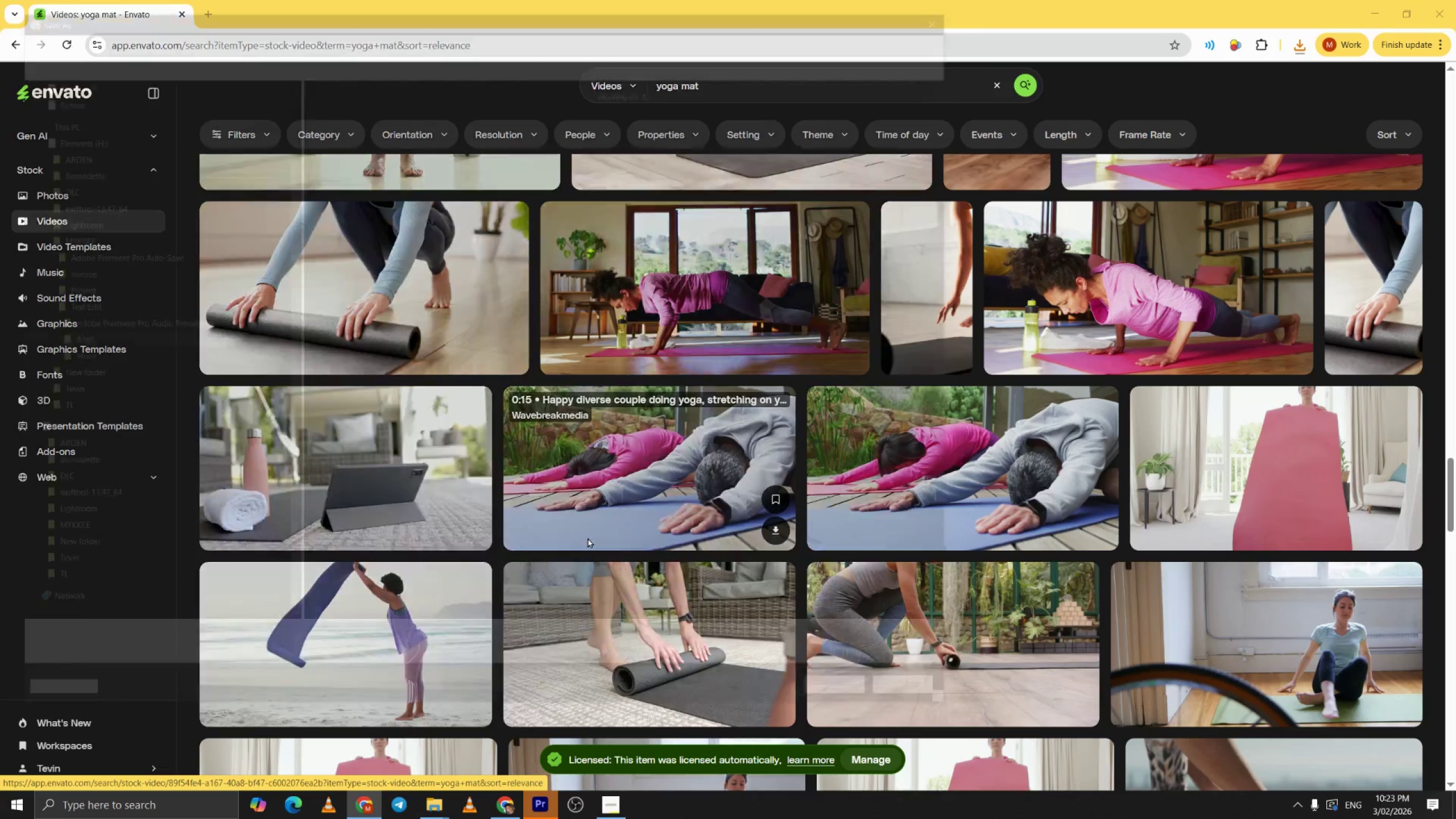 
left_click([866, 697])
 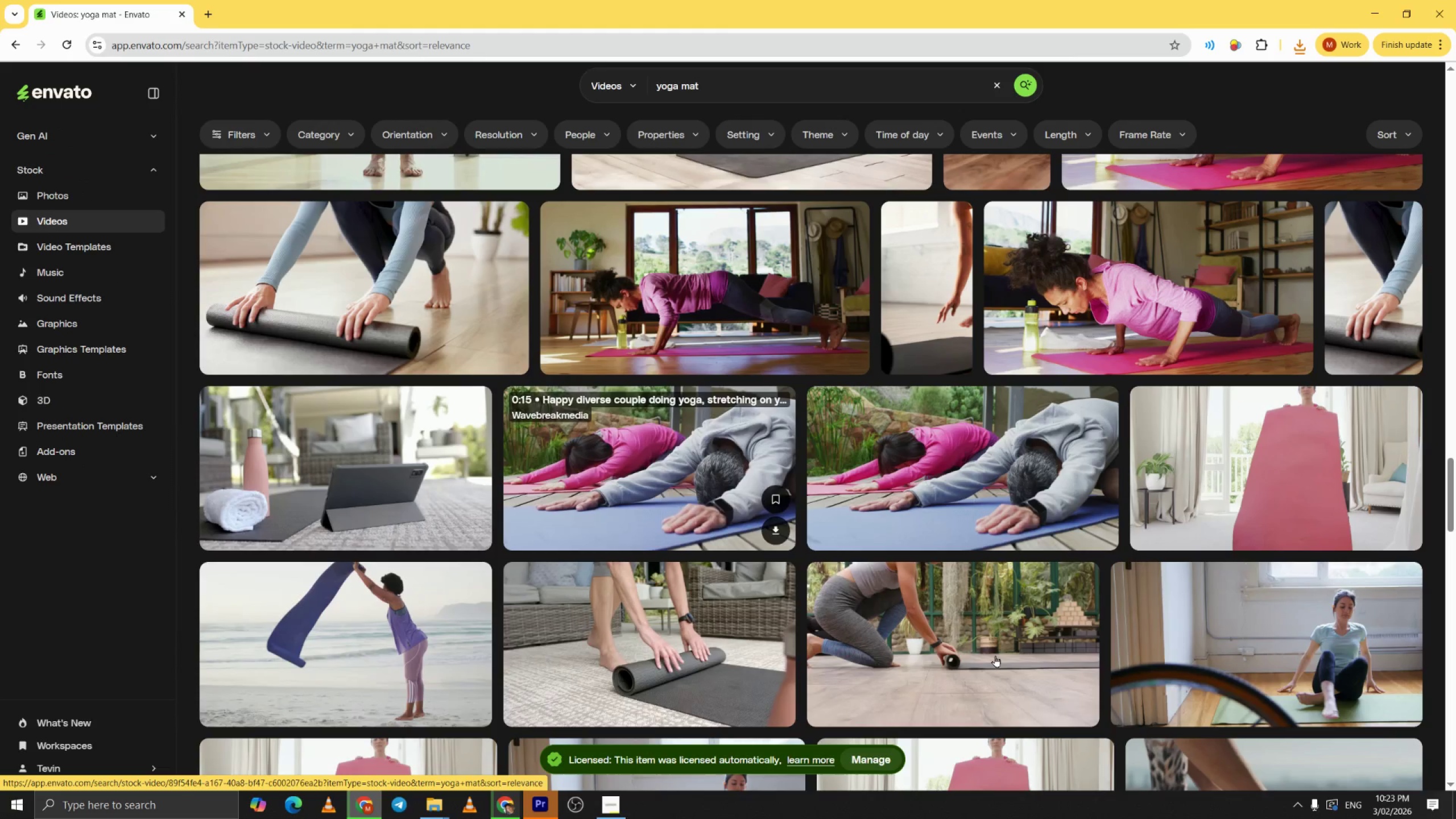 
scroll: coordinate [995, 655], scroll_direction: down, amount: 5.0
 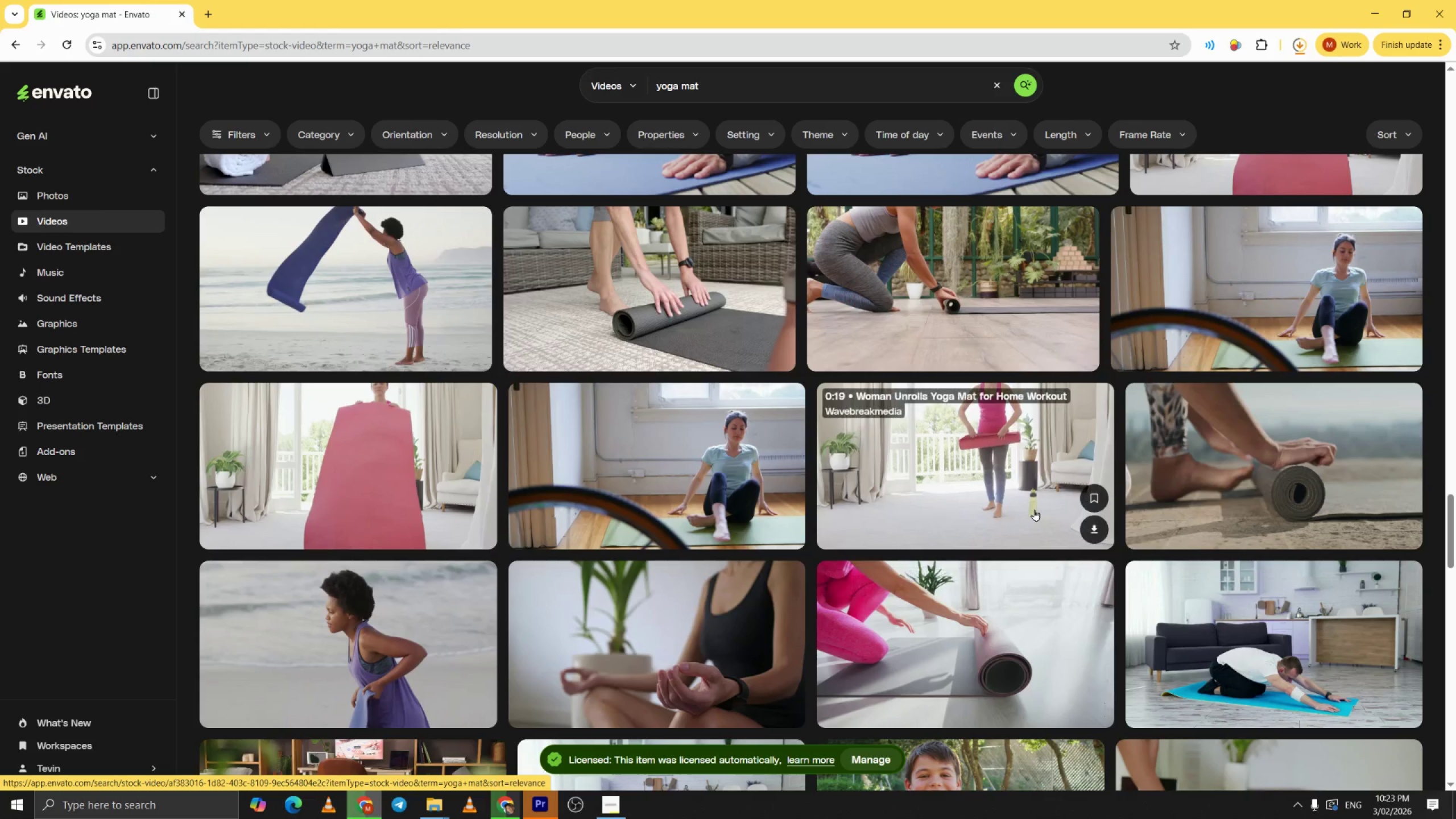 
left_click([1095, 526])
 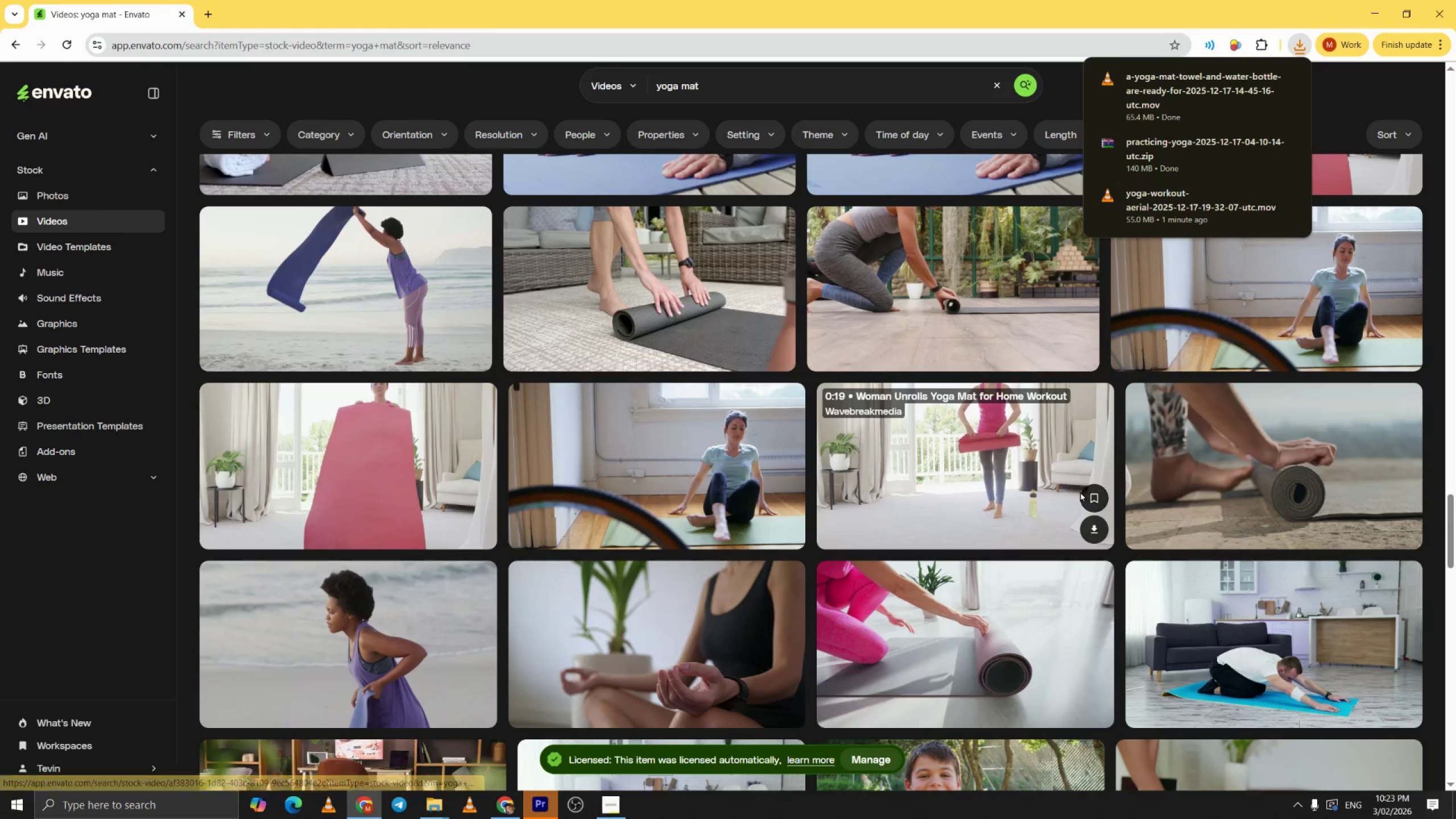 
left_click([862, 694])
 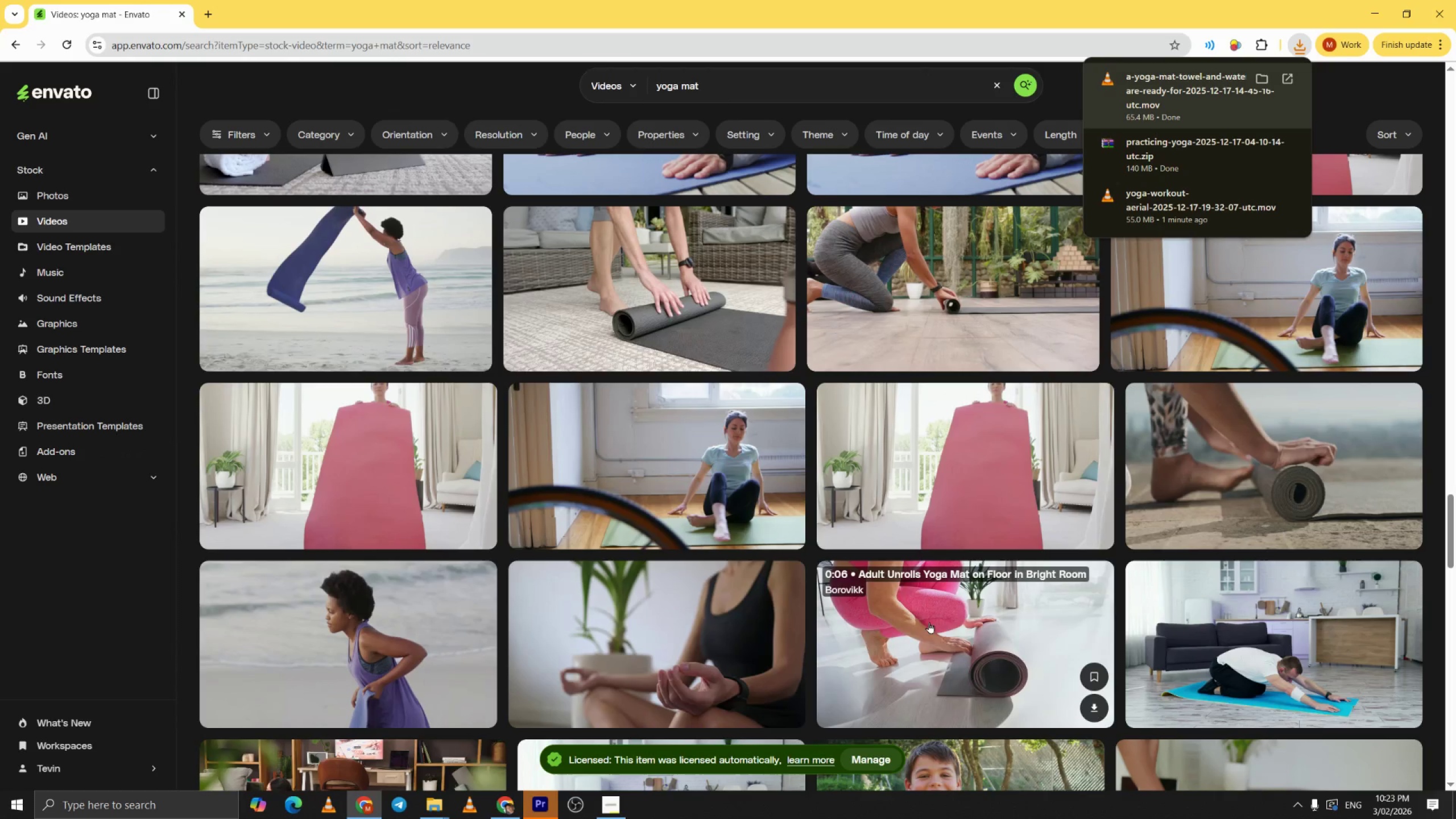 
scroll: coordinate [992, 470], scroll_direction: down, amount: 15.0
 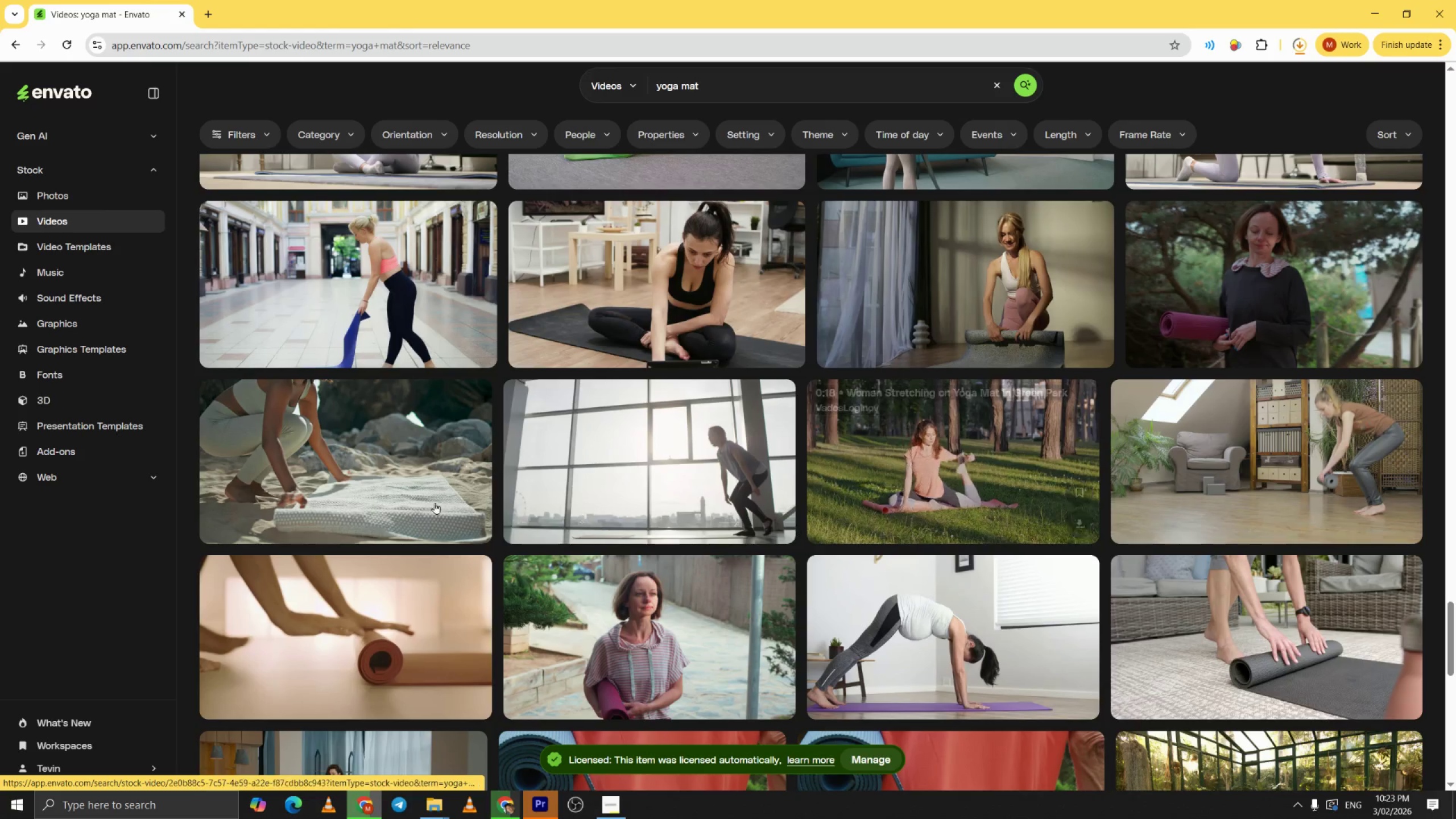 
left_click([465, 523])
 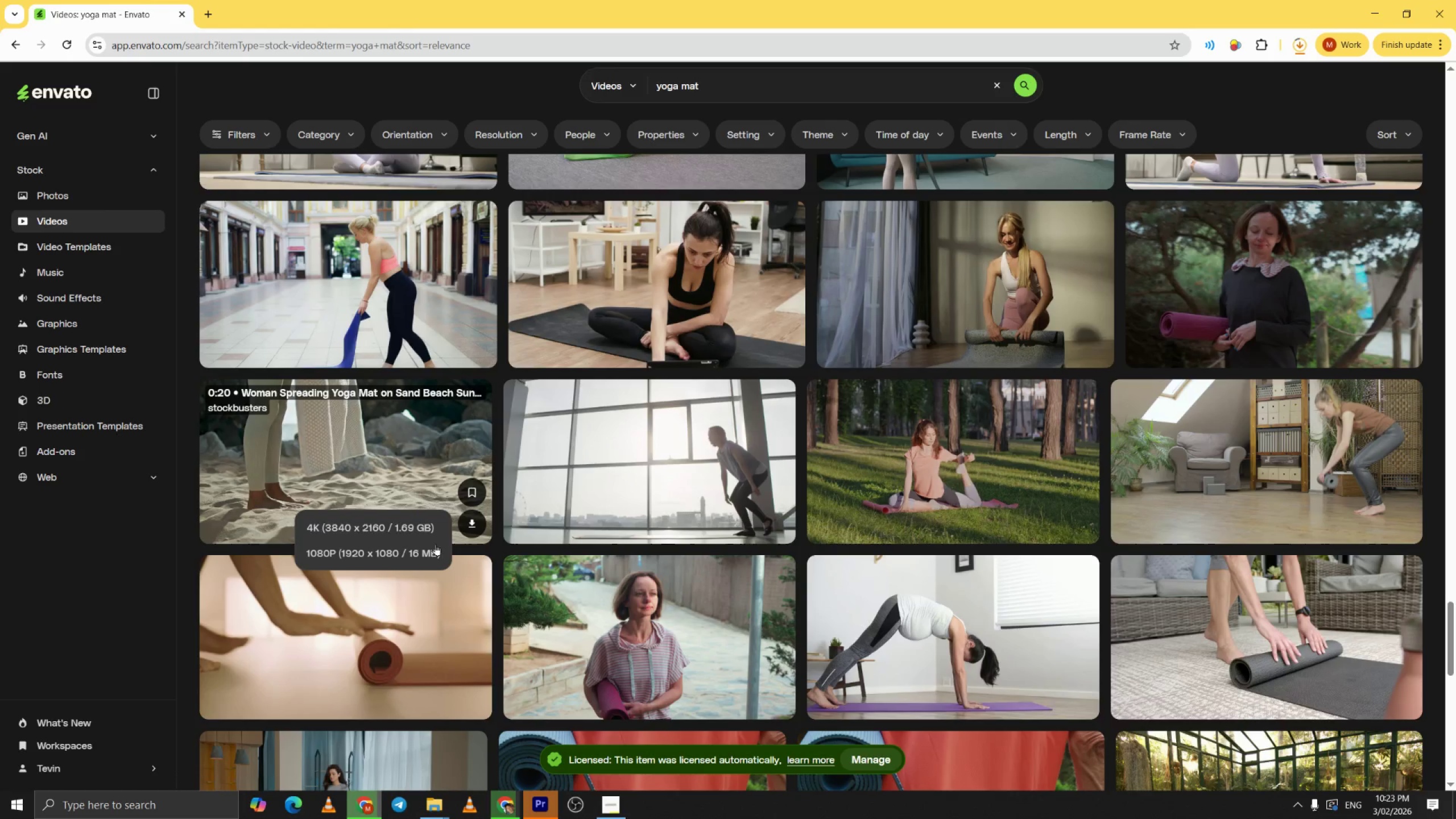 
left_click([410, 551])
 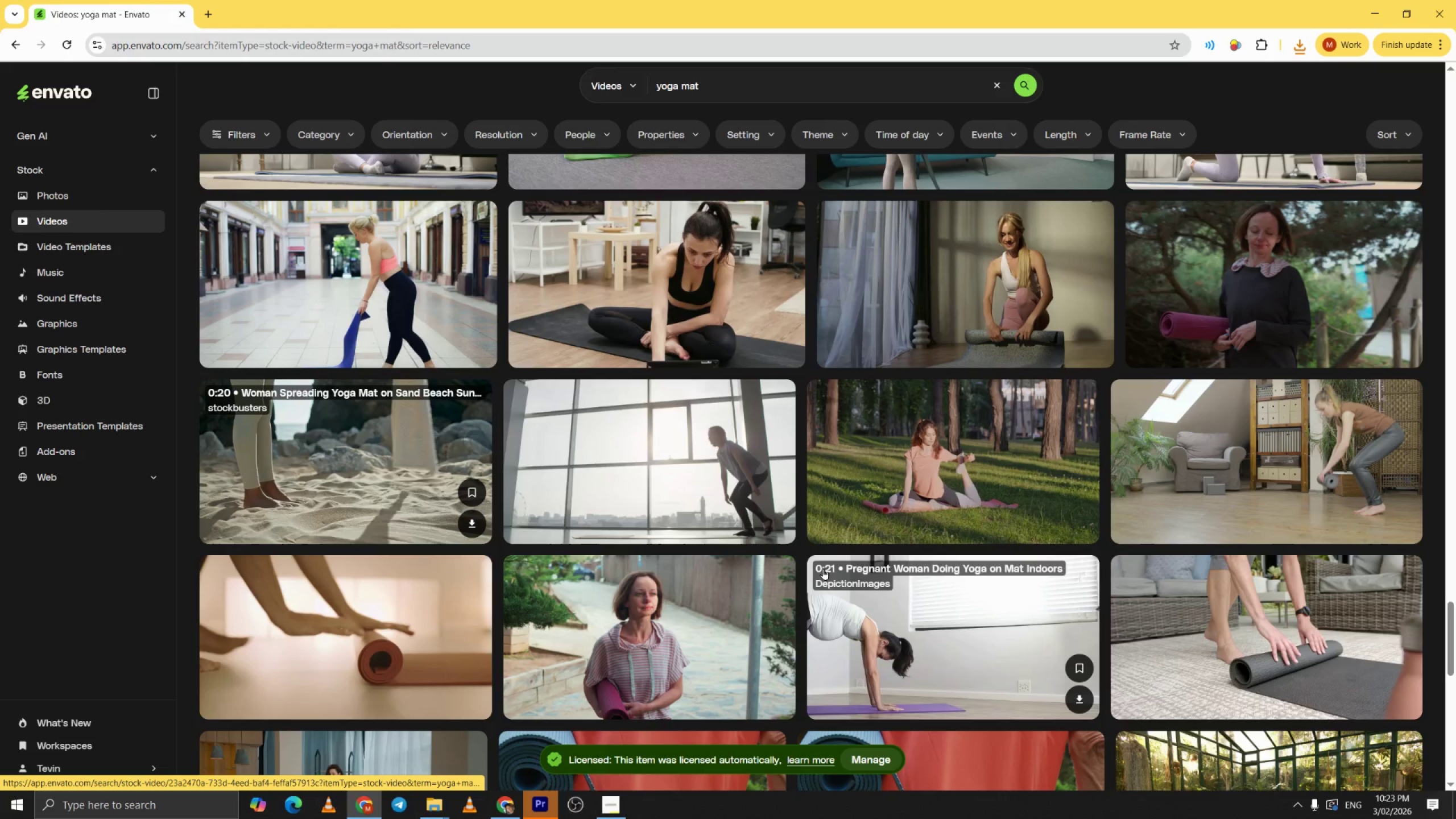 
mouse_move([872, 588])
 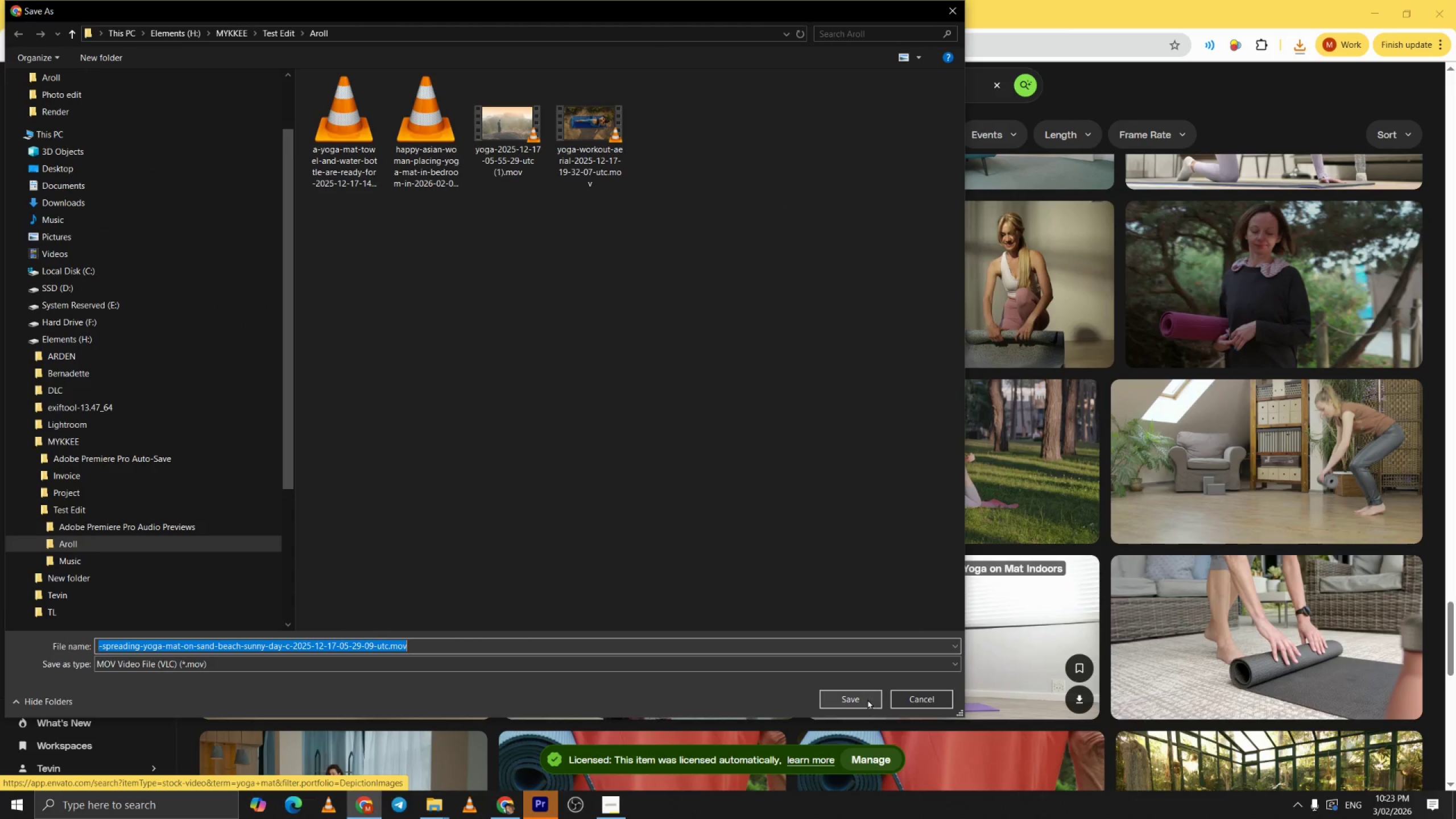 
left_click([866, 699])
 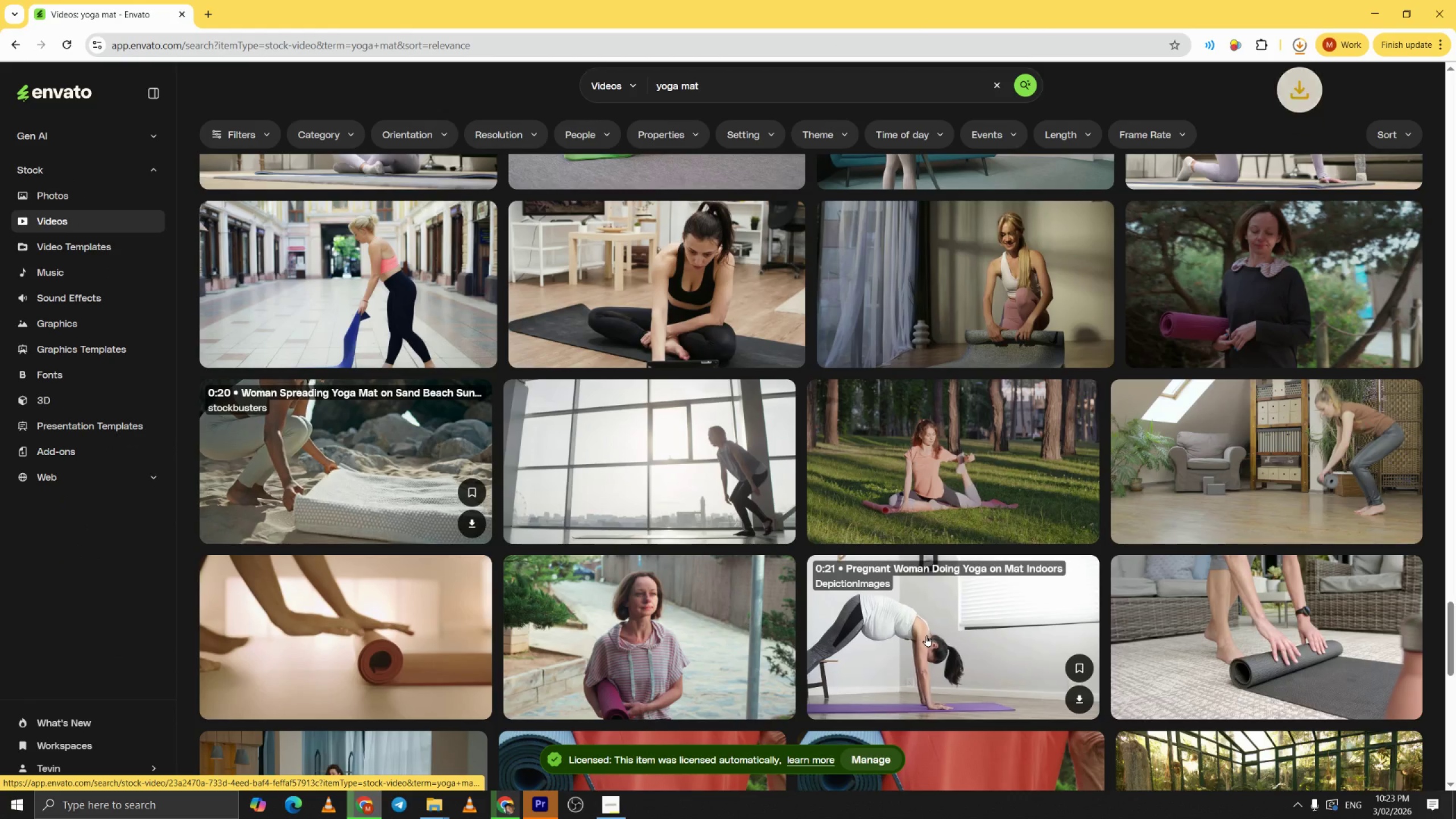 
scroll: coordinate [926, 635], scroll_direction: down, amount: 5.0
 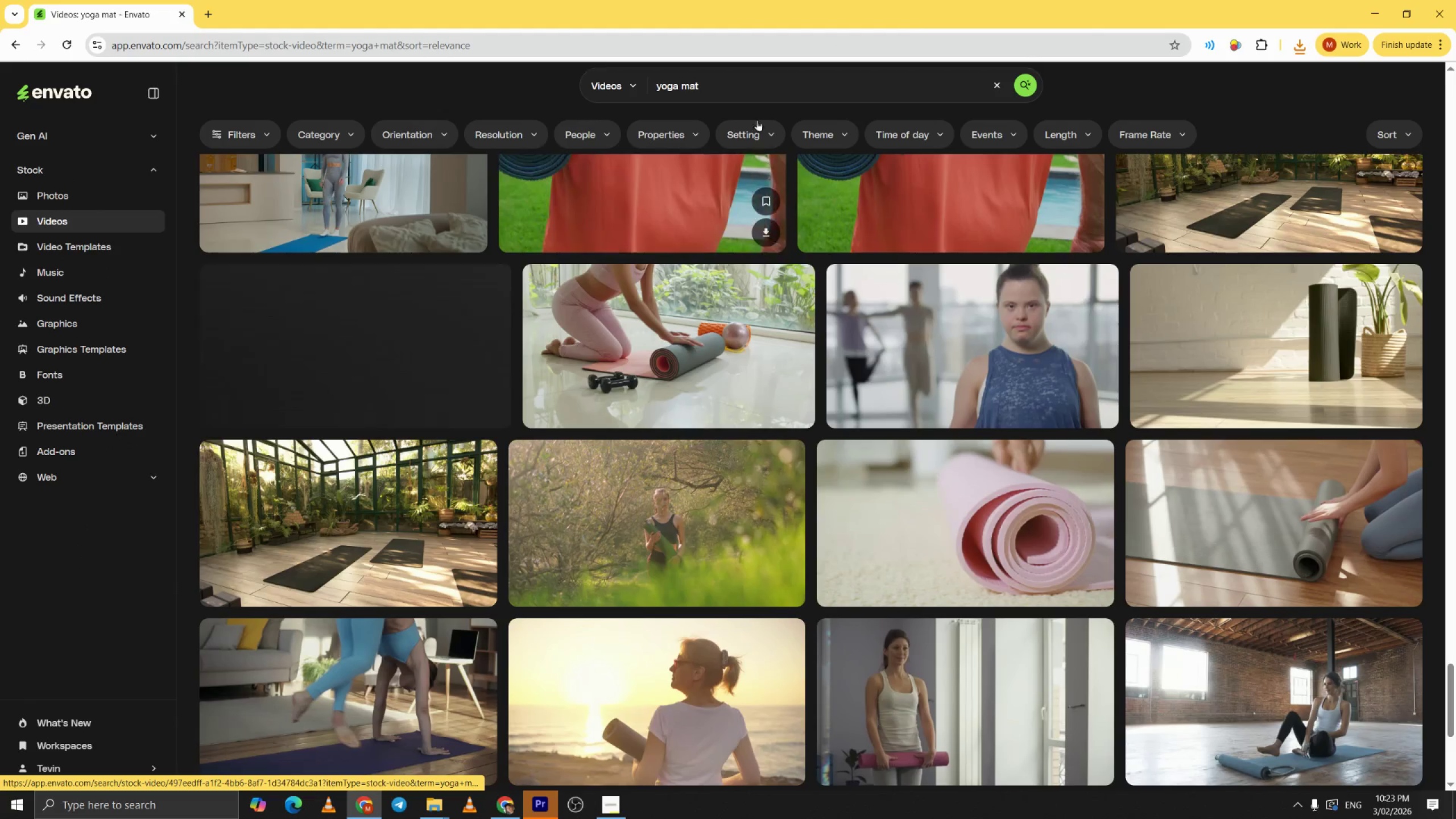 
left_click([755, 85])
 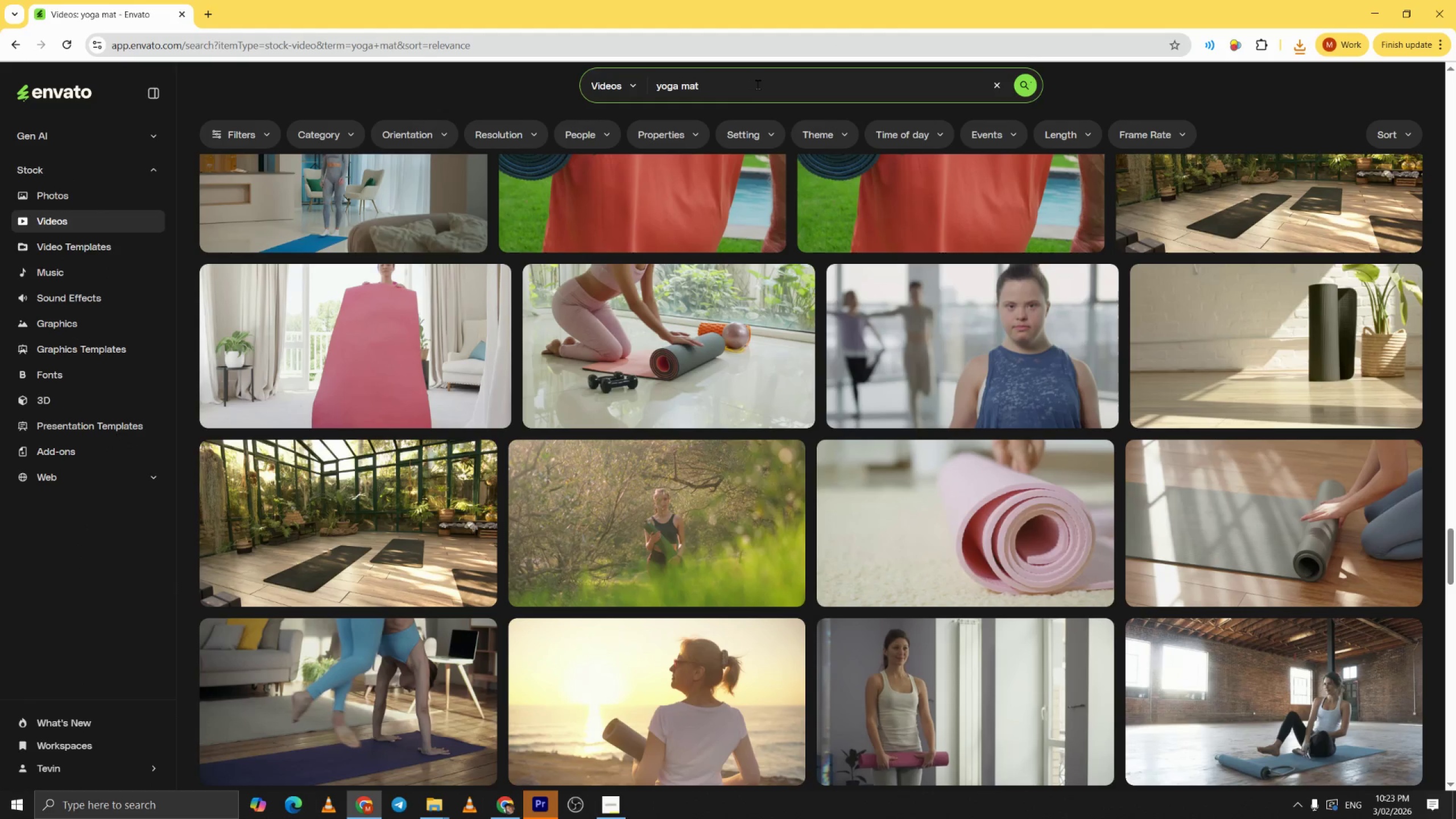 
type( product)
 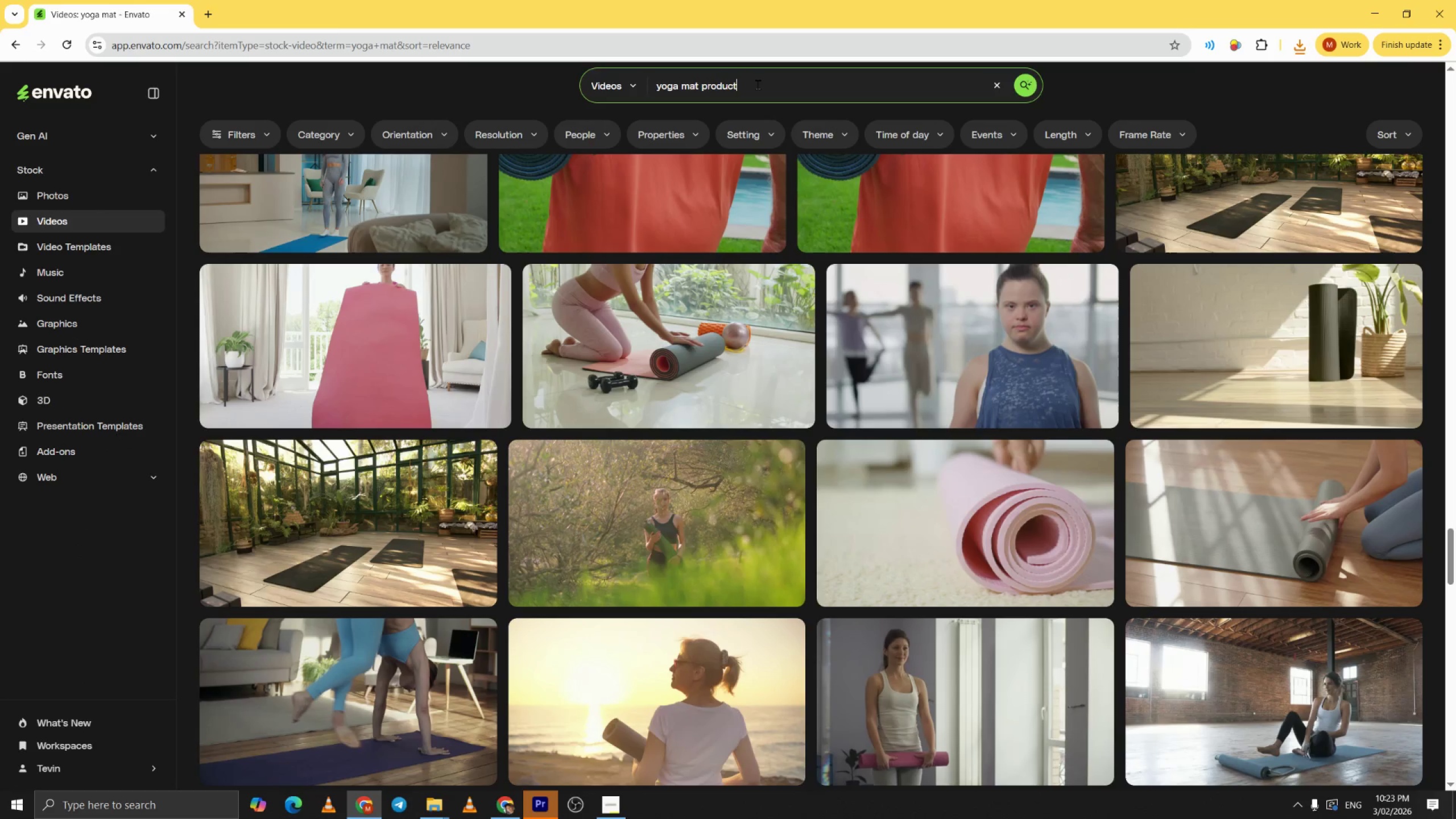 
key(Enter)
 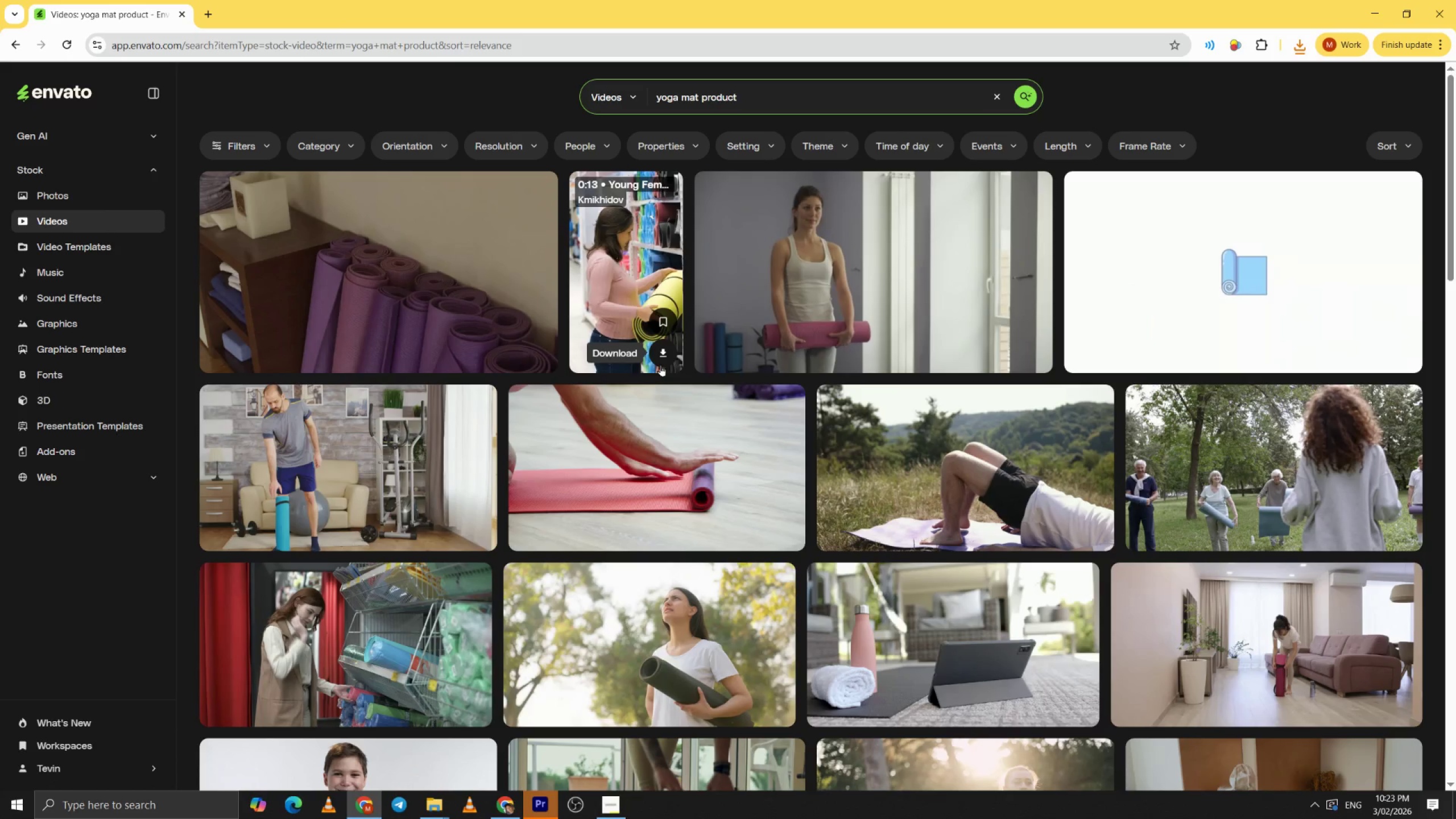 
scroll: coordinate [690, 602], scroll_direction: down, amount: 20.0
 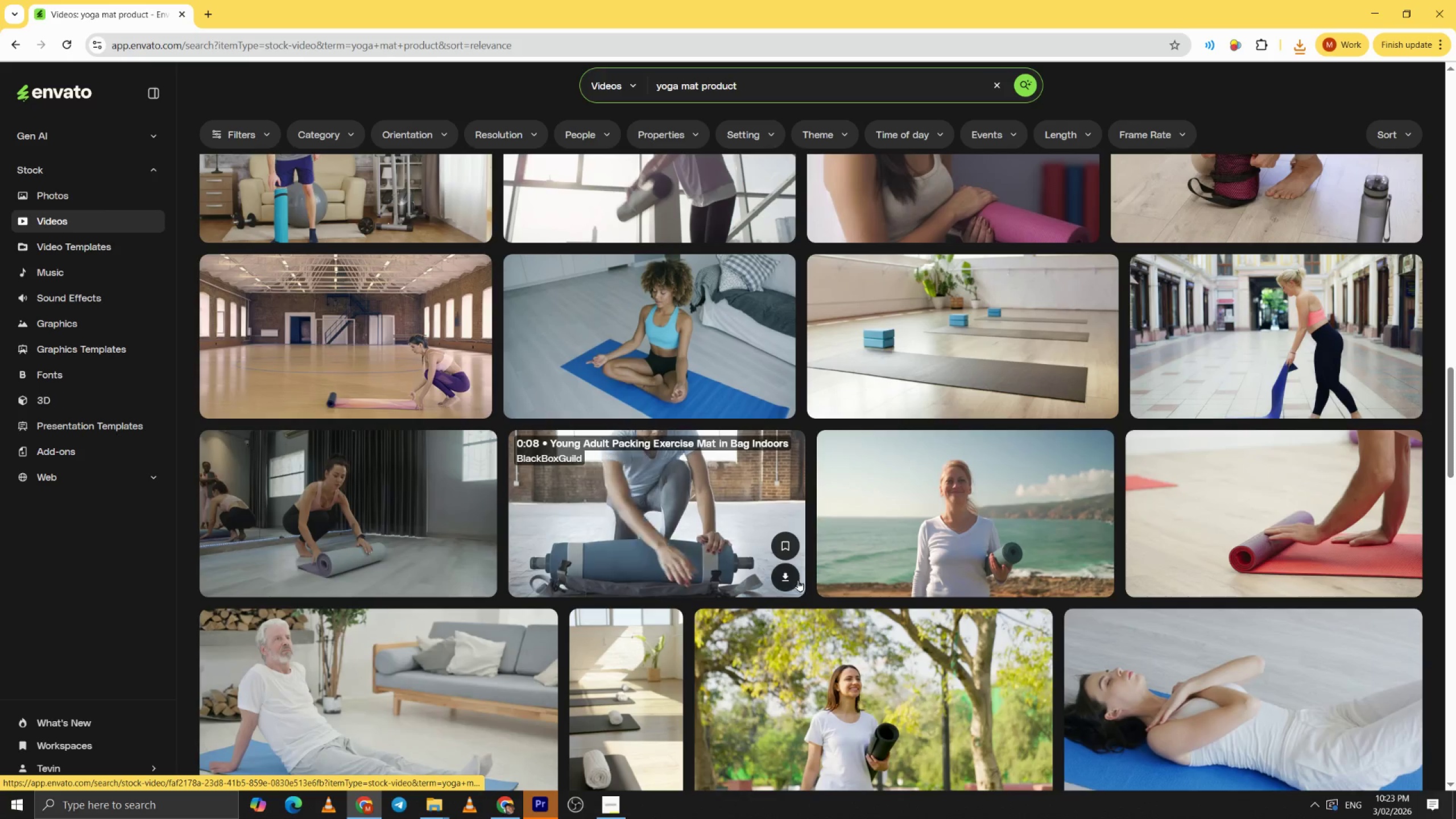 
left_click([789, 575])
 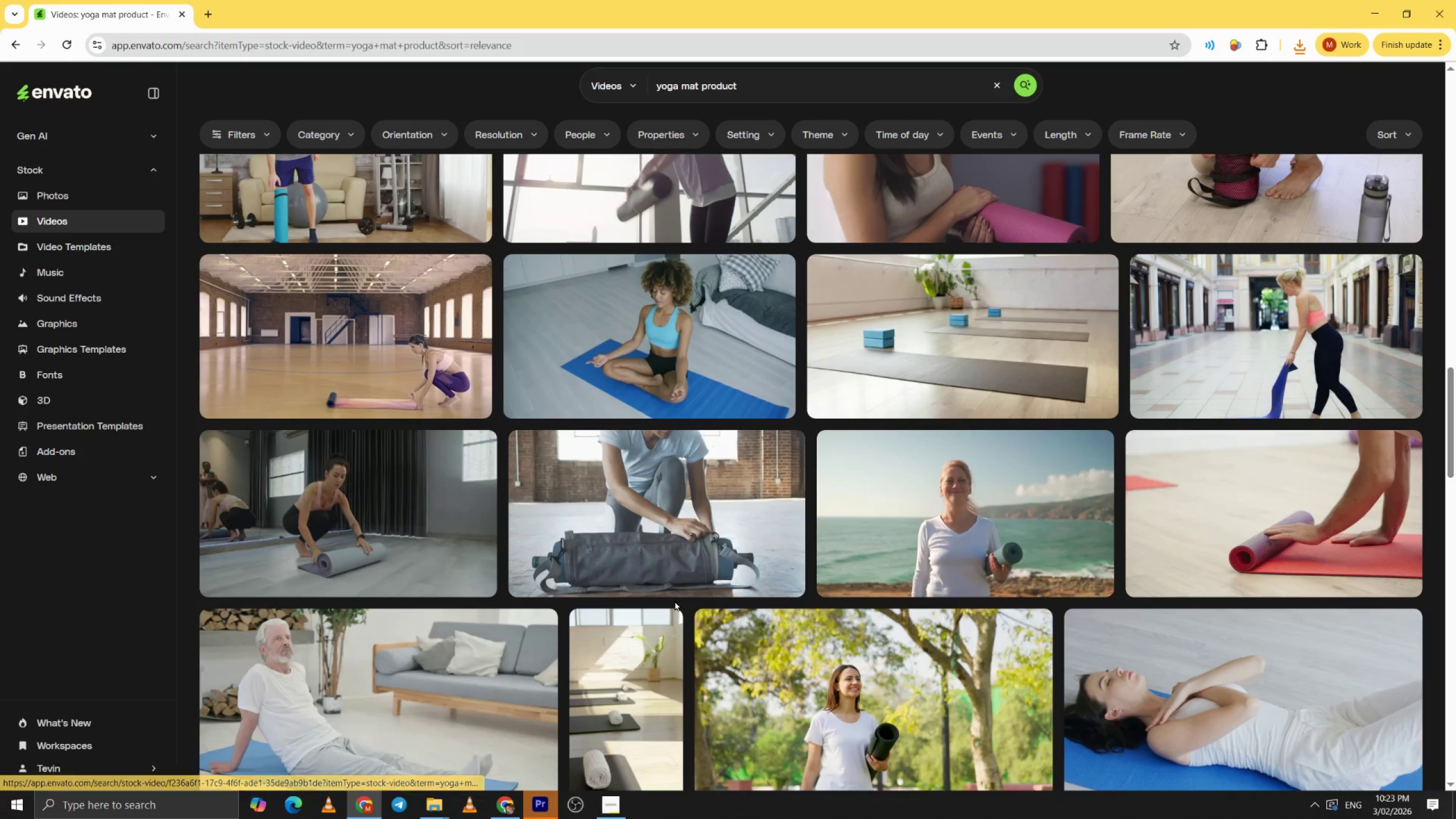 
mouse_move([685, 591])
 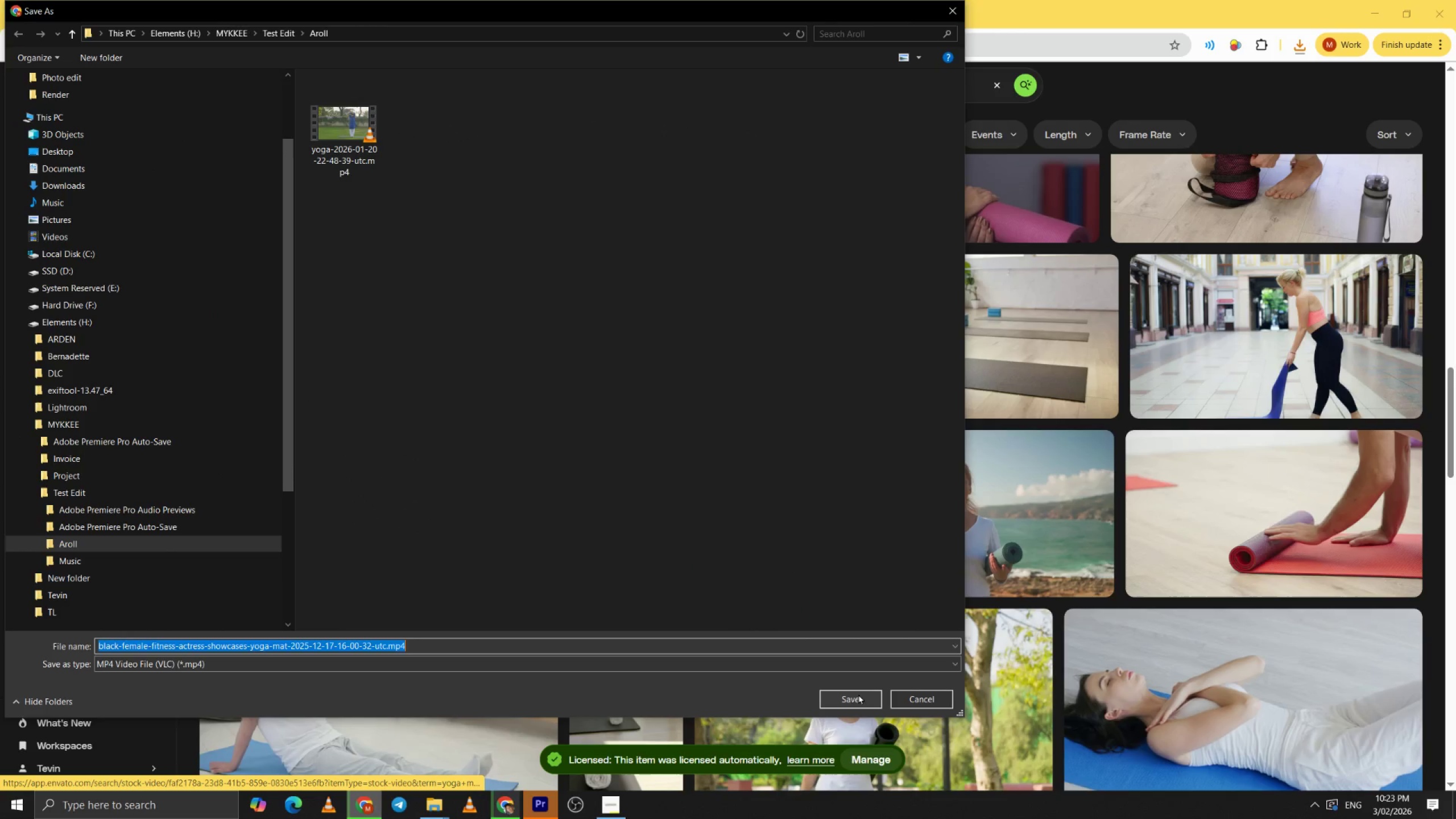 
left_click([859, 695])
 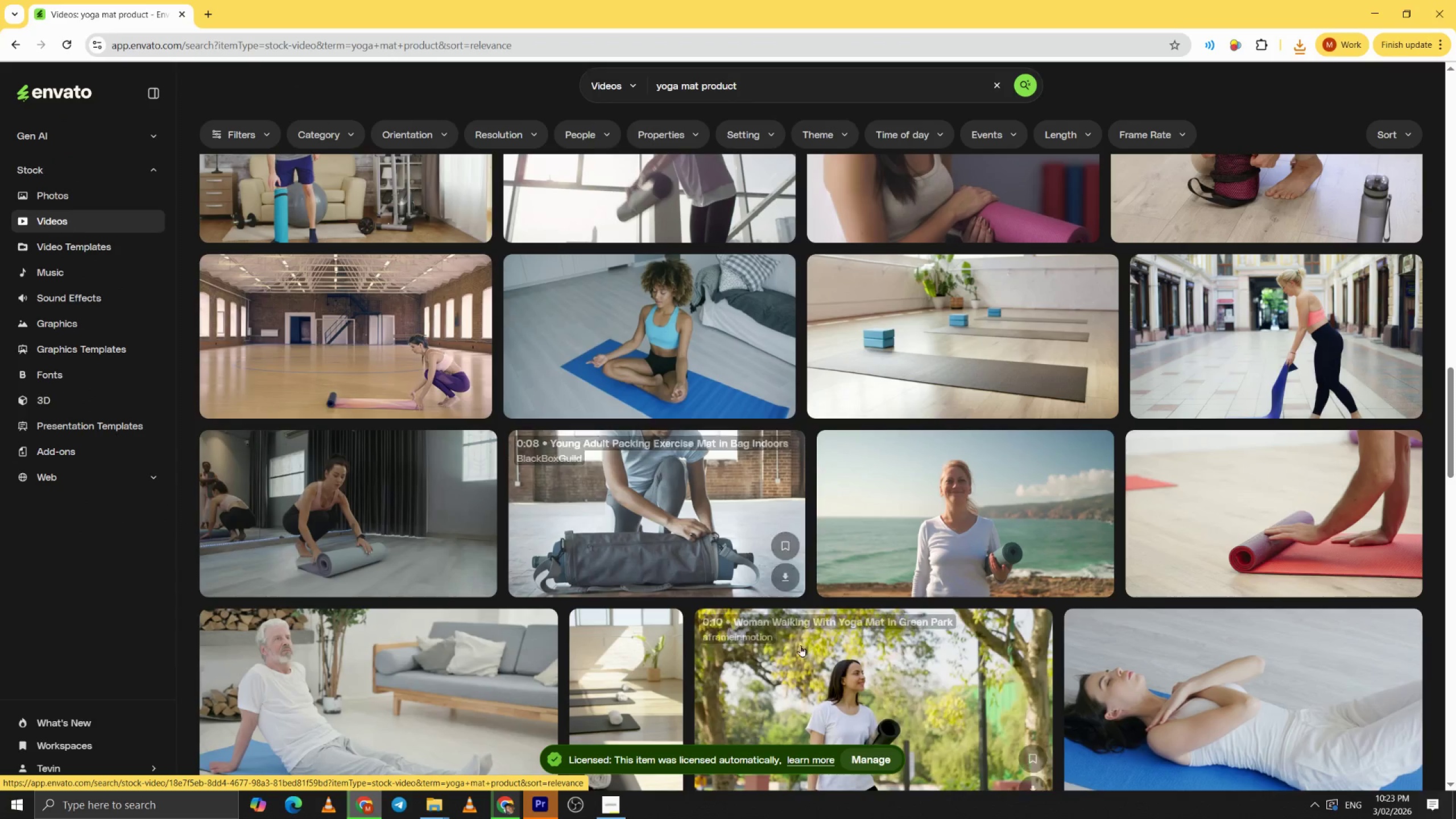 
scroll: coordinate [799, 644], scroll_direction: down, amount: 8.0
 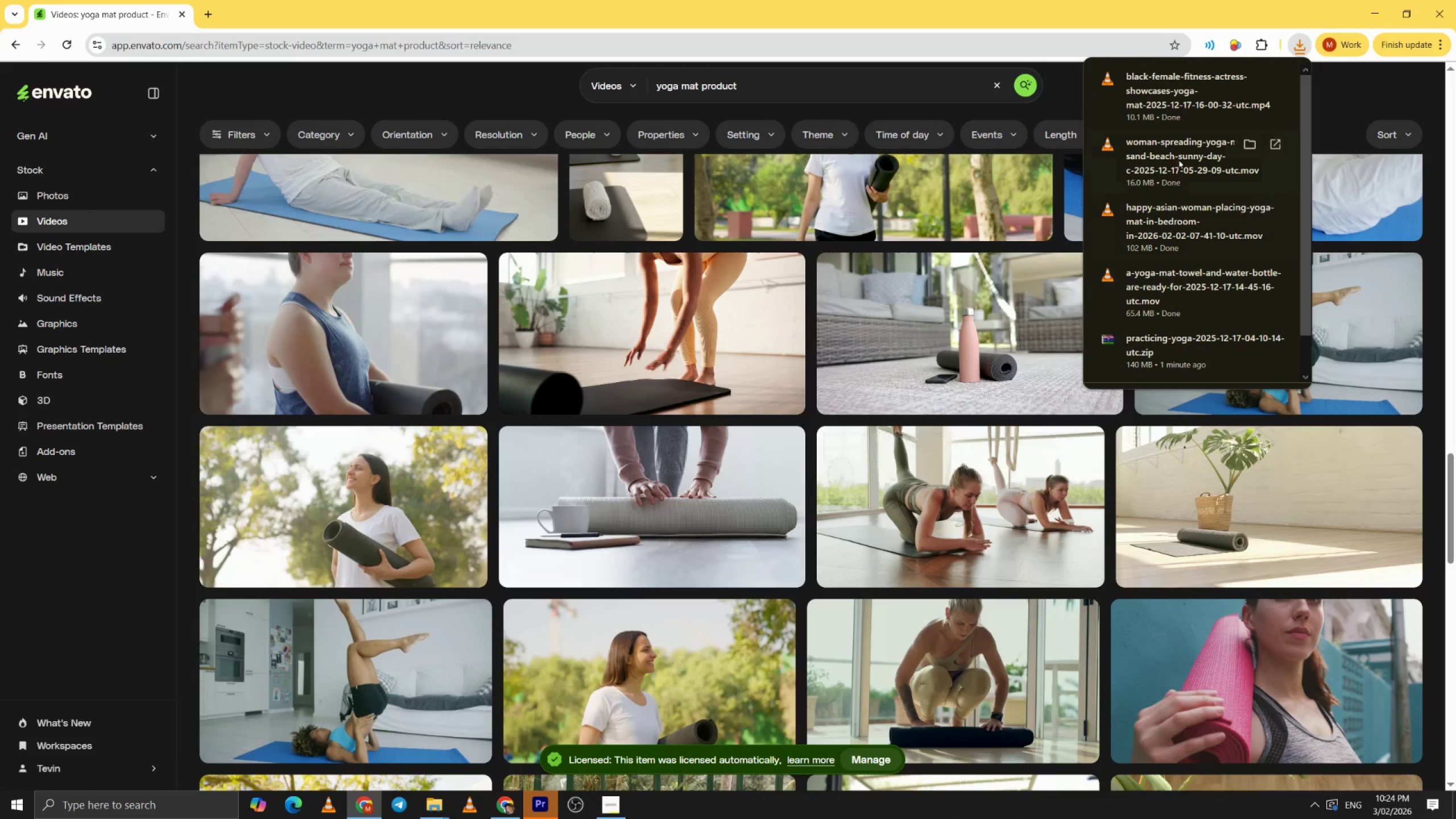 
left_click_drag(start_coordinate=[1179, 94], to_coordinate=[435, 621])
 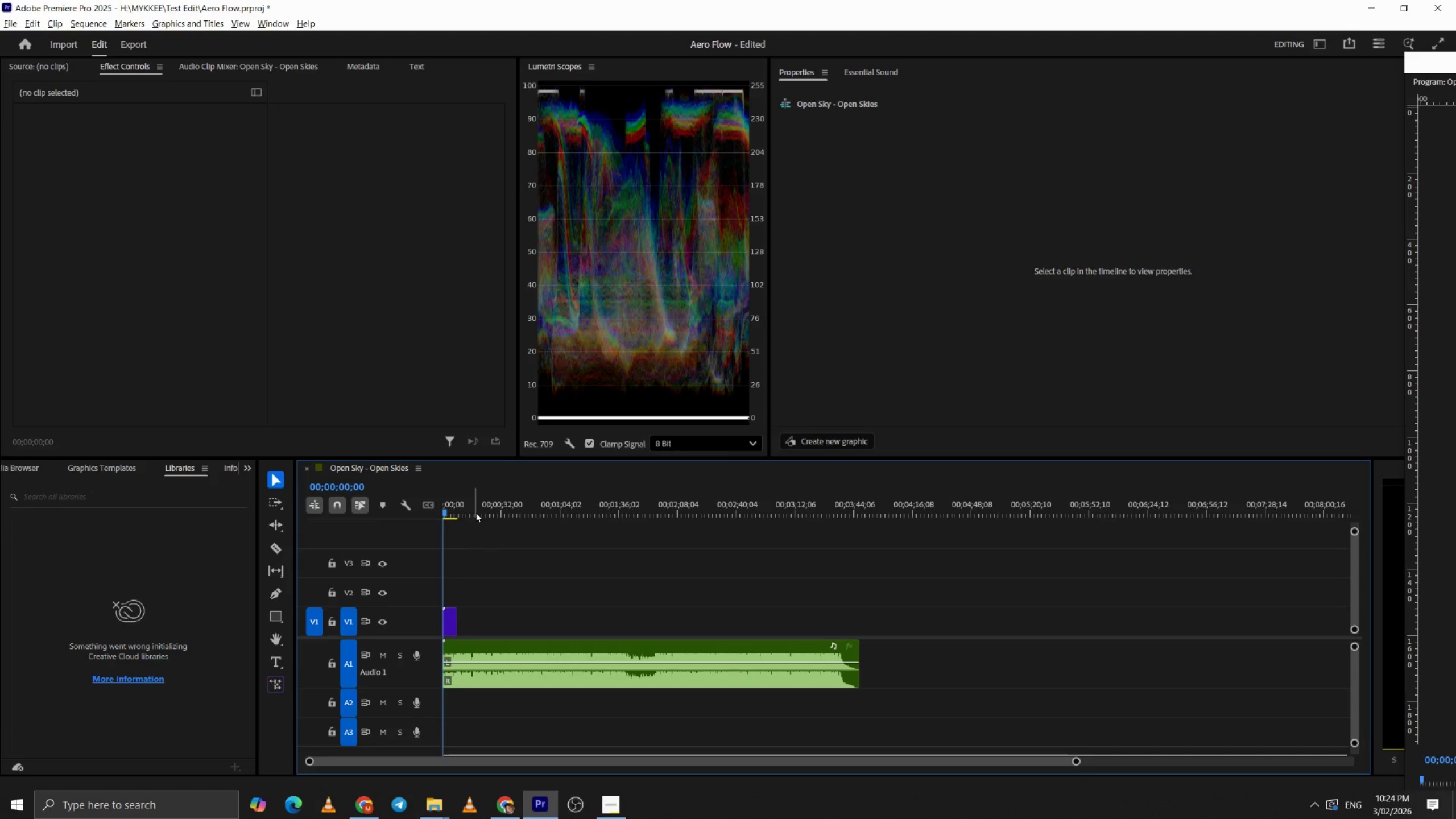 
left_click_drag(start_coordinate=[473, 508], to_coordinate=[439, 514])
 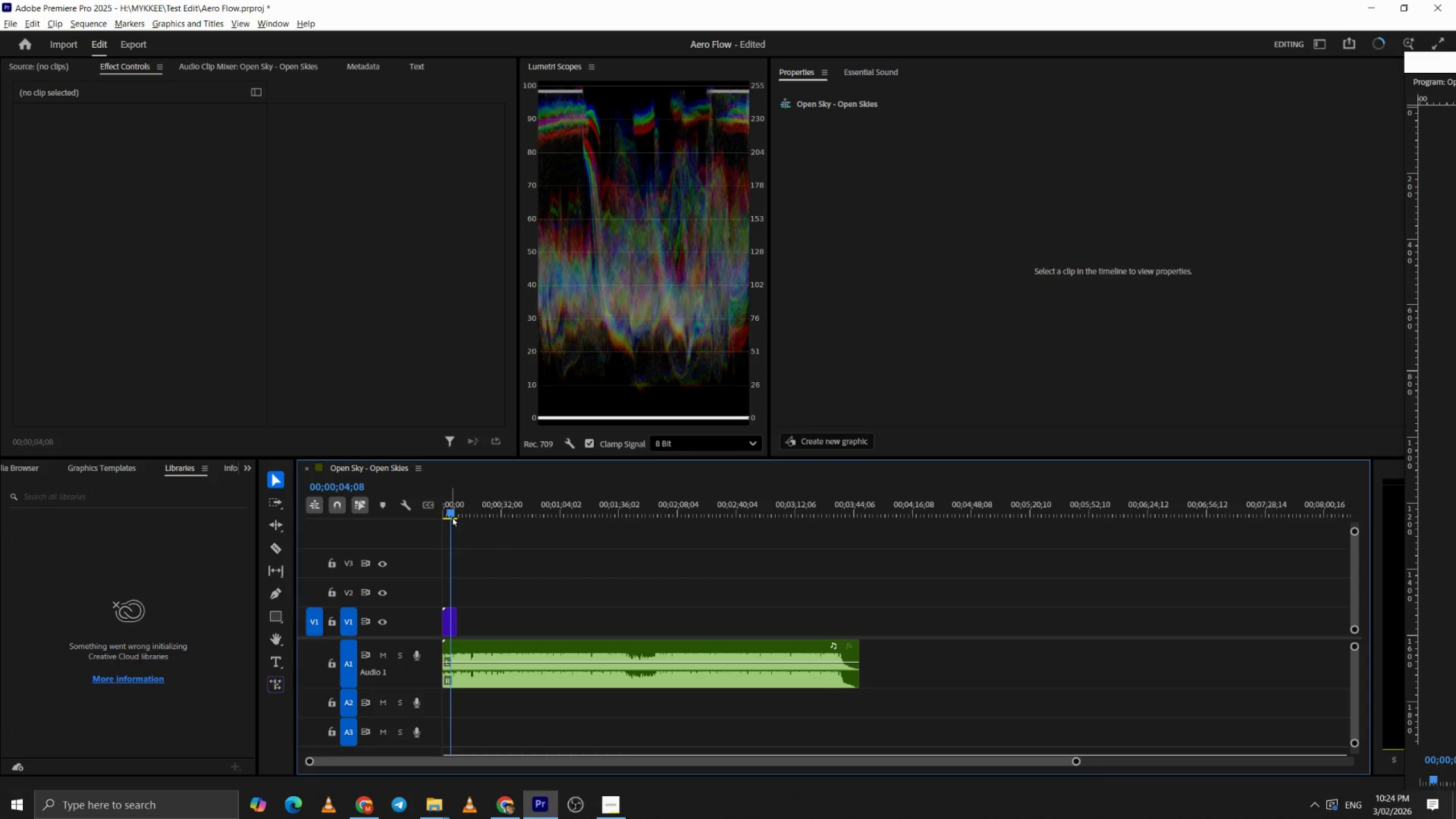 
left_click([528, 602])
 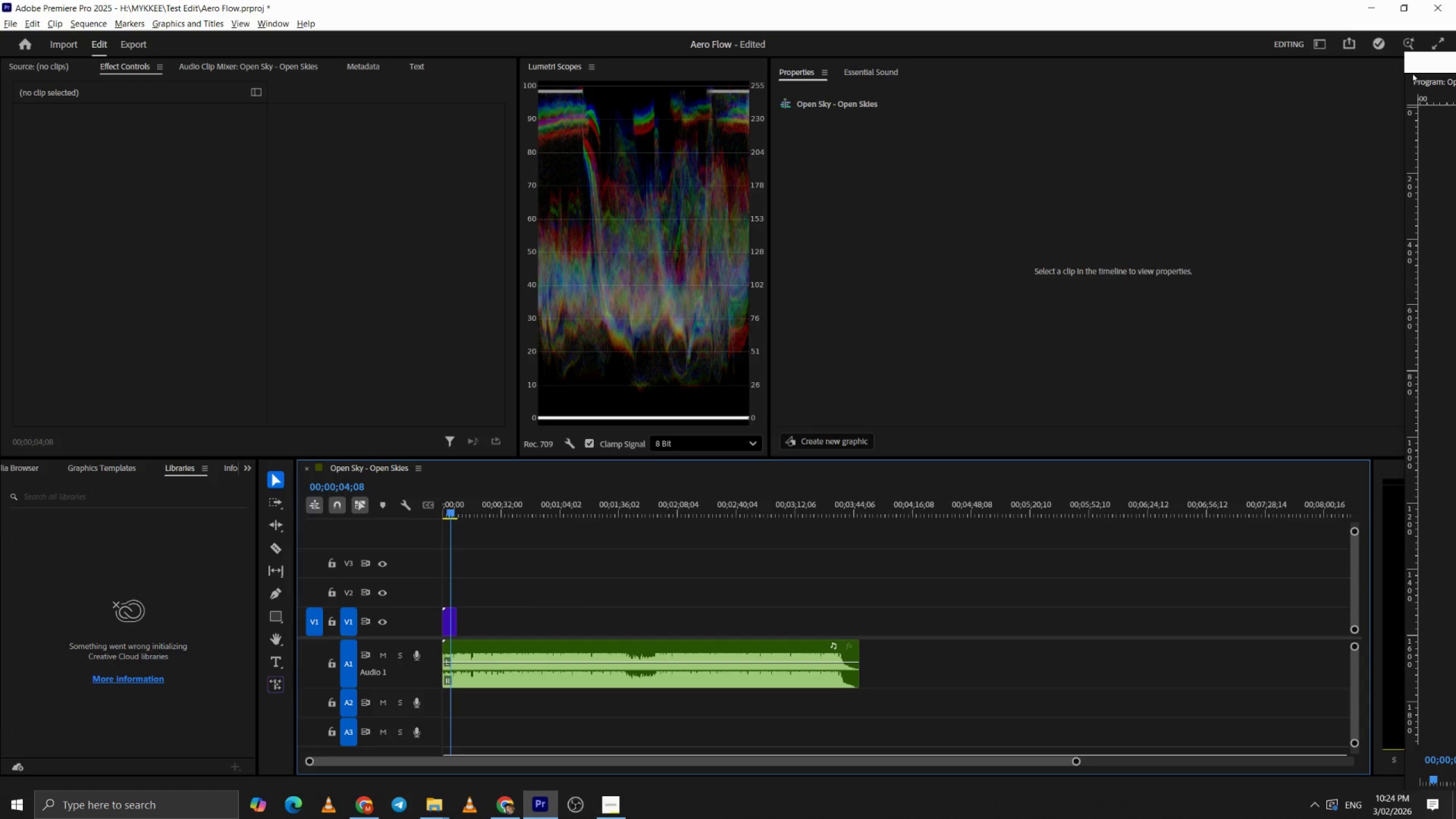 
left_click_drag(start_coordinate=[1427, 82], to_coordinate=[1436, 126])
 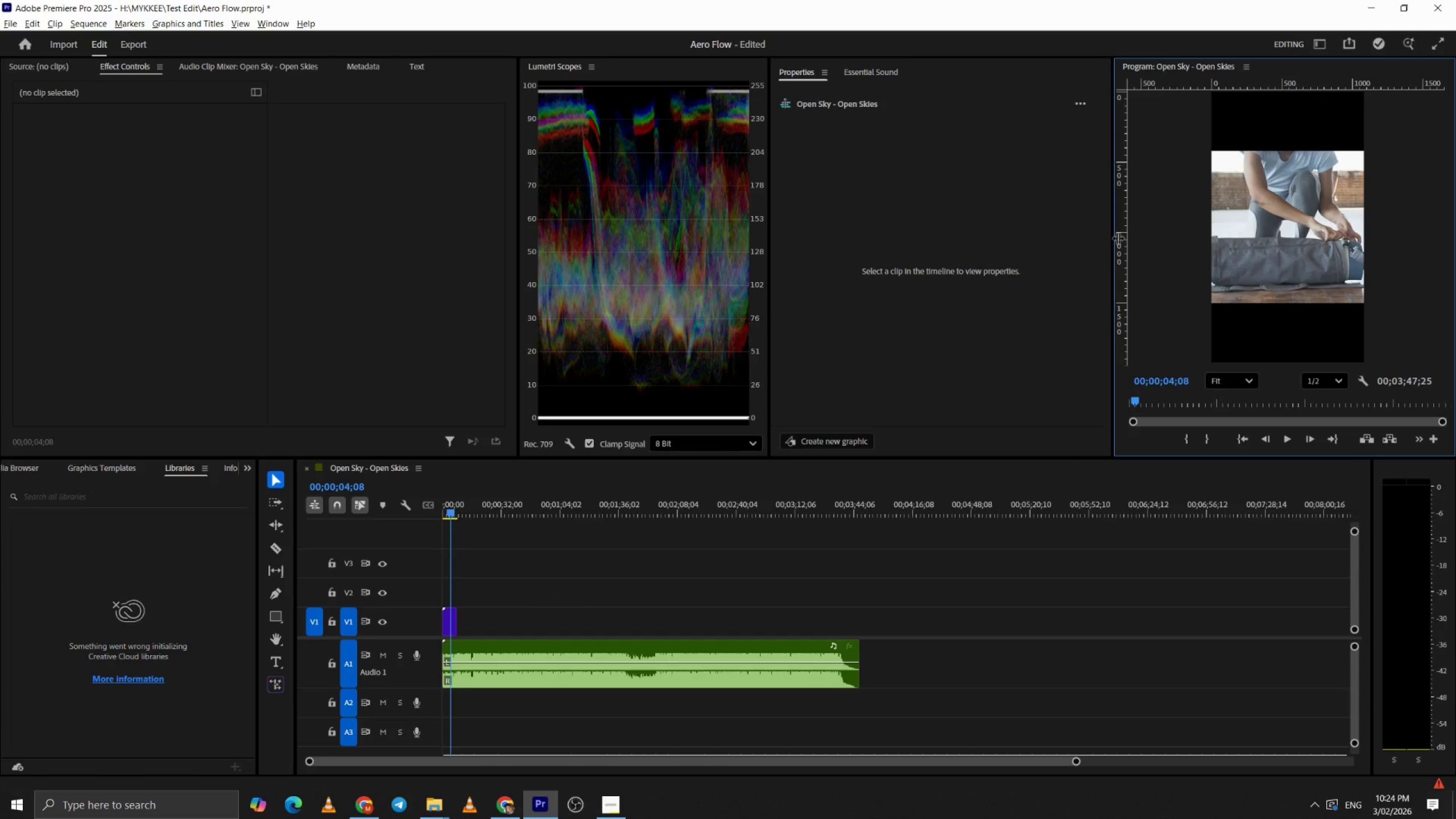 
left_click_drag(start_coordinate=[1114, 237], to_coordinate=[823, 253])
 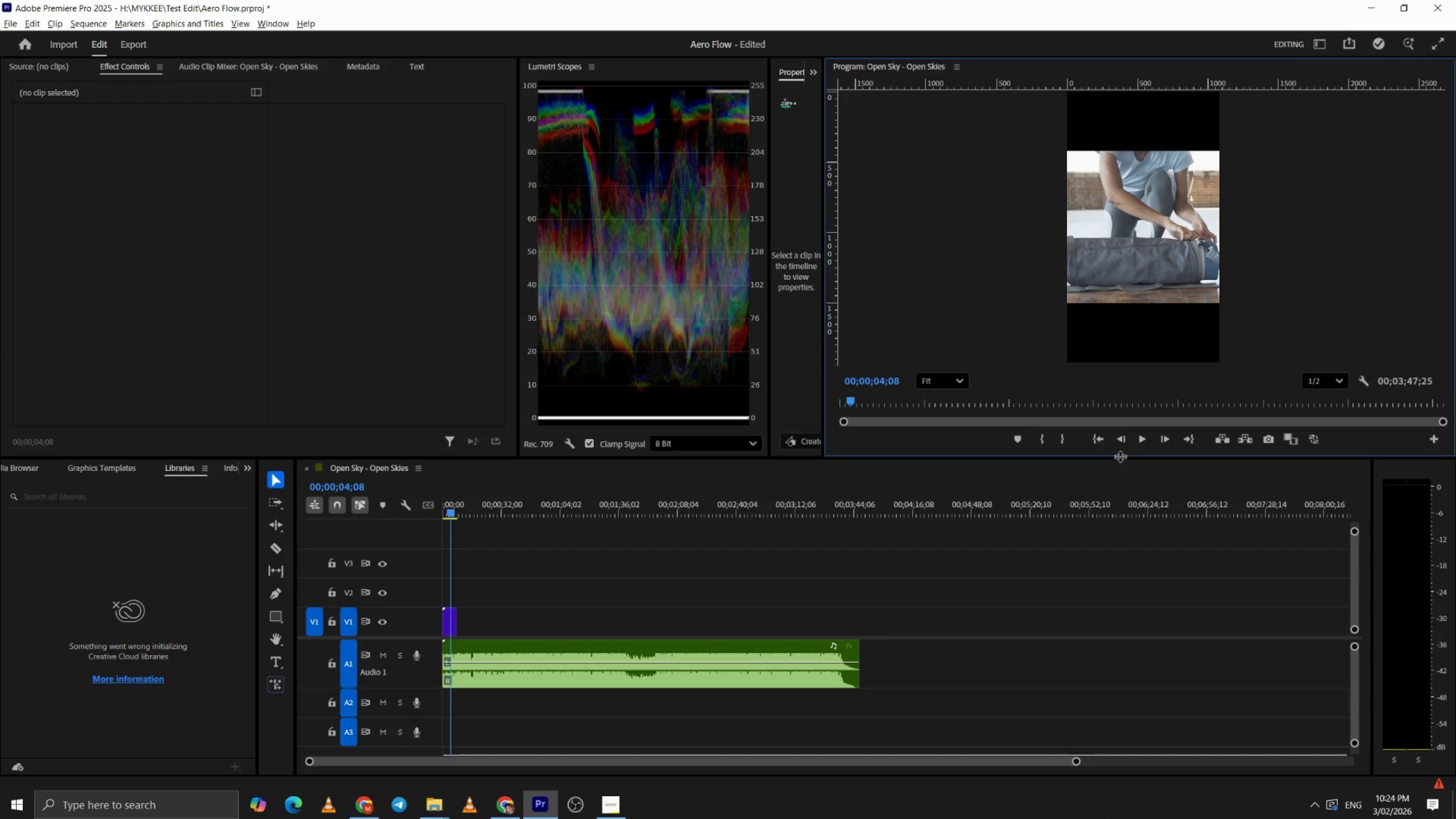 
left_click_drag(start_coordinate=[1120, 456], to_coordinate=[1119, 560])
 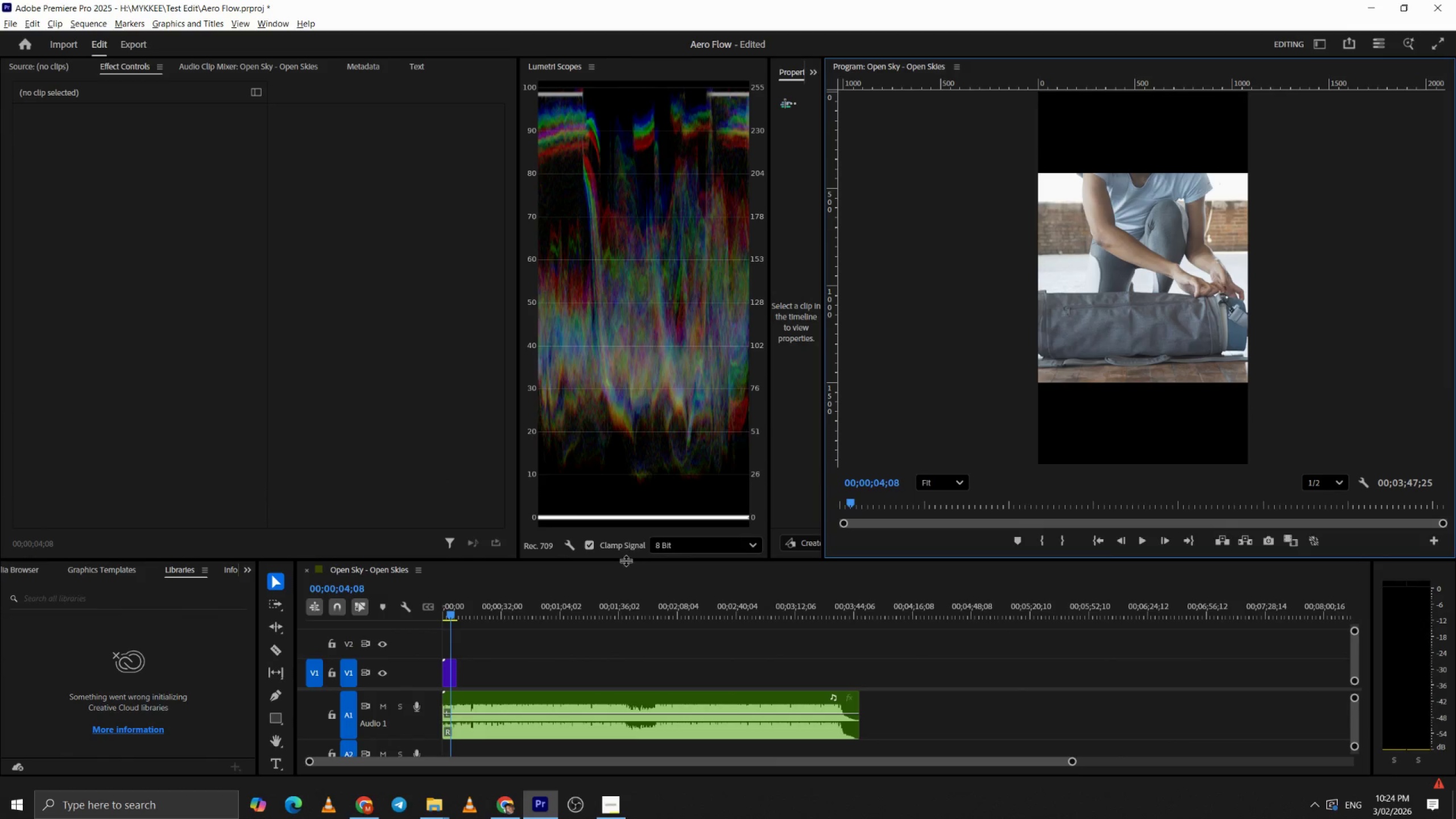 
left_click_drag(start_coordinate=[626, 560], to_coordinate=[638, 466])
 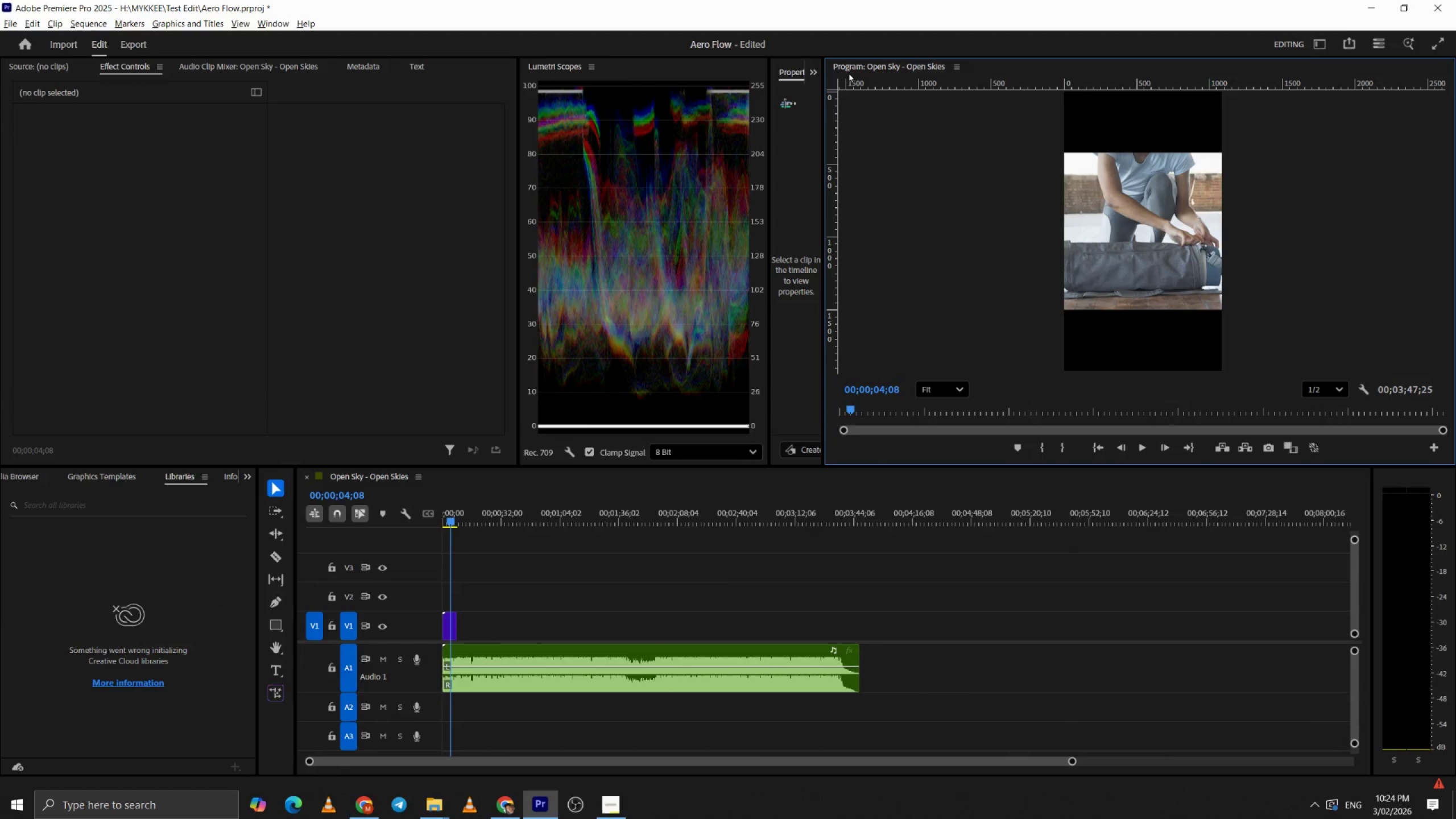 
left_click_drag(start_coordinate=[848, 72], to_coordinate=[1447, 507])
 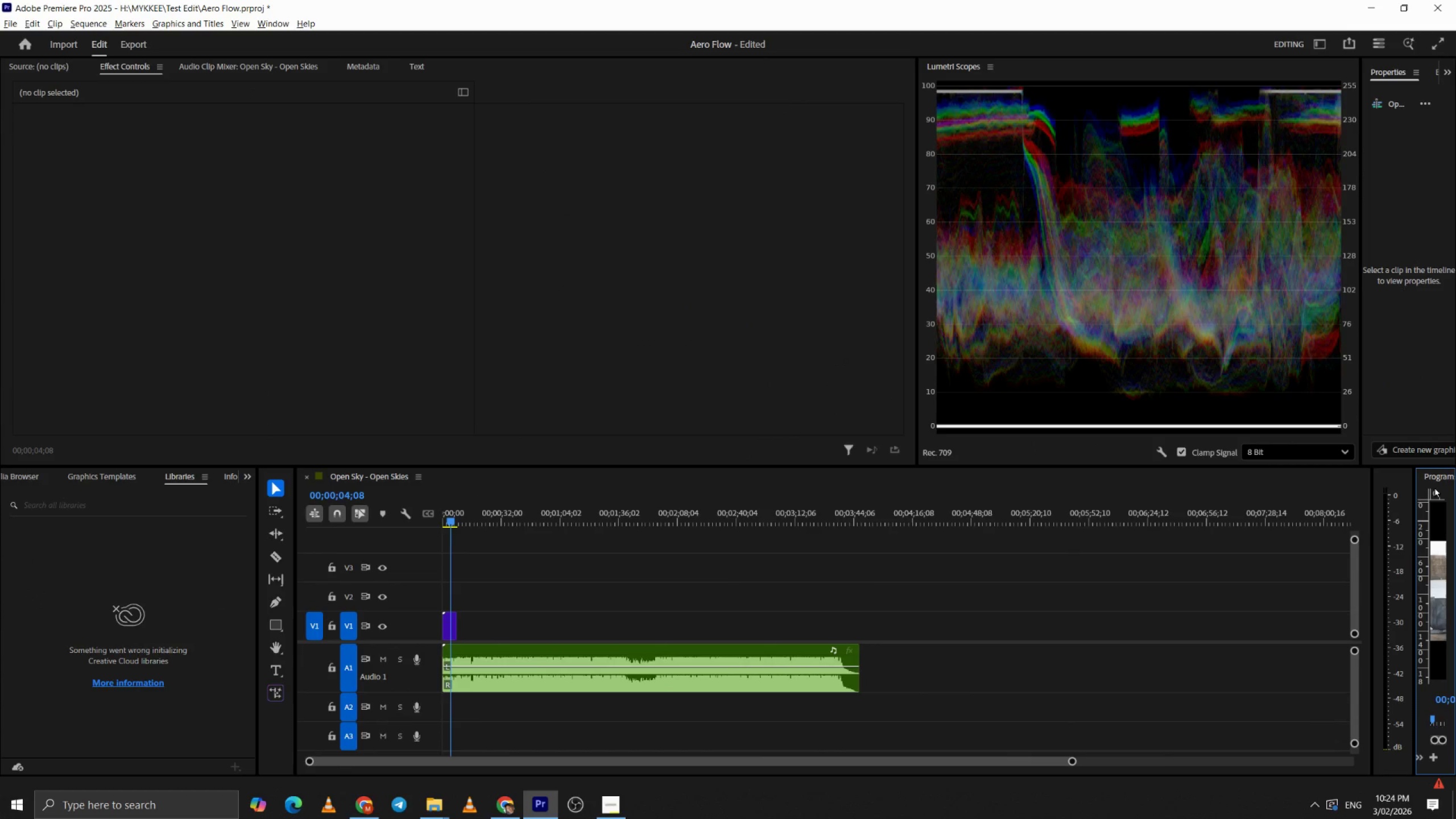 
left_click_drag(start_coordinate=[1432, 478], to_coordinate=[1449, 415])
 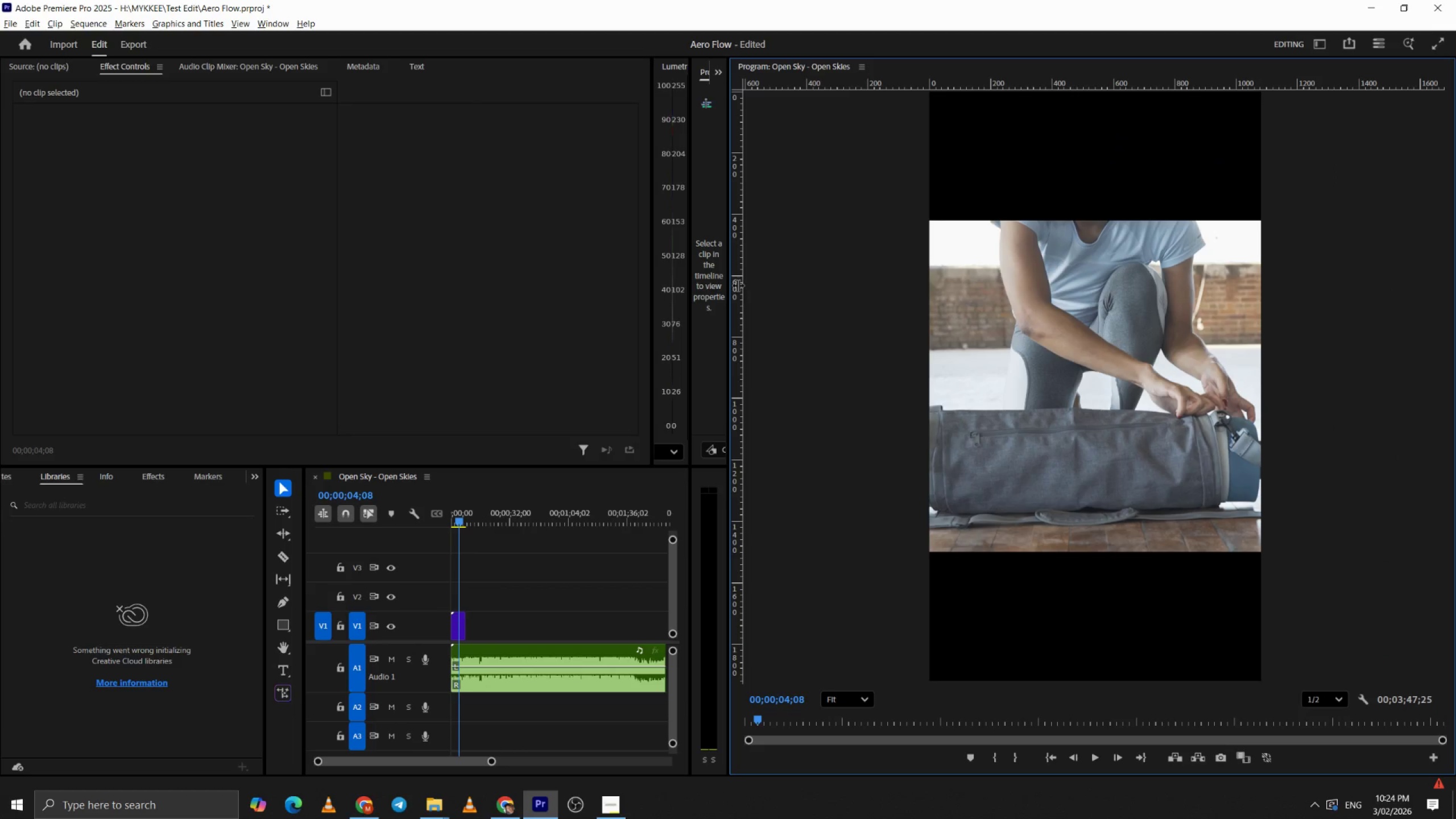 
left_click_drag(start_coordinate=[735, 285], to_coordinate=[682, 329])
 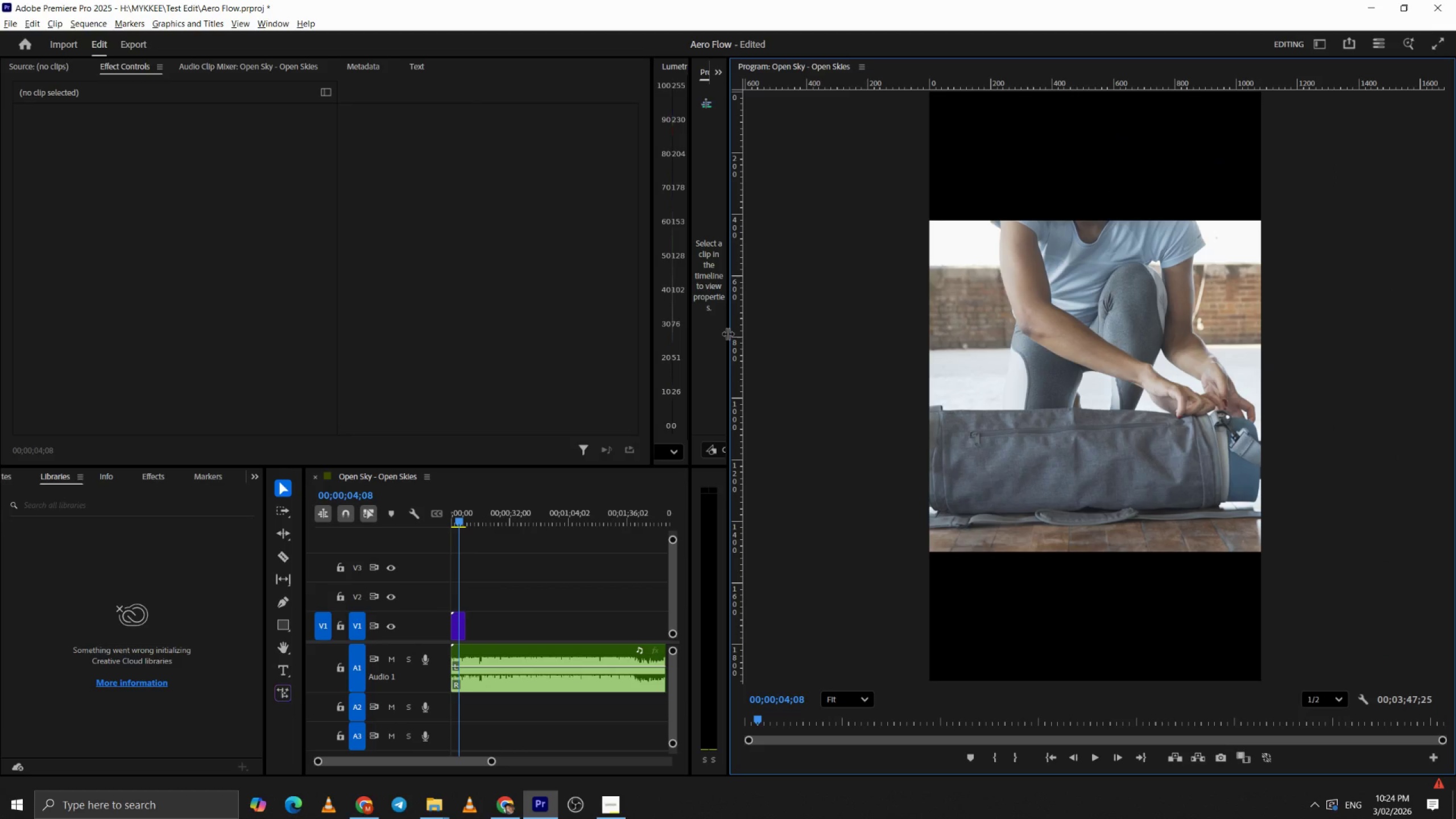 
left_click_drag(start_coordinate=[727, 333], to_coordinate=[1095, 349])
 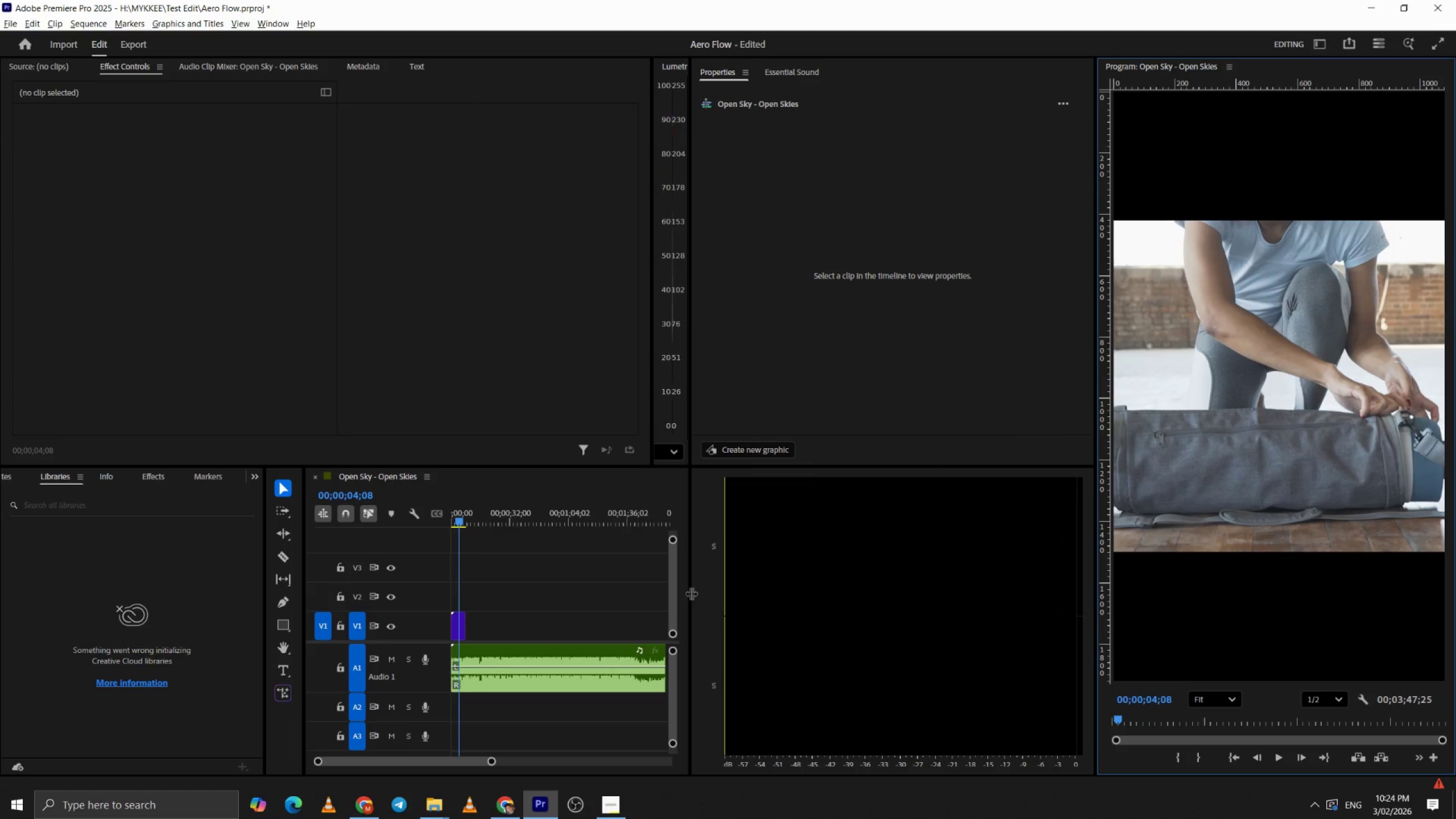 
left_click_drag(start_coordinate=[691, 593], to_coordinate=[1045, 599])
 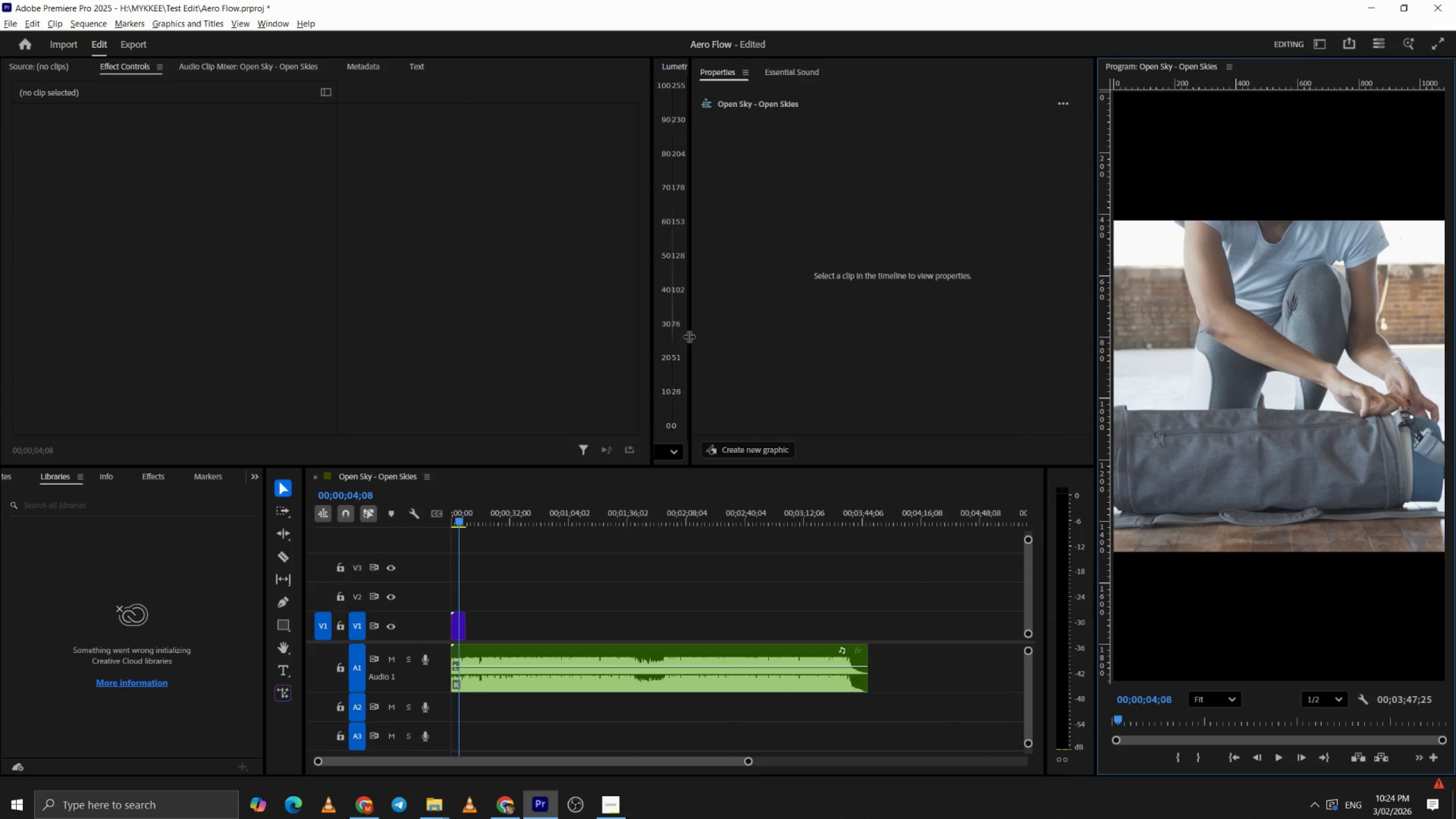 
left_click_drag(start_coordinate=[689, 336], to_coordinate=[912, 339])
 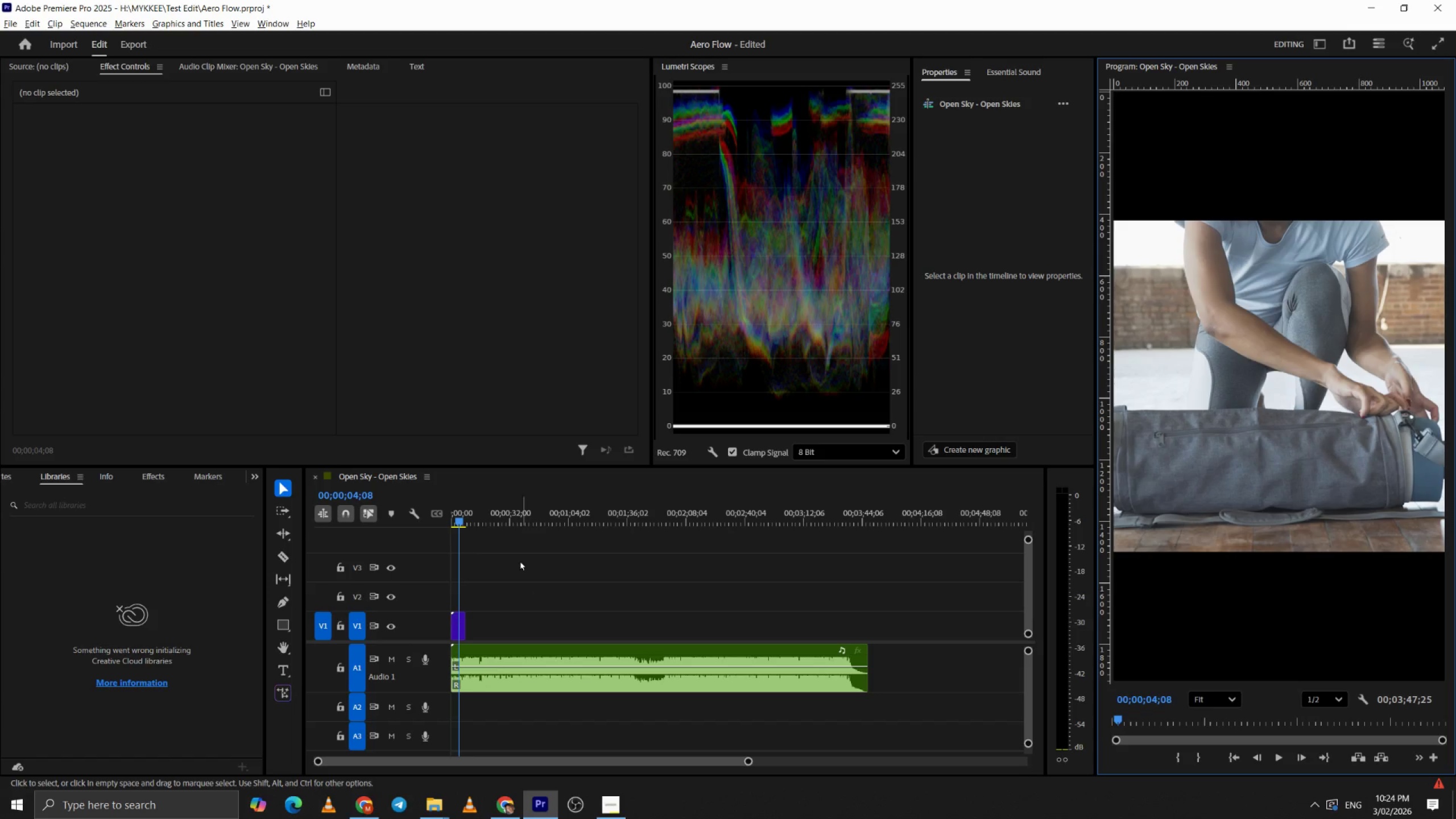 
left_click_drag(start_coordinate=[489, 510], to_coordinate=[408, 517])
 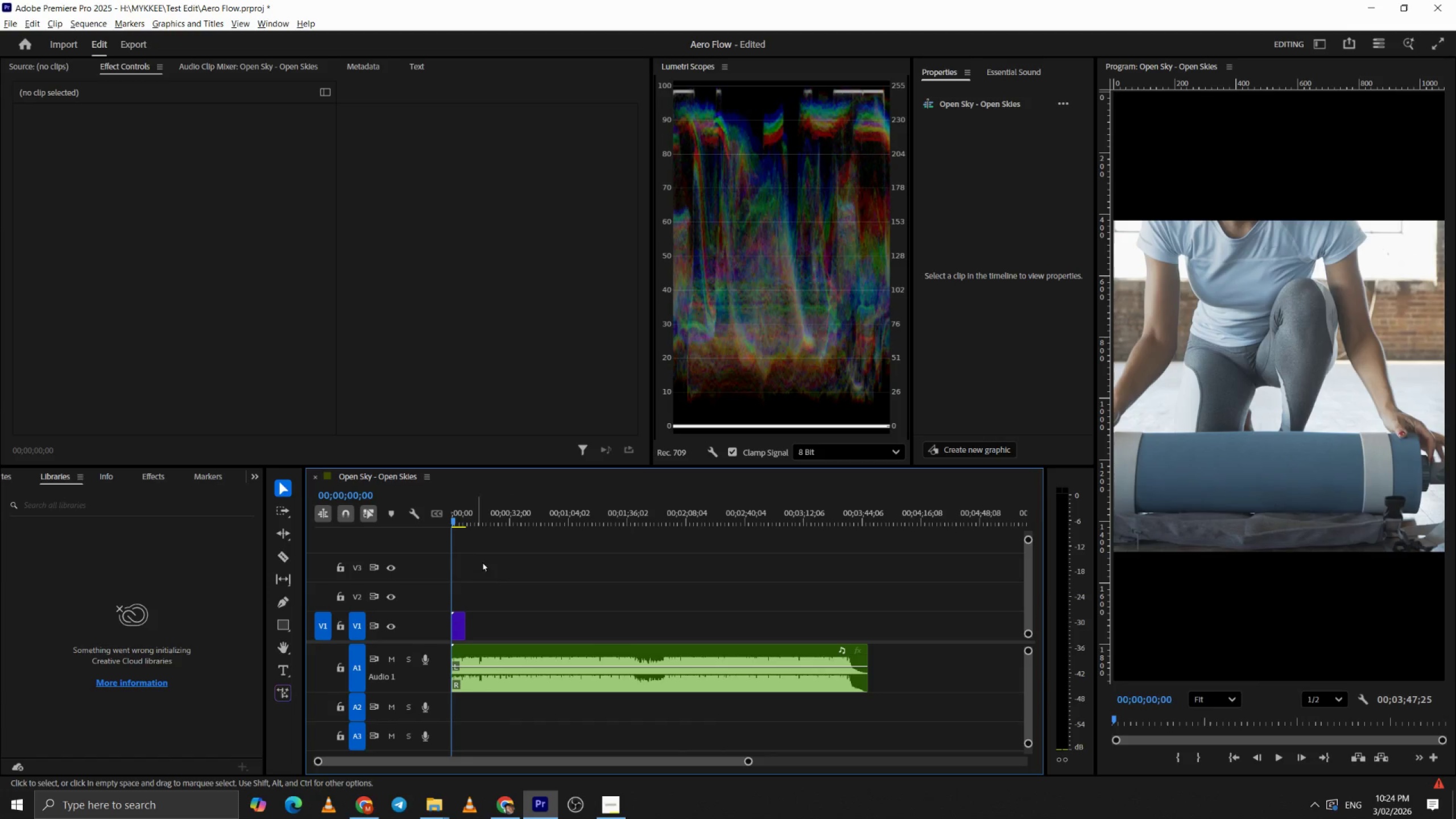 
key(Space)
 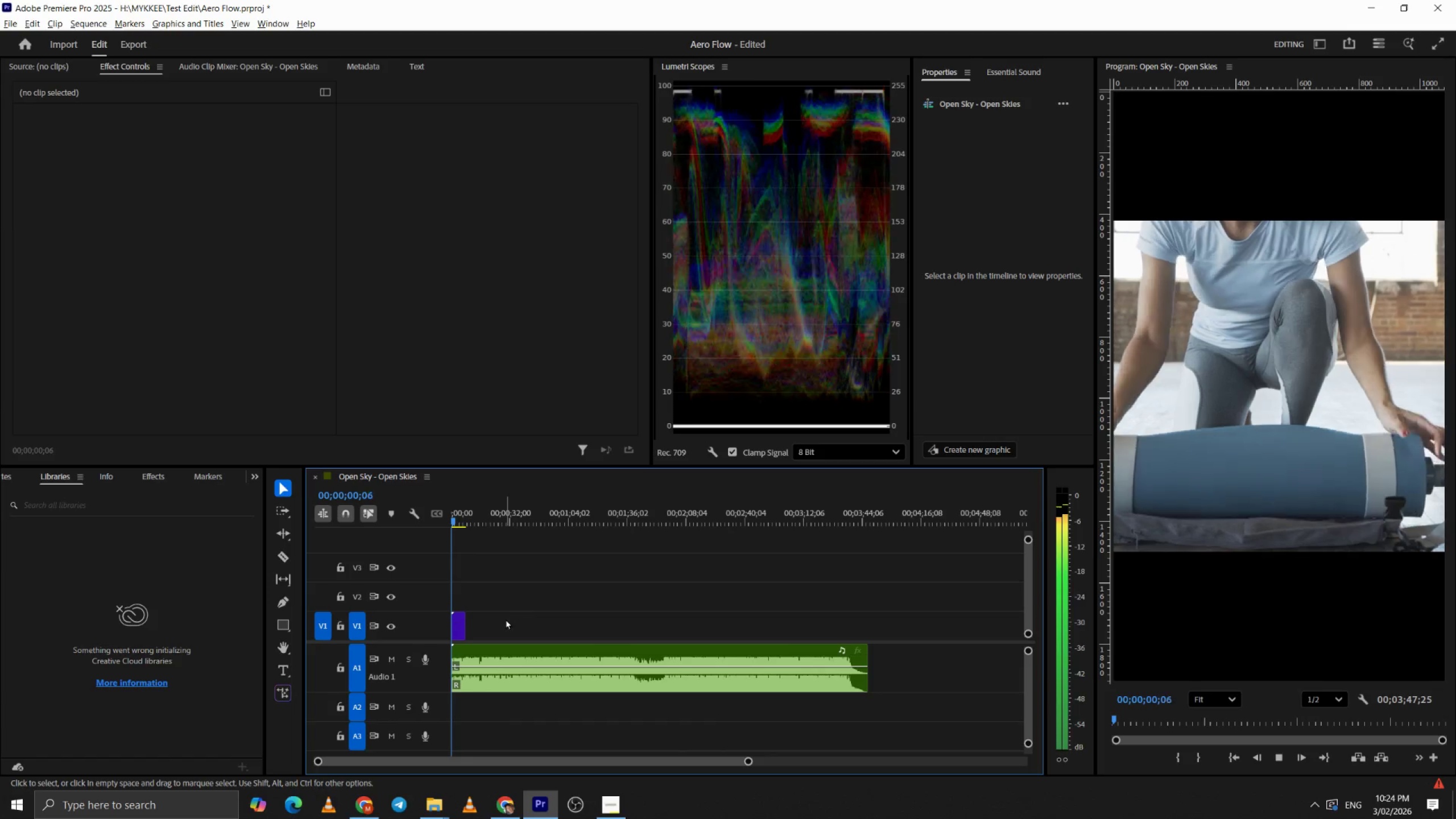 
hold_key(key=AltLeft, duration=0.42)
scroll: coordinate [517, 634], scroll_direction: up, amount: 12.0
 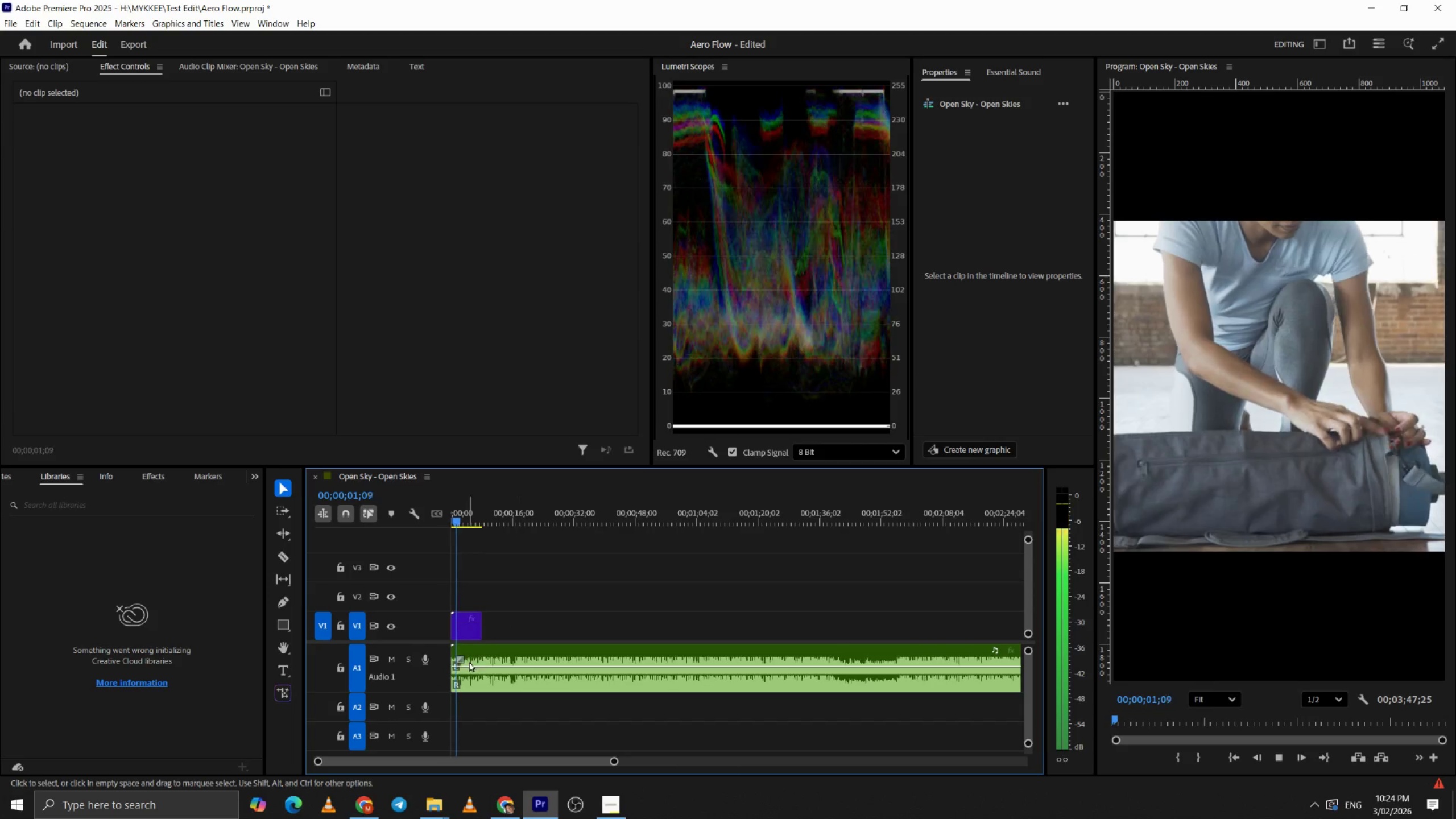 
key(Space)
 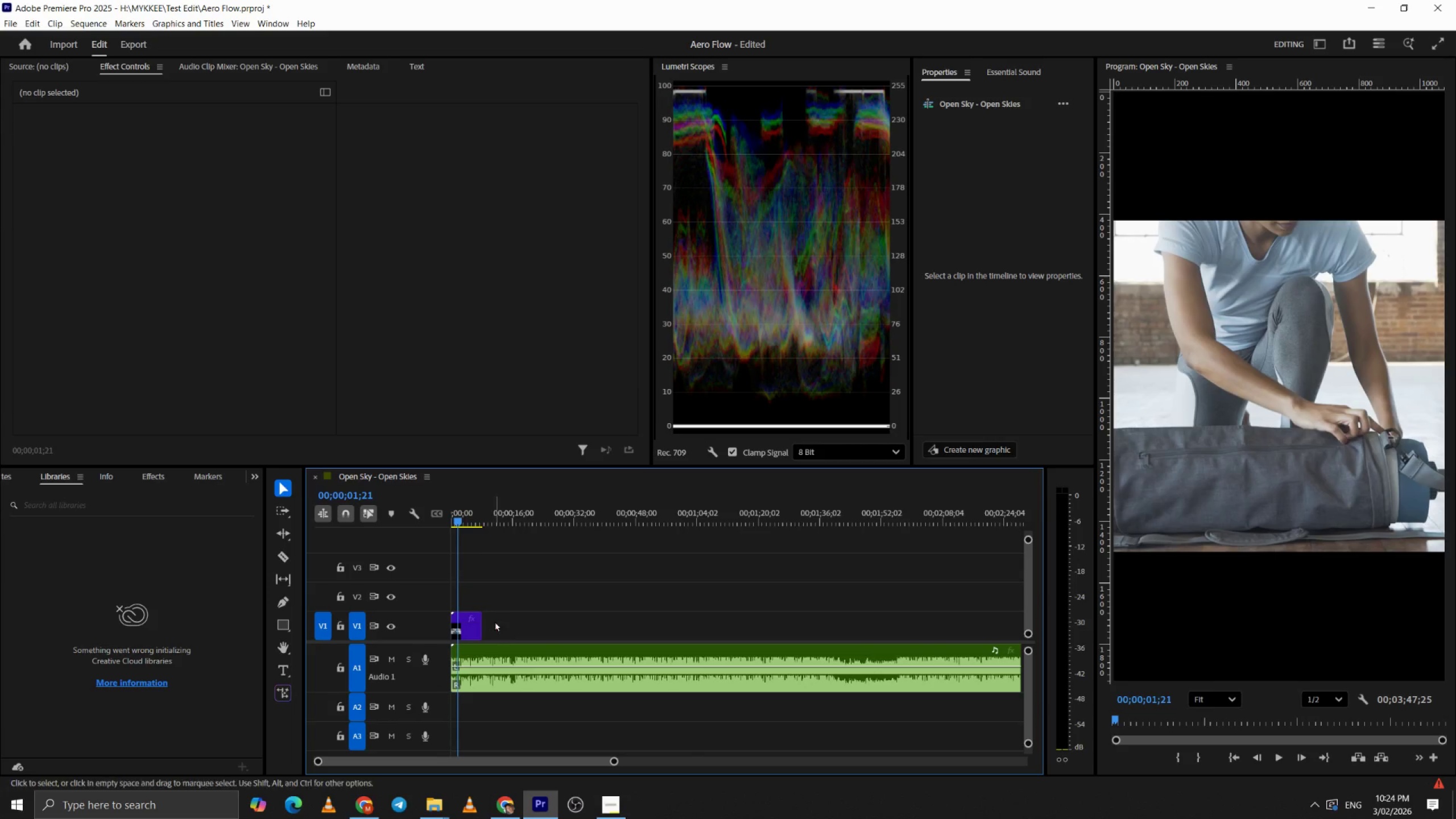 
hold_key(key=AltLeft, duration=0.31)
scroll: coordinate [500, 626], scroll_direction: up, amount: 16.0
 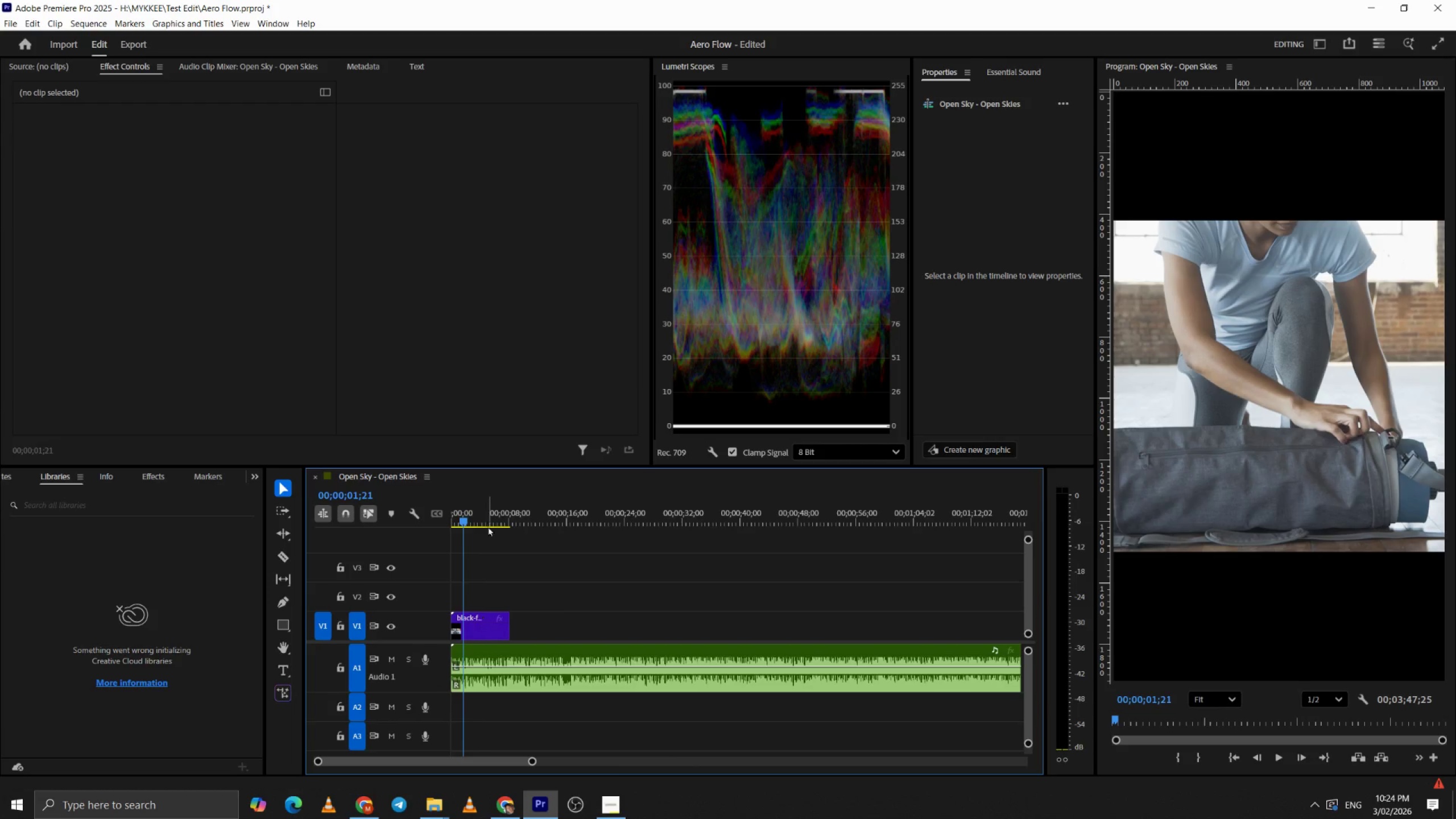 
left_click_drag(start_coordinate=[476, 516], to_coordinate=[425, 520])
 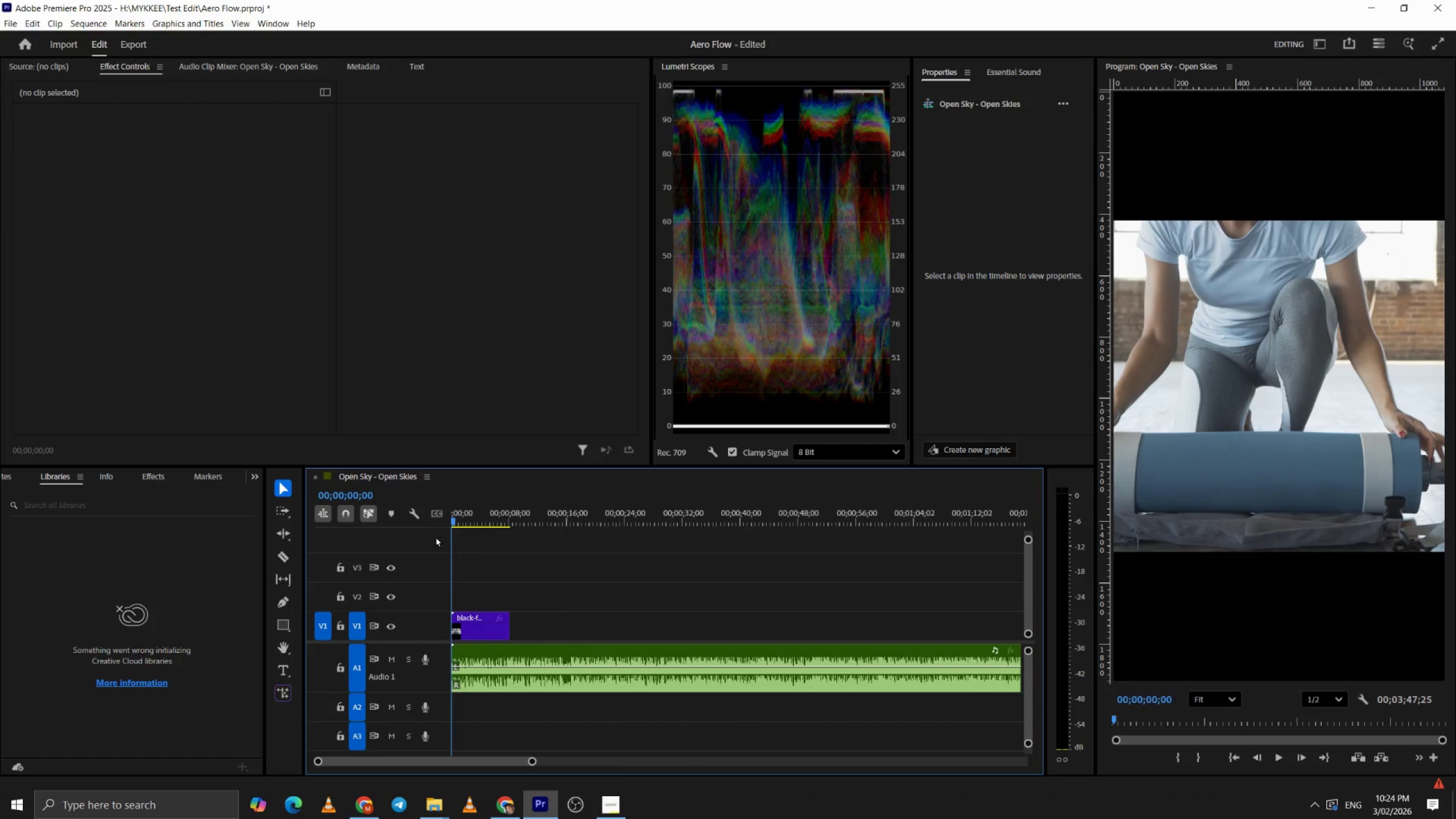 
key(Space)
 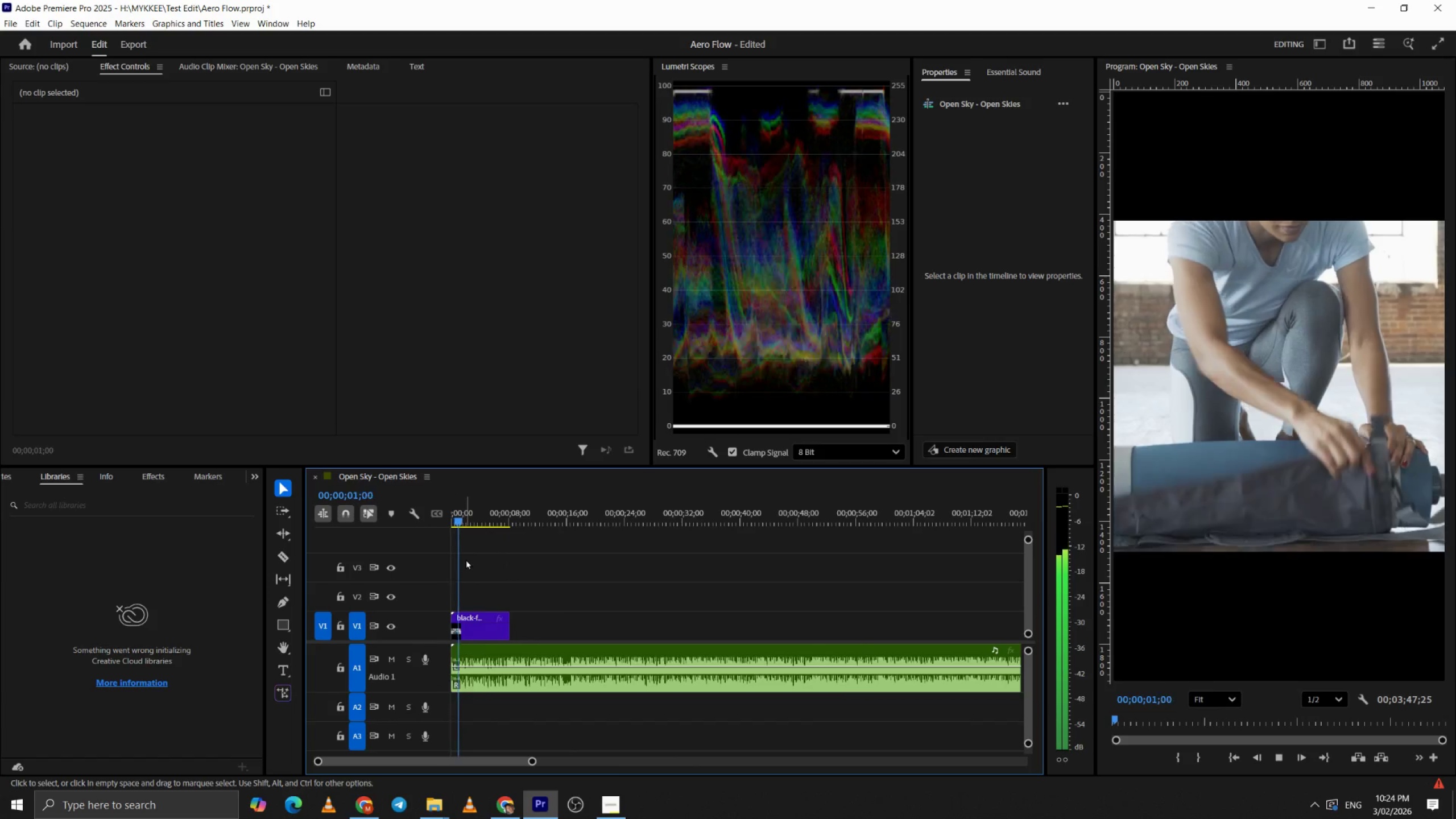 
key(Space)
 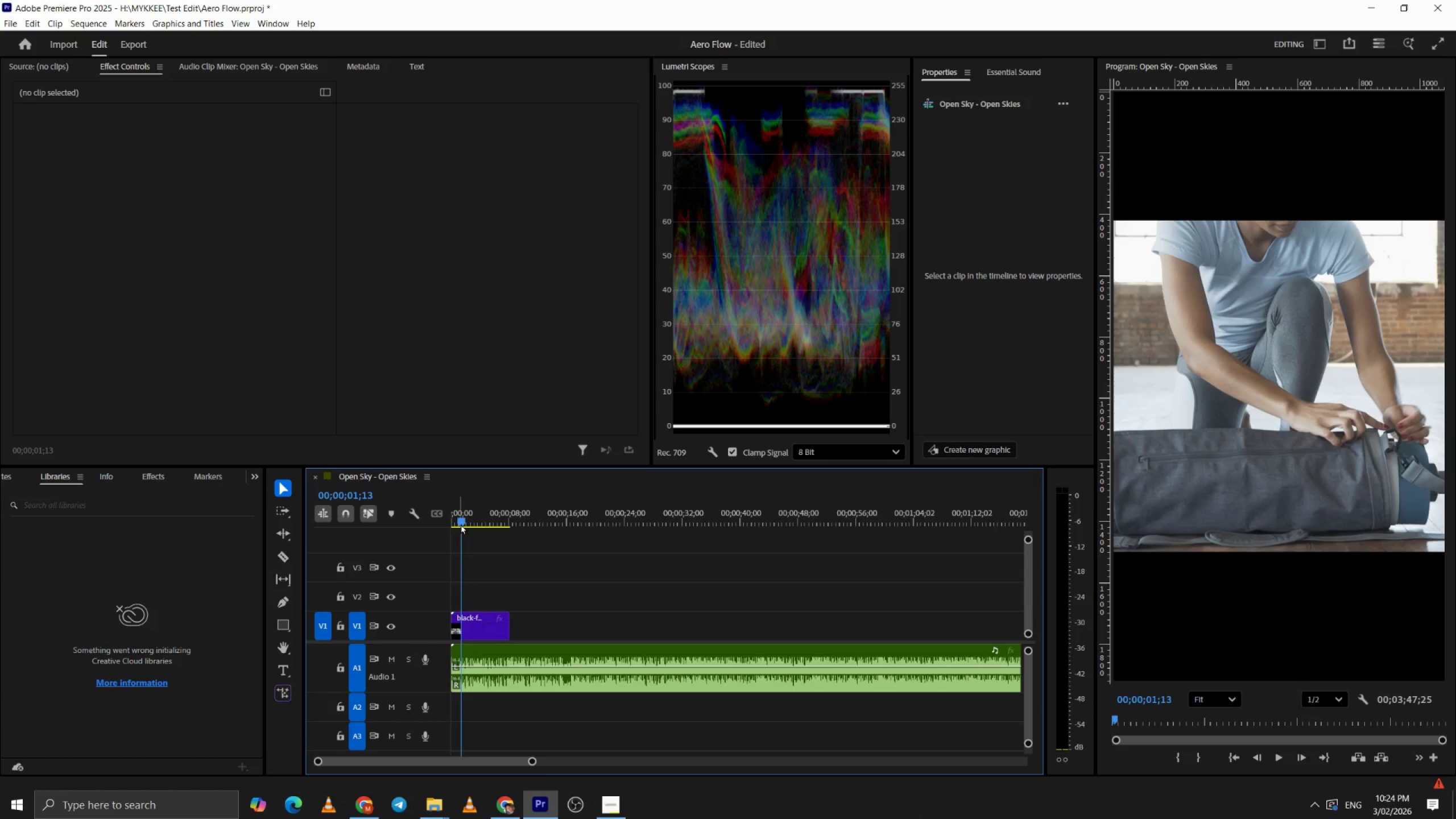 
left_click_drag(start_coordinate=[461, 516], to_coordinate=[458, 516])
 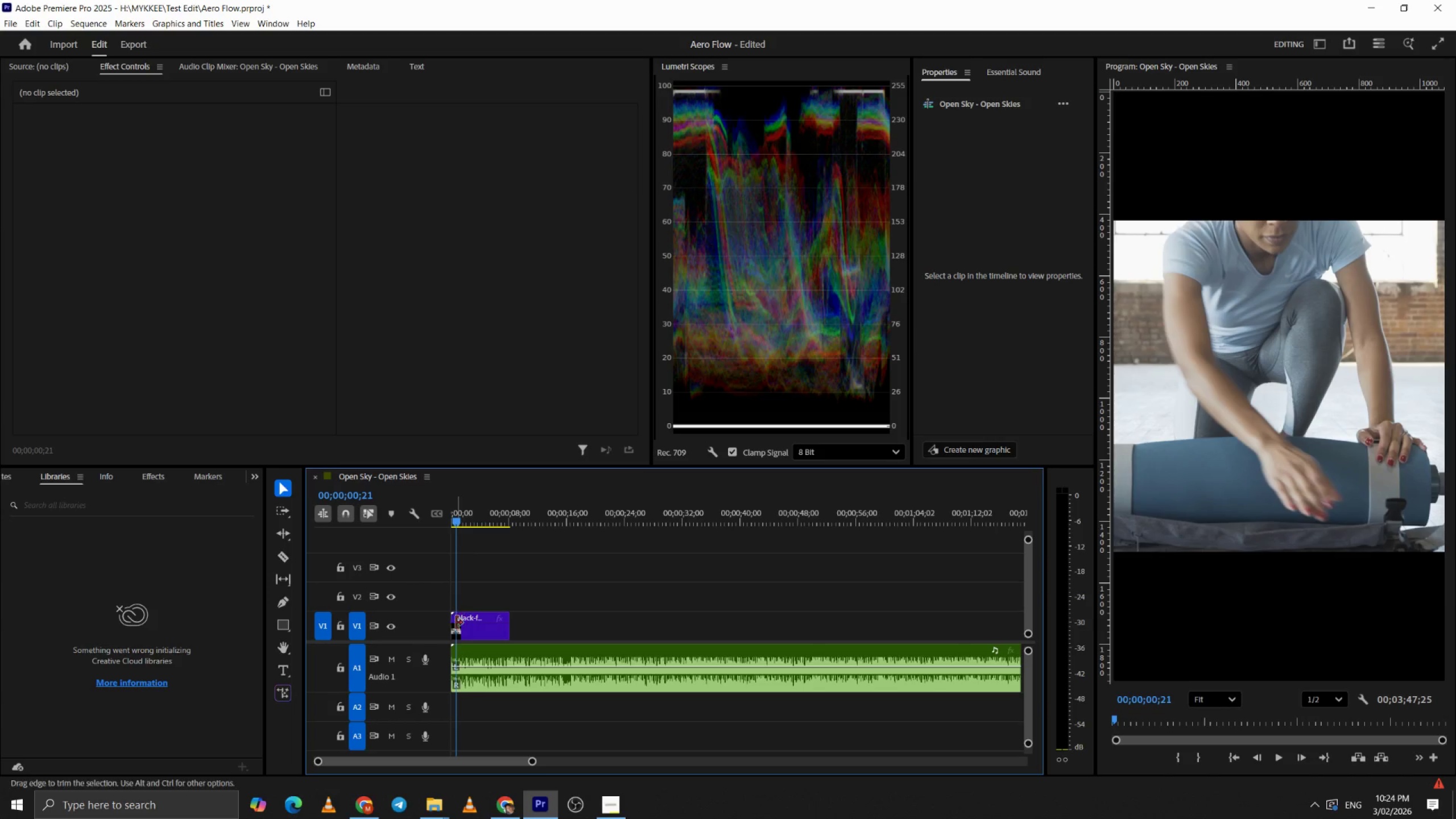 
key(W)
 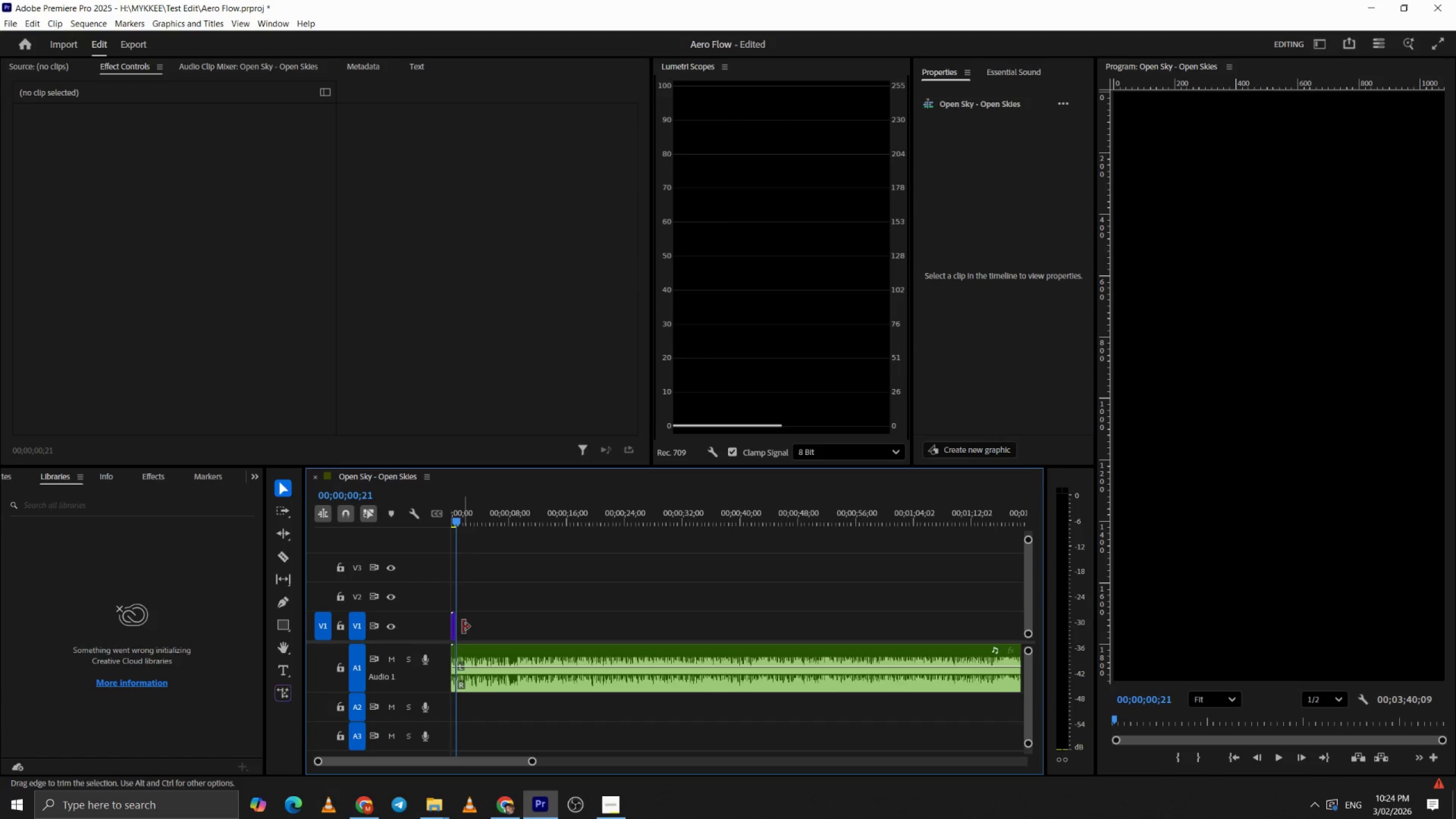 
key(Control+Z)
 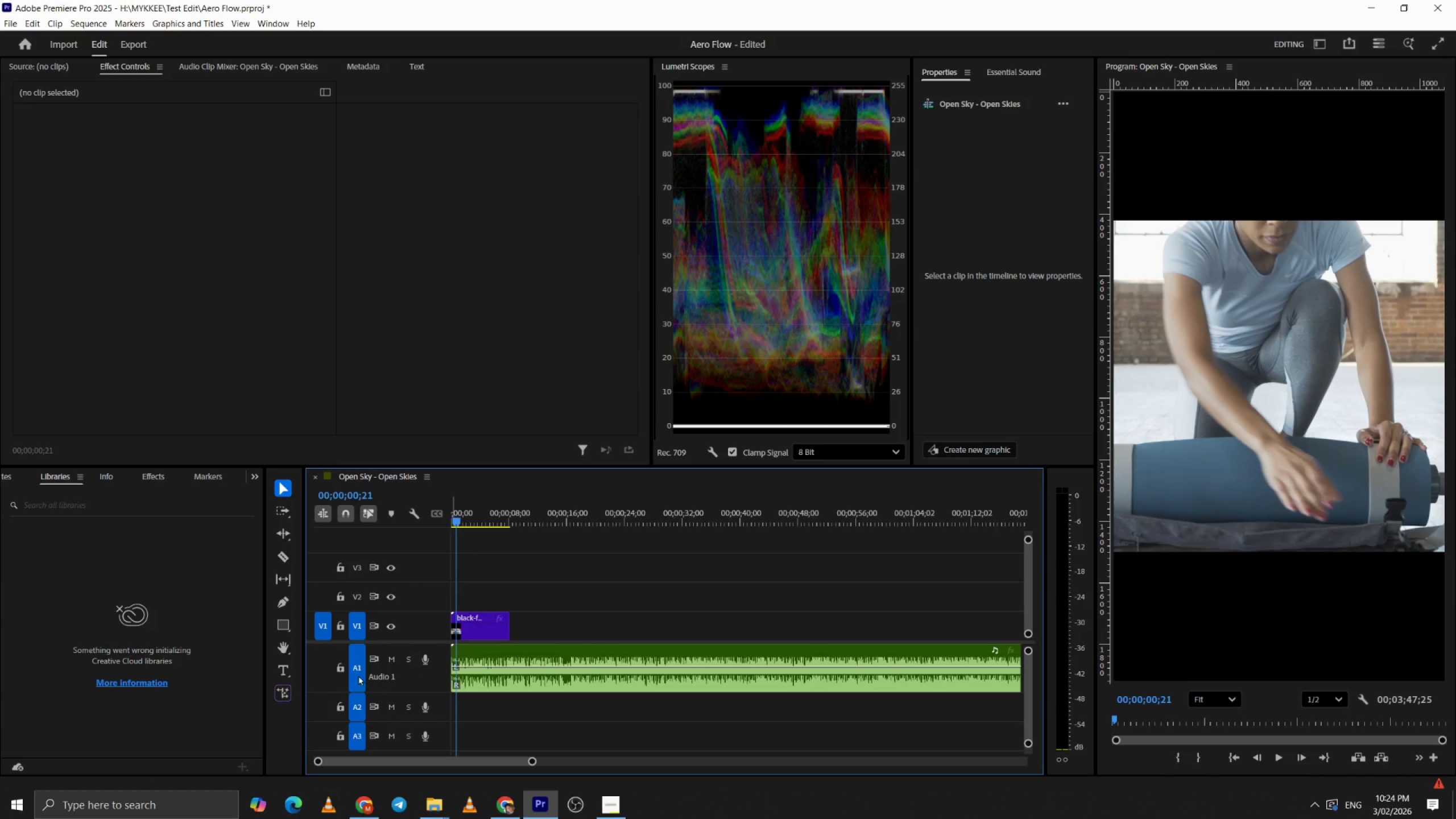 
left_click([346, 671])
 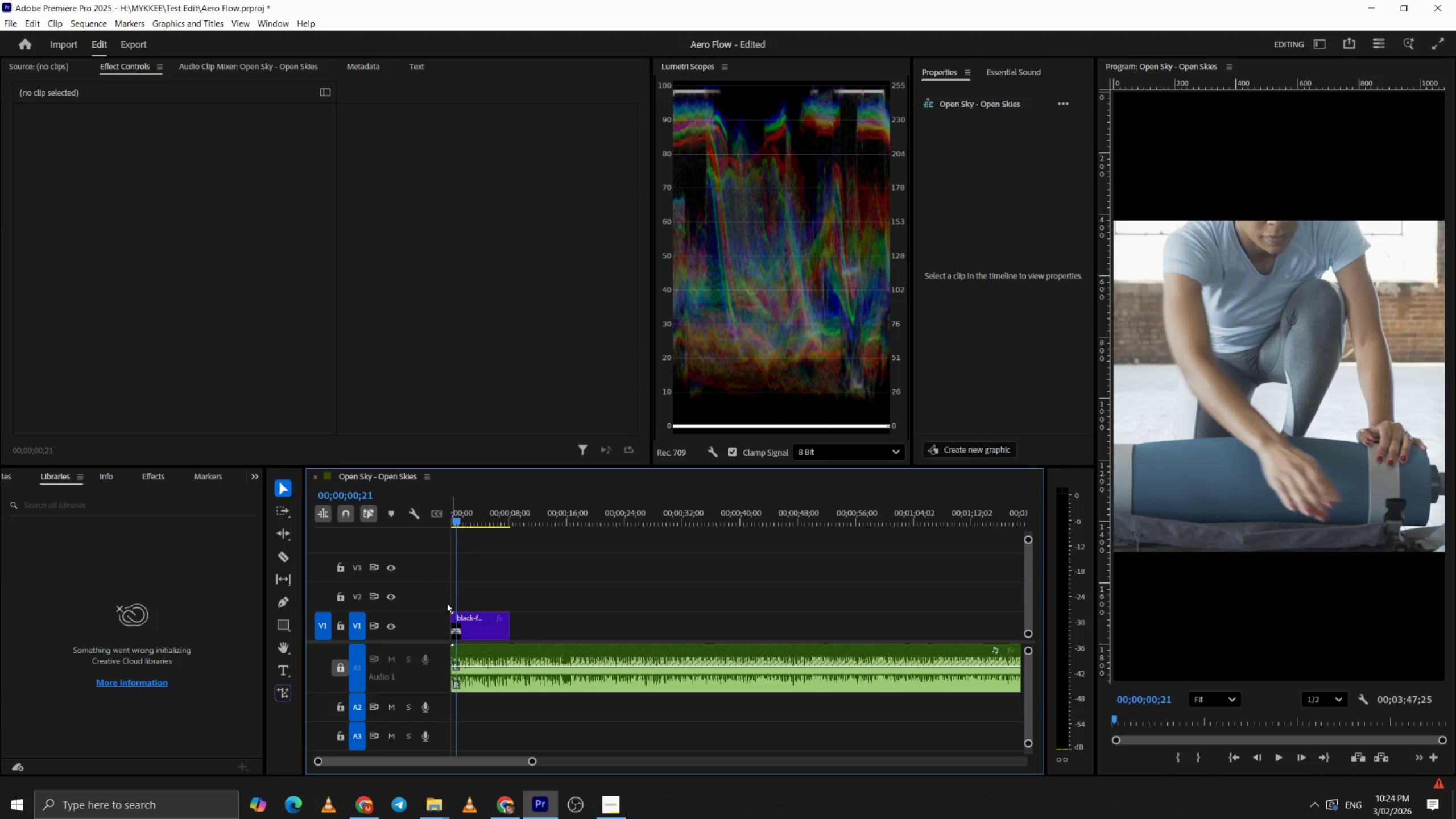 
key(Q)
 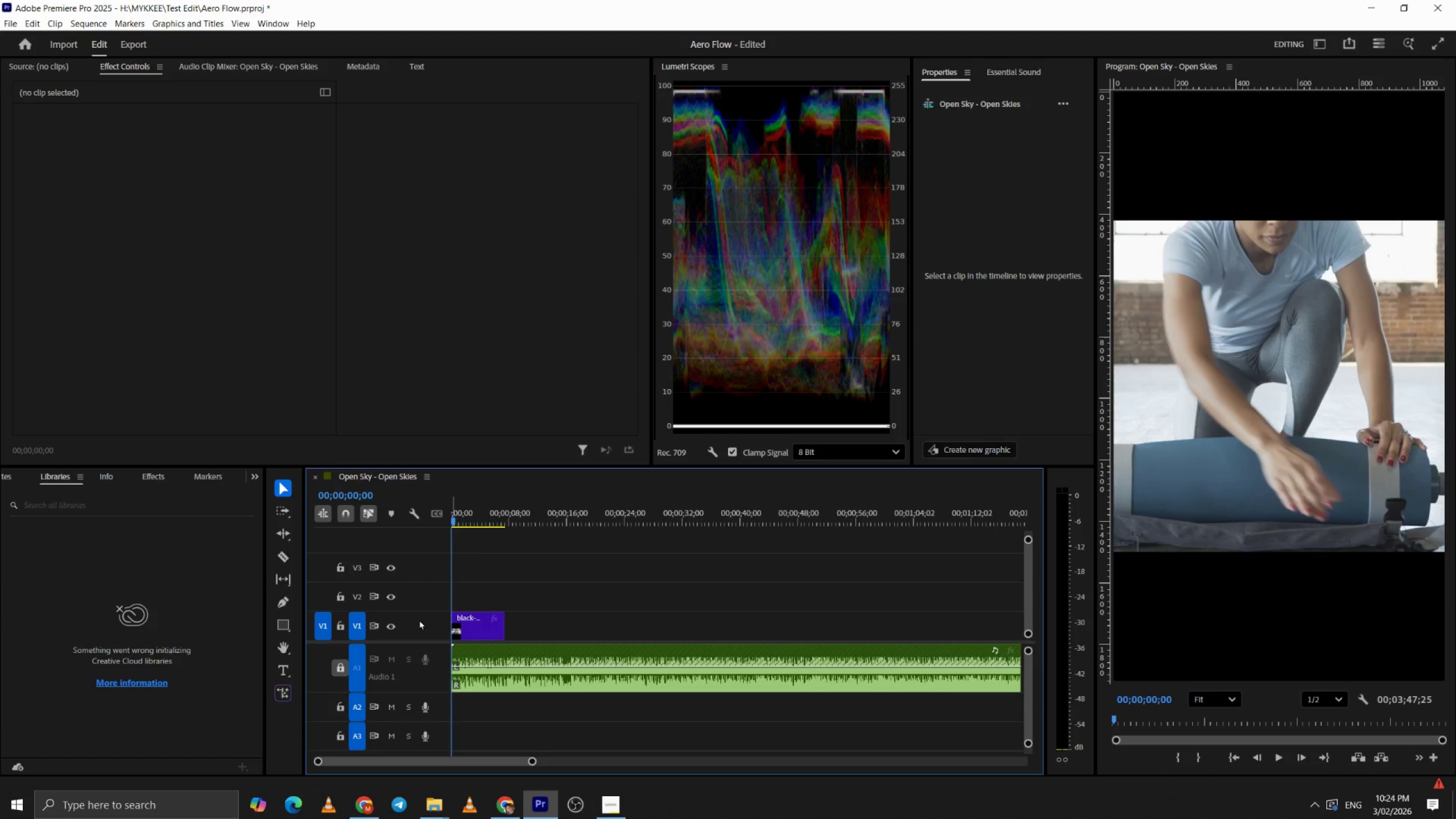 
key(Space)
 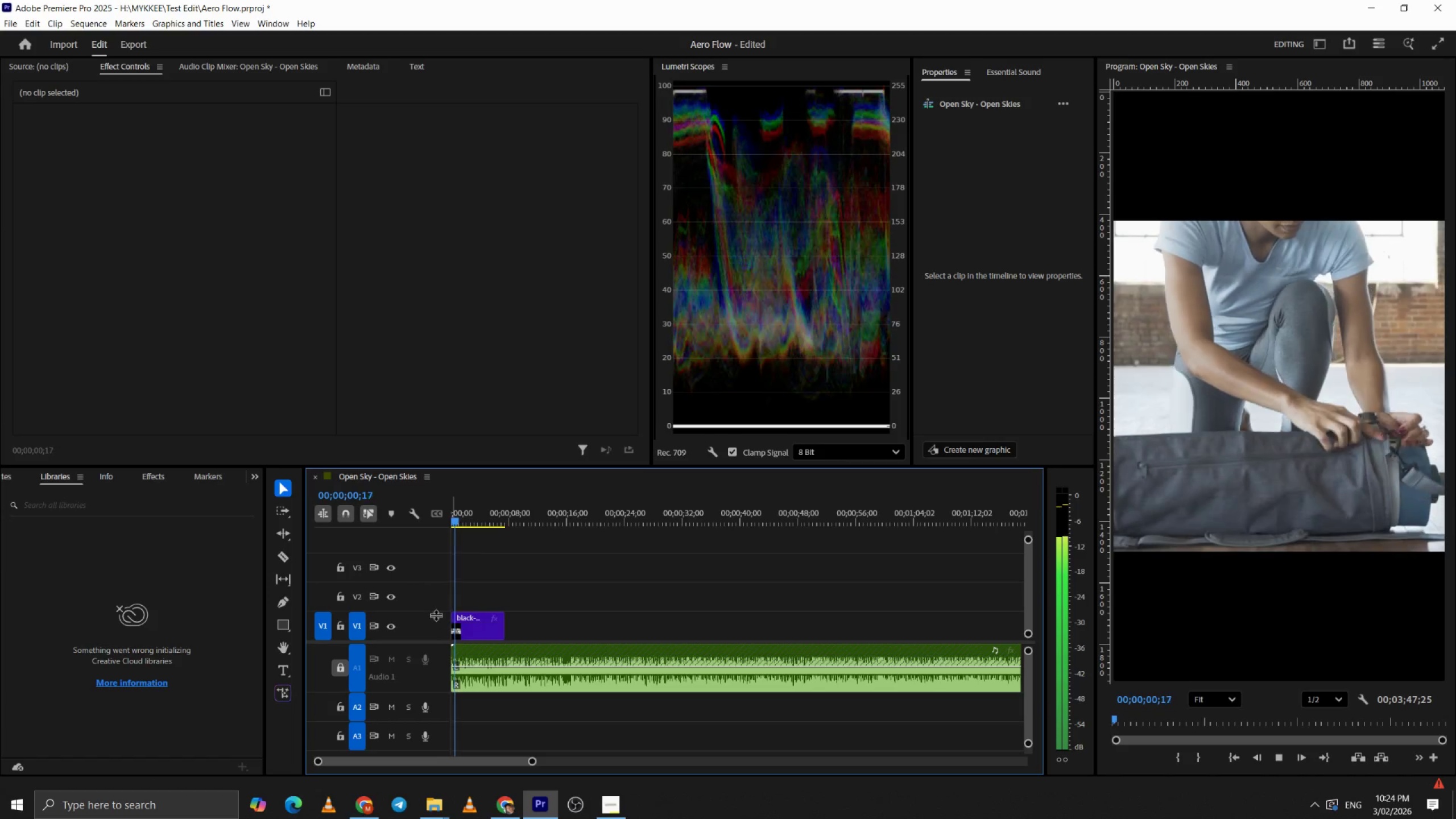 
key(Space)
 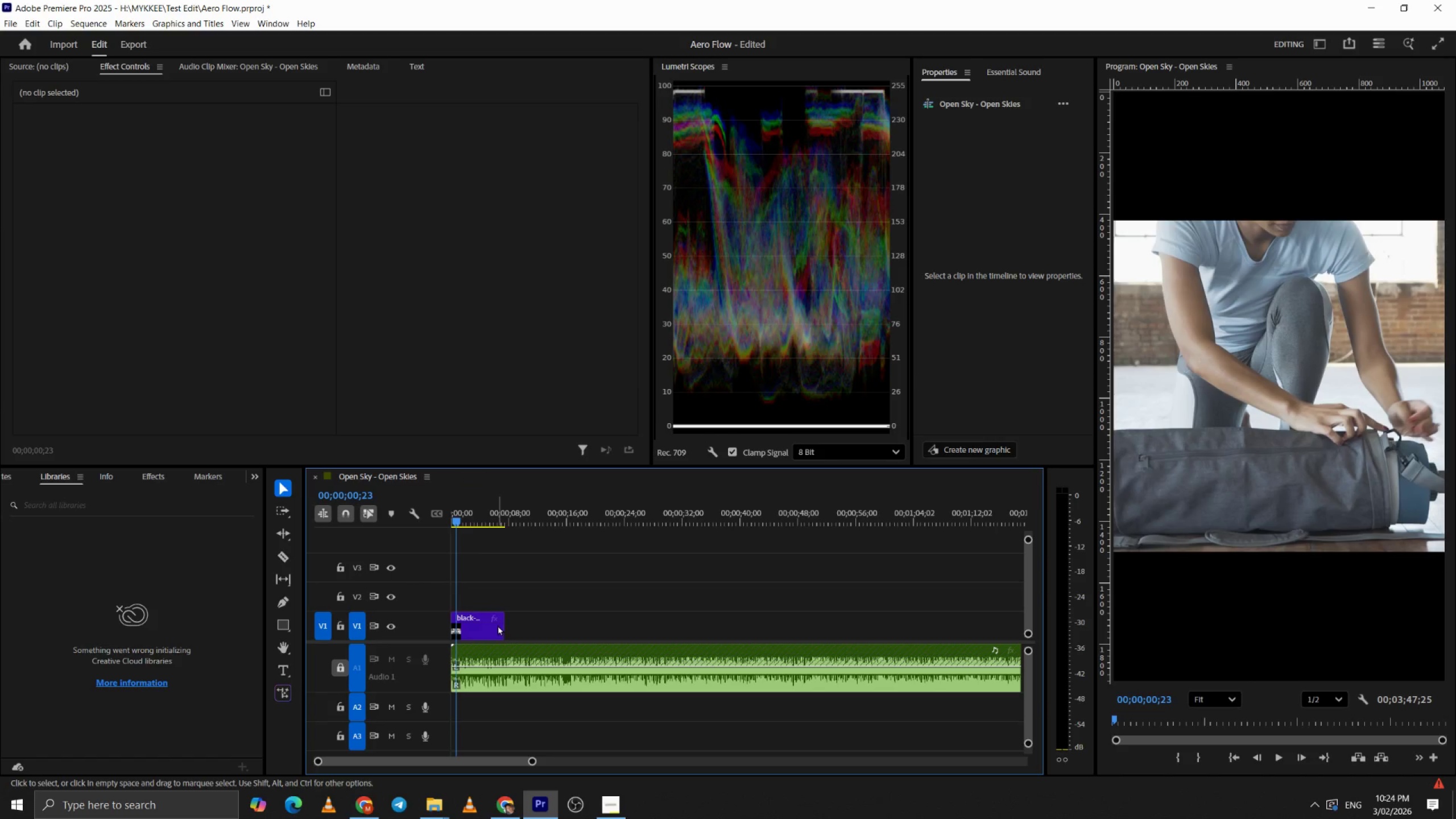 
left_click([466, 632])
 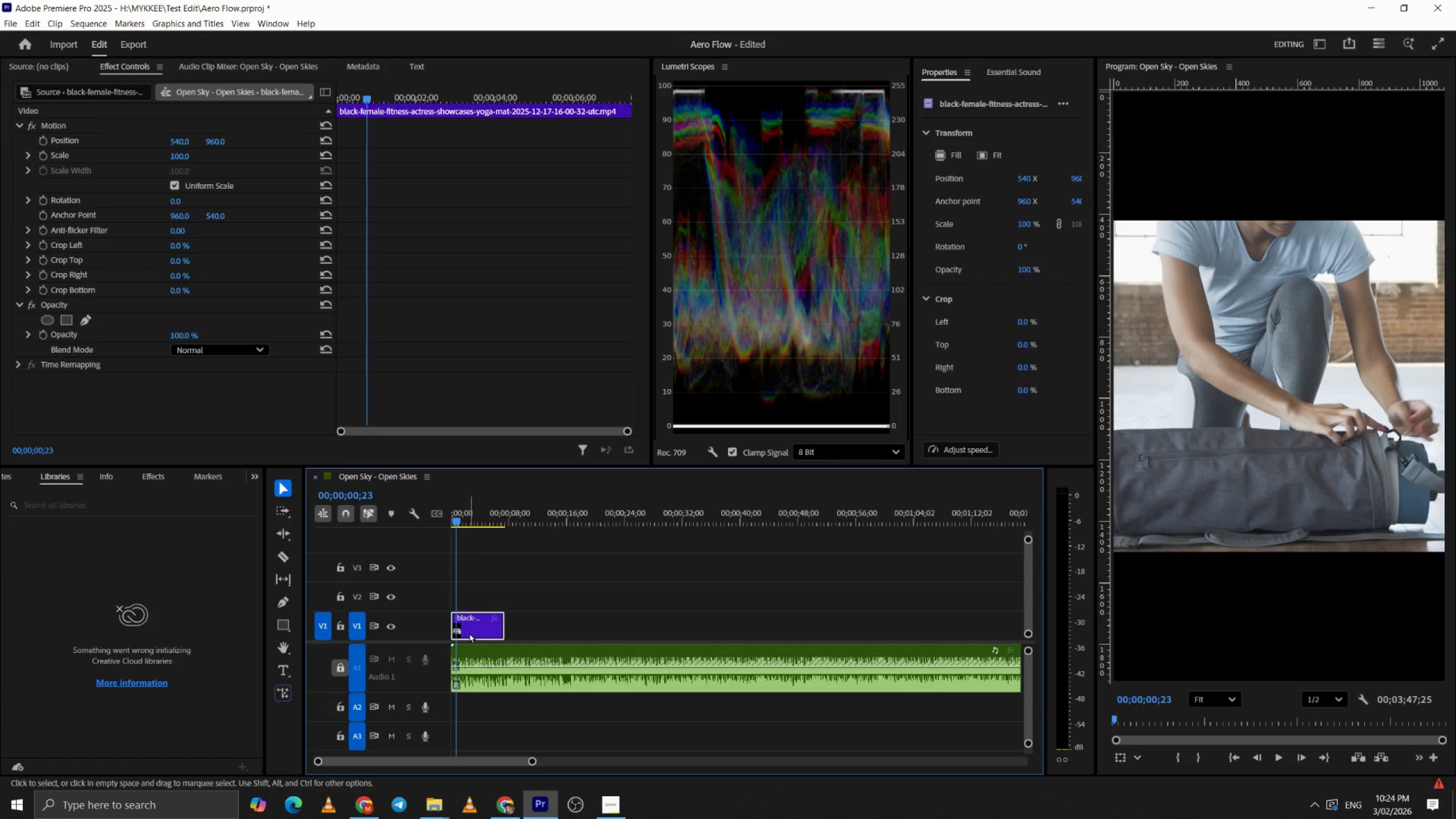 
key(Space)
 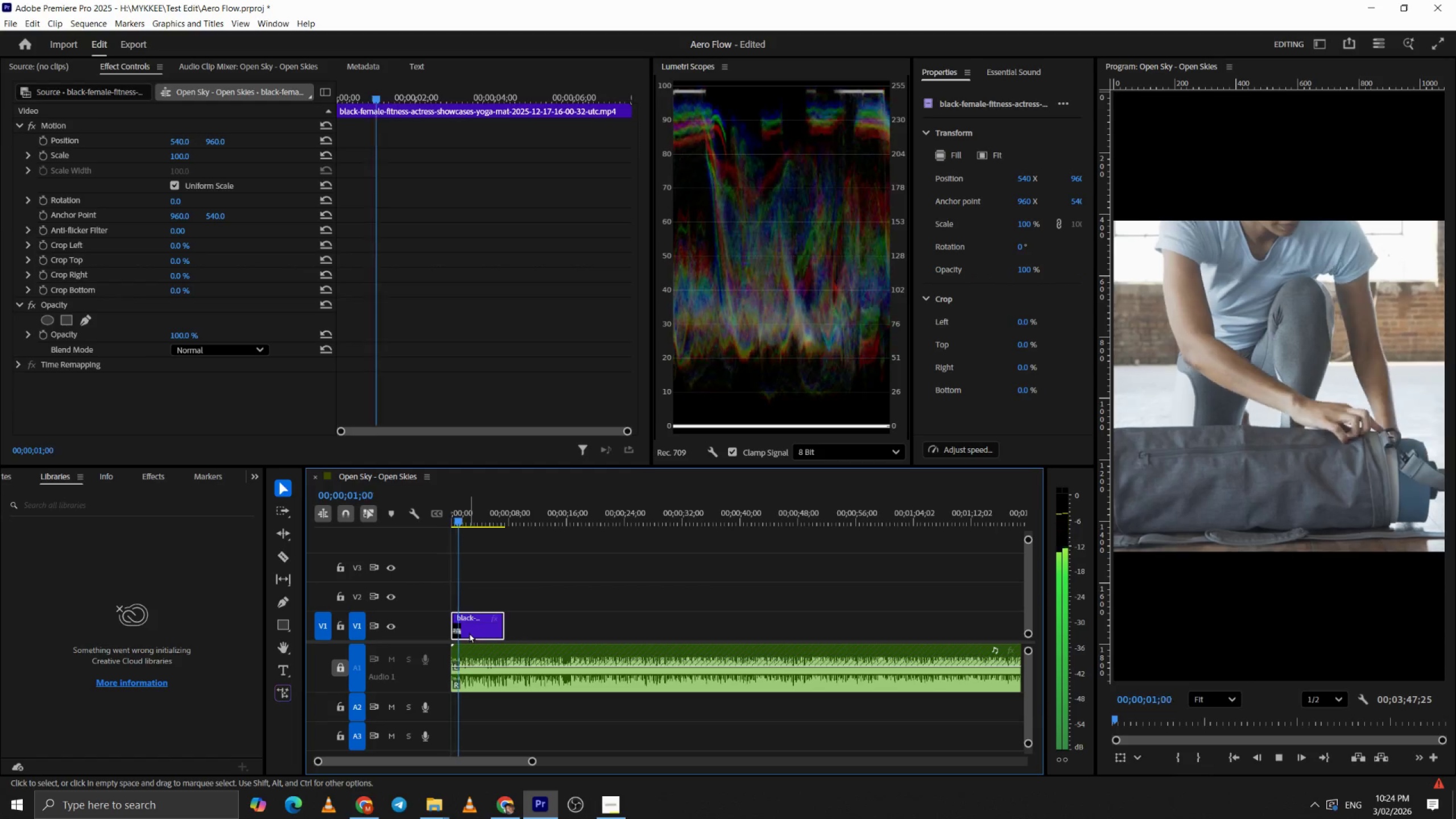 
key(Space)
 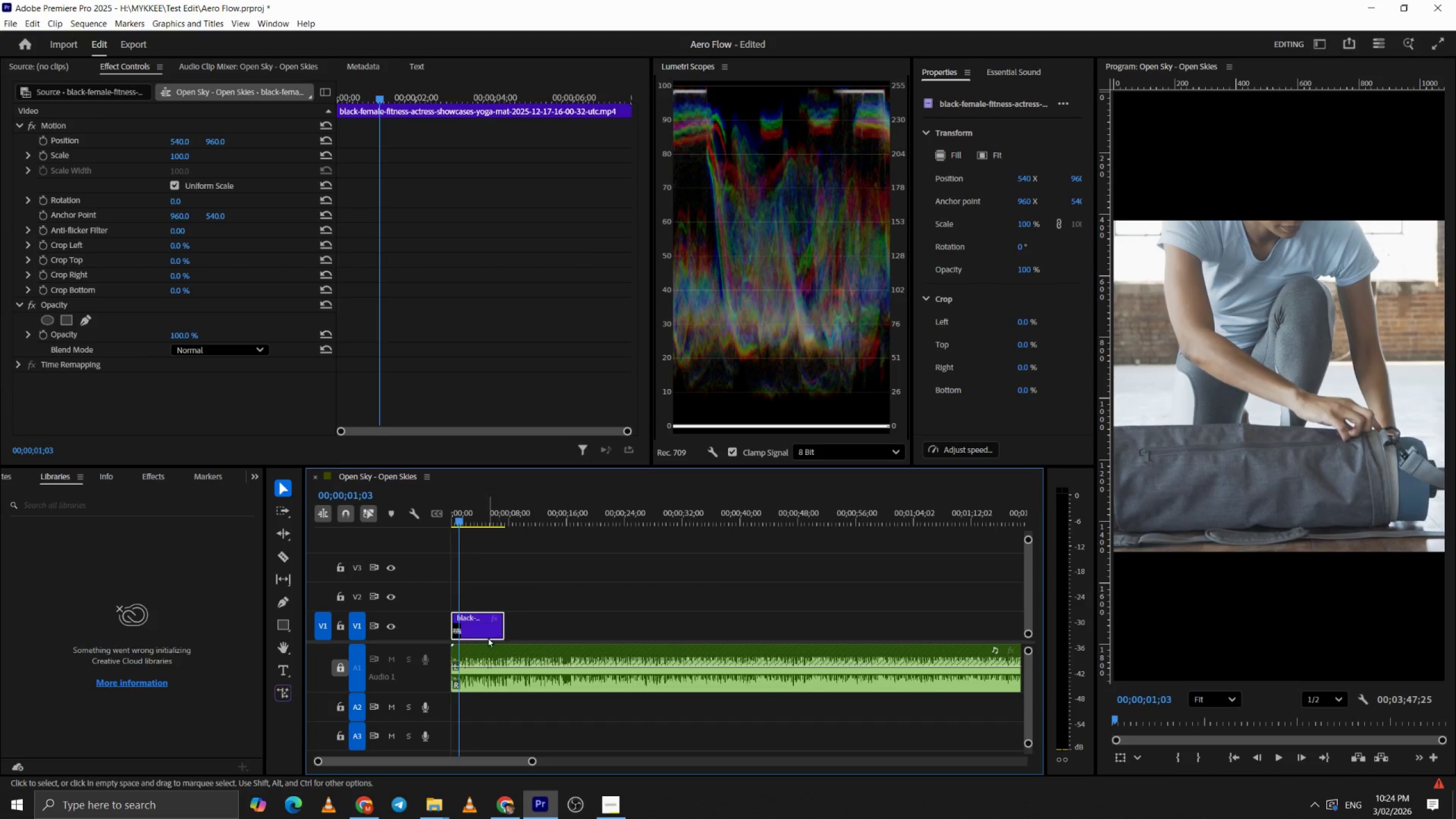 
hold_key(key=AltLeft, duration=0.66)
hold_key(key=ControlLeft, duration=0.52)
scroll: coordinate [504, 668], scroll_direction: up, amount: 34.0
 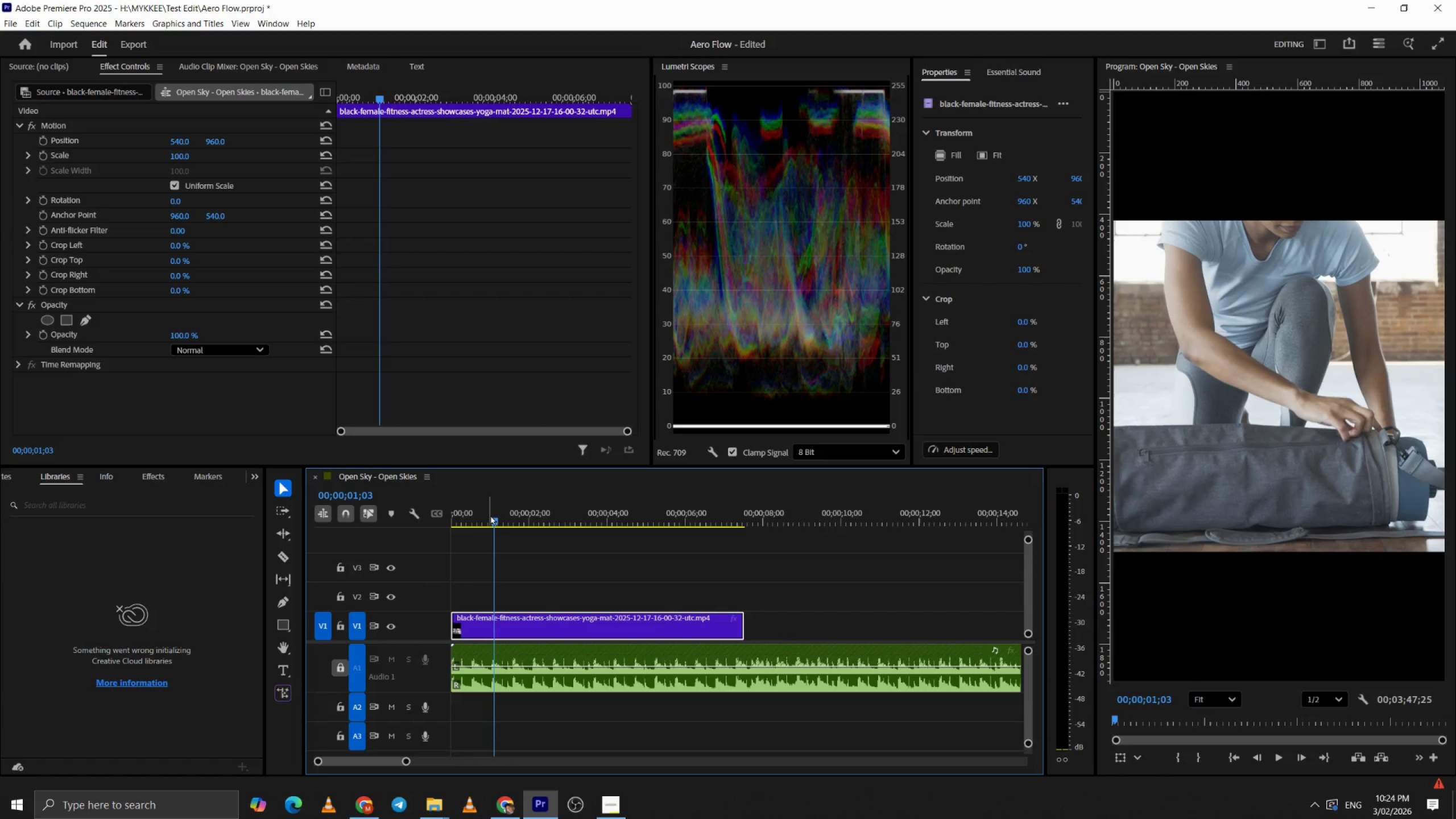 
left_click_drag(start_coordinate=[495, 519], to_coordinate=[380, 527])
 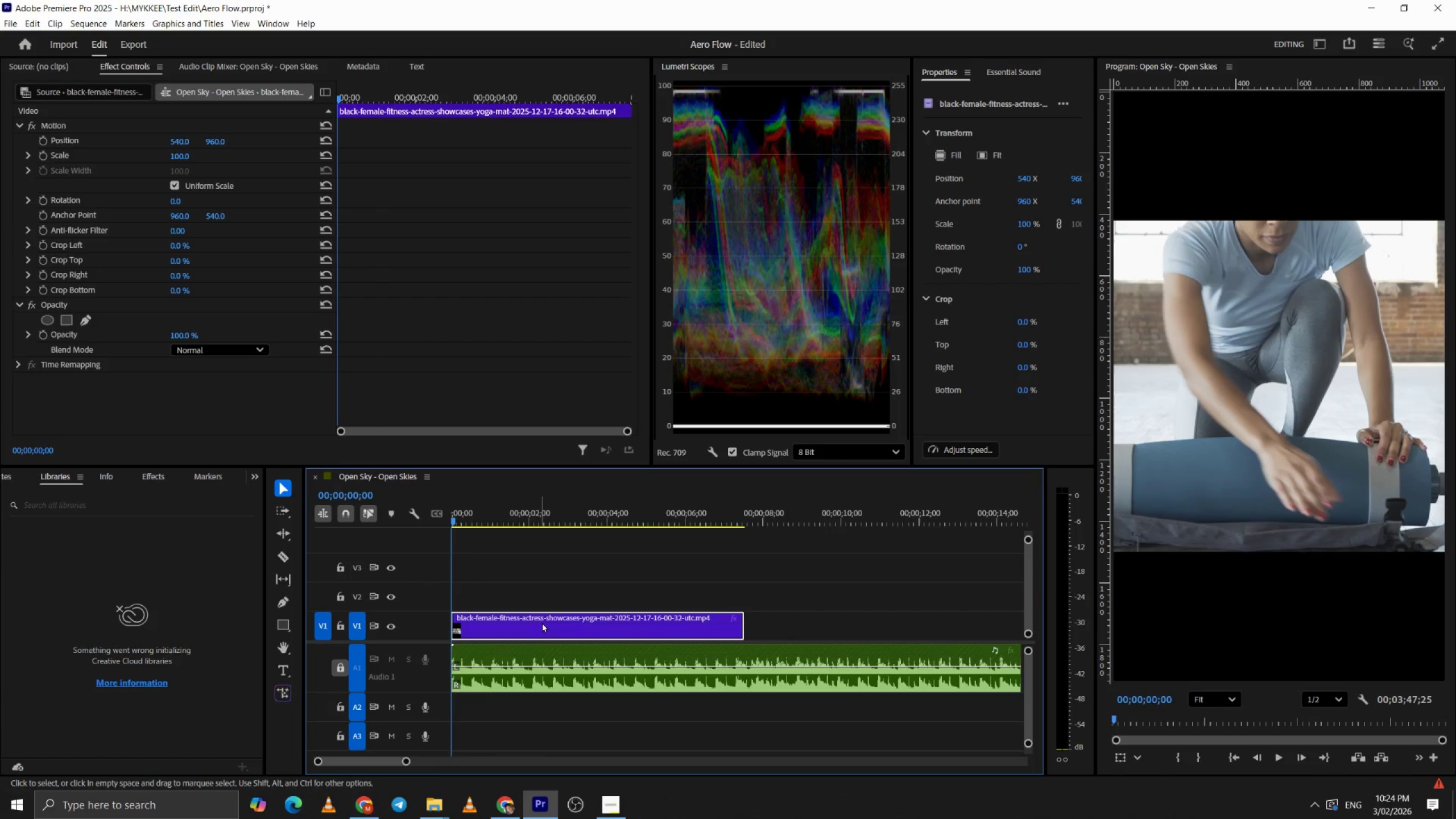 
key(Space)
 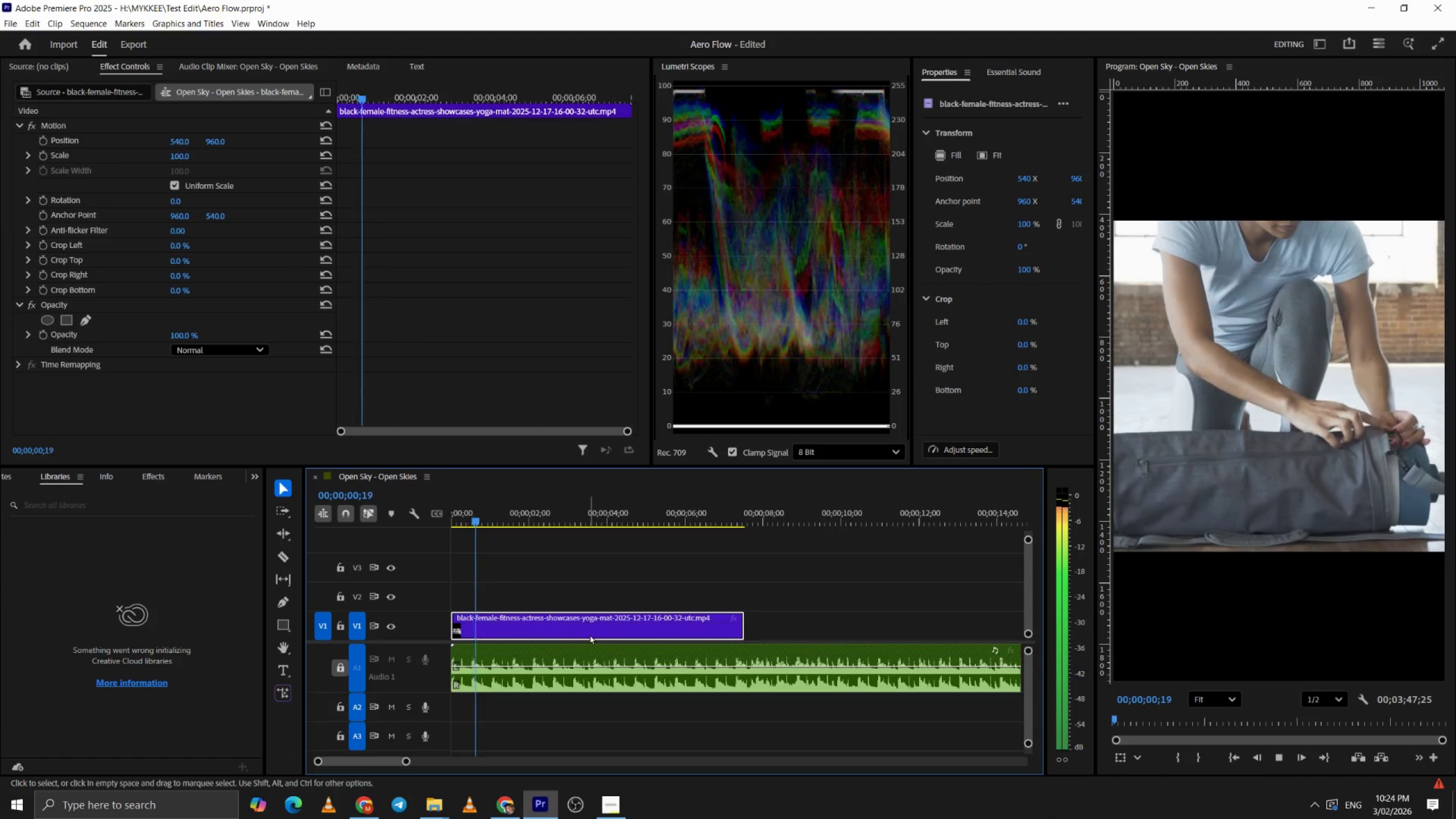 
key(Space)
 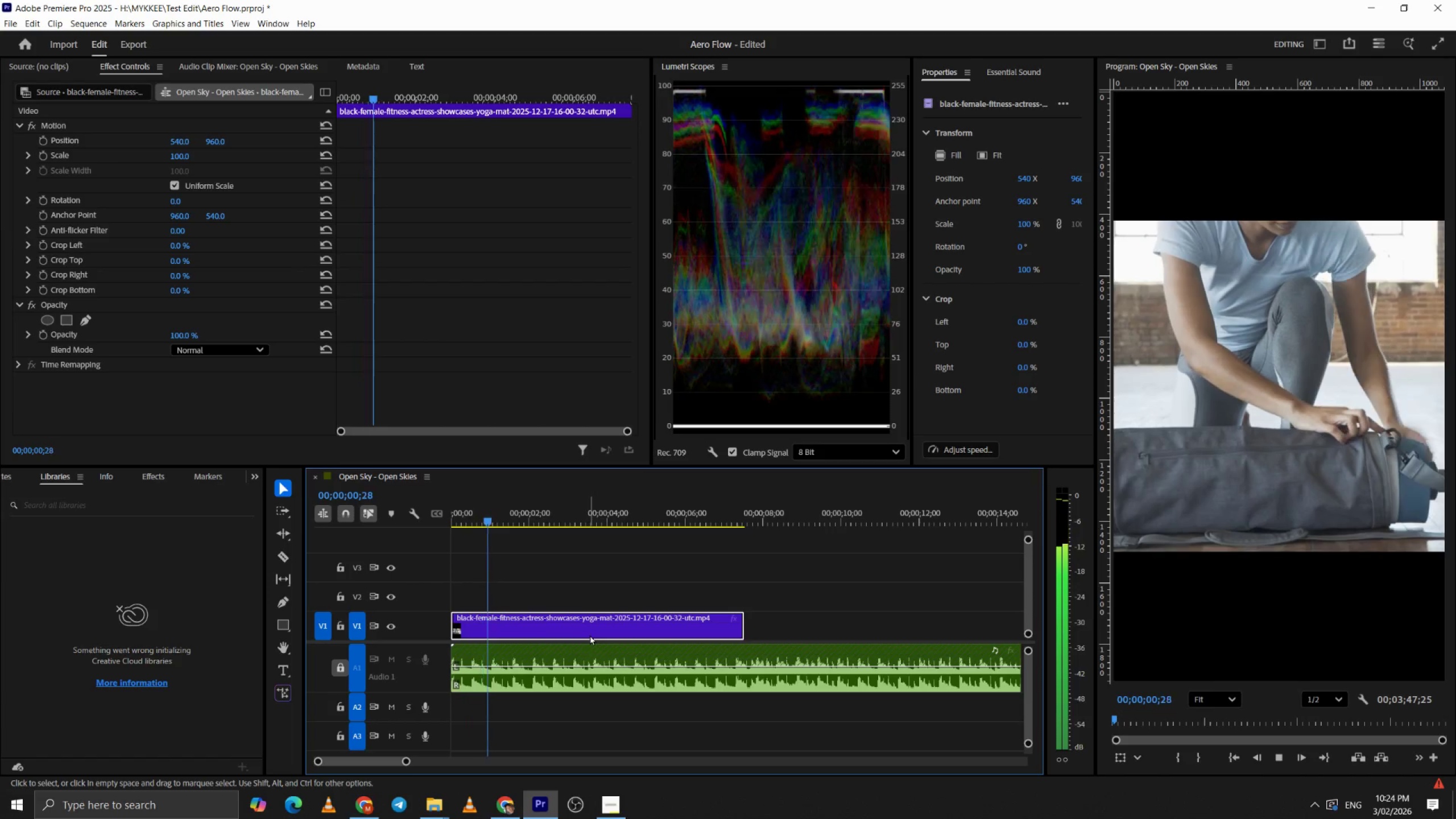 
key(Space)
 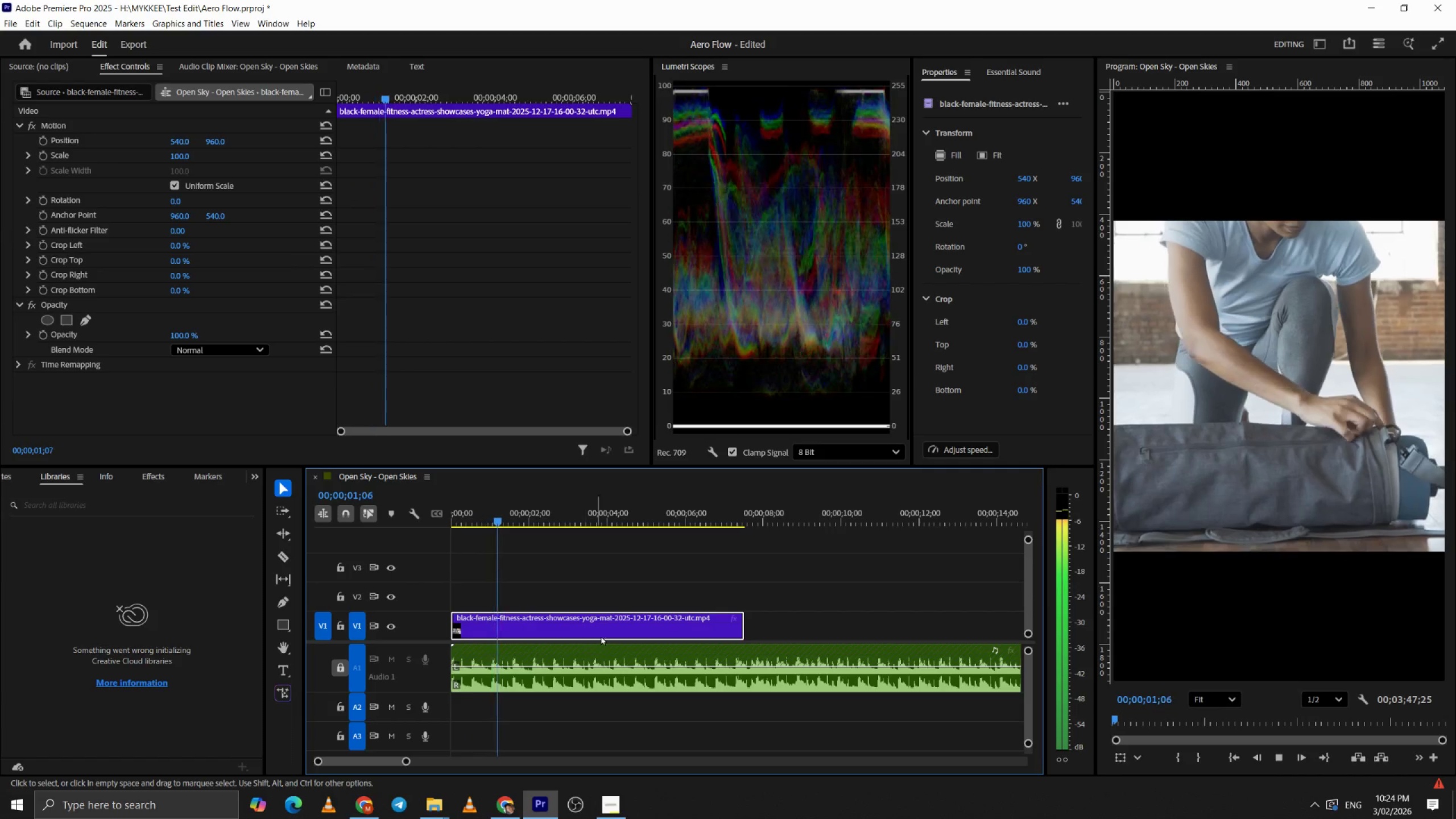 
key(Space)
 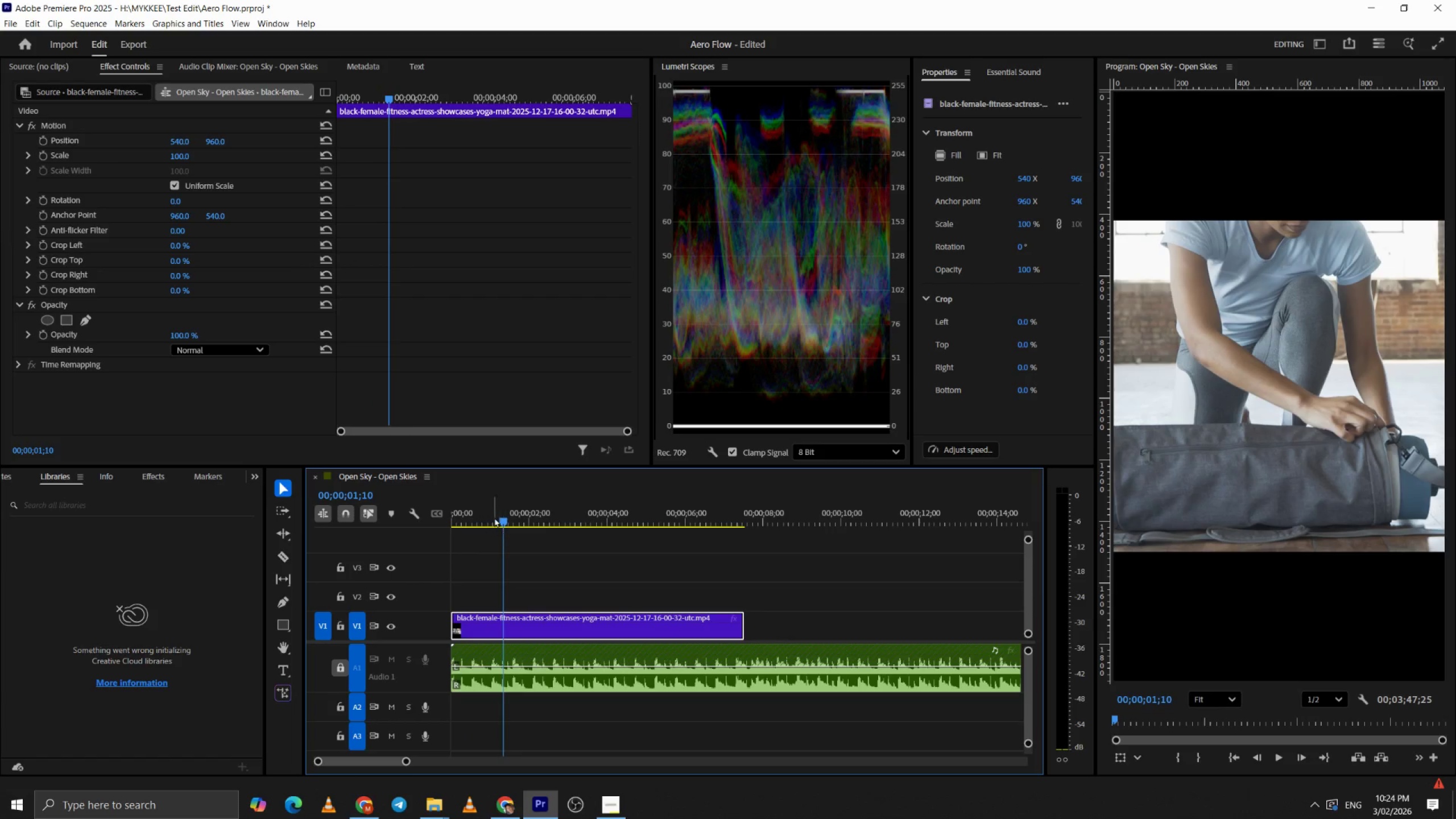 
left_click_drag(start_coordinate=[492, 513], to_coordinate=[396, 520])
 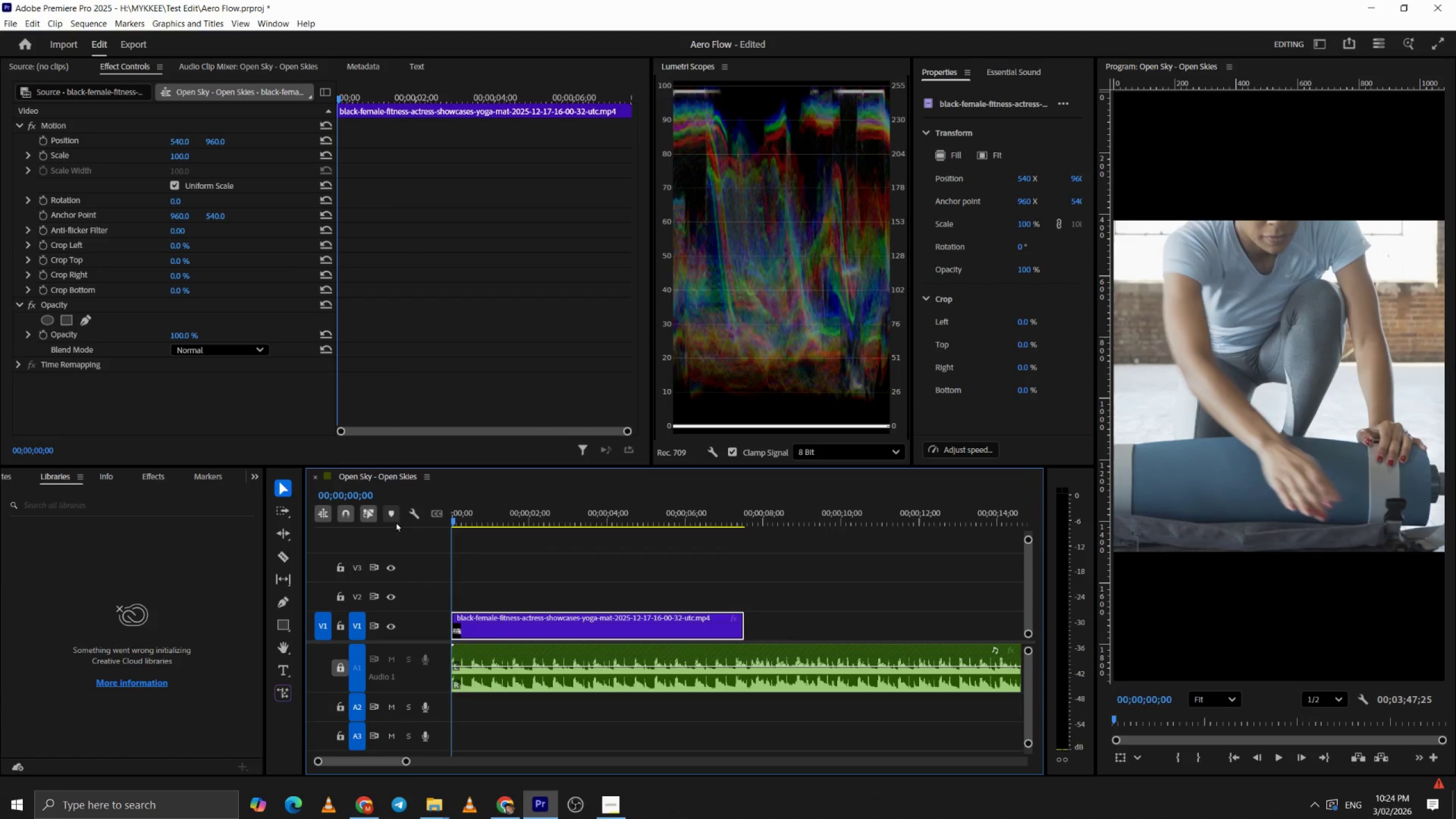 
key(Space)
 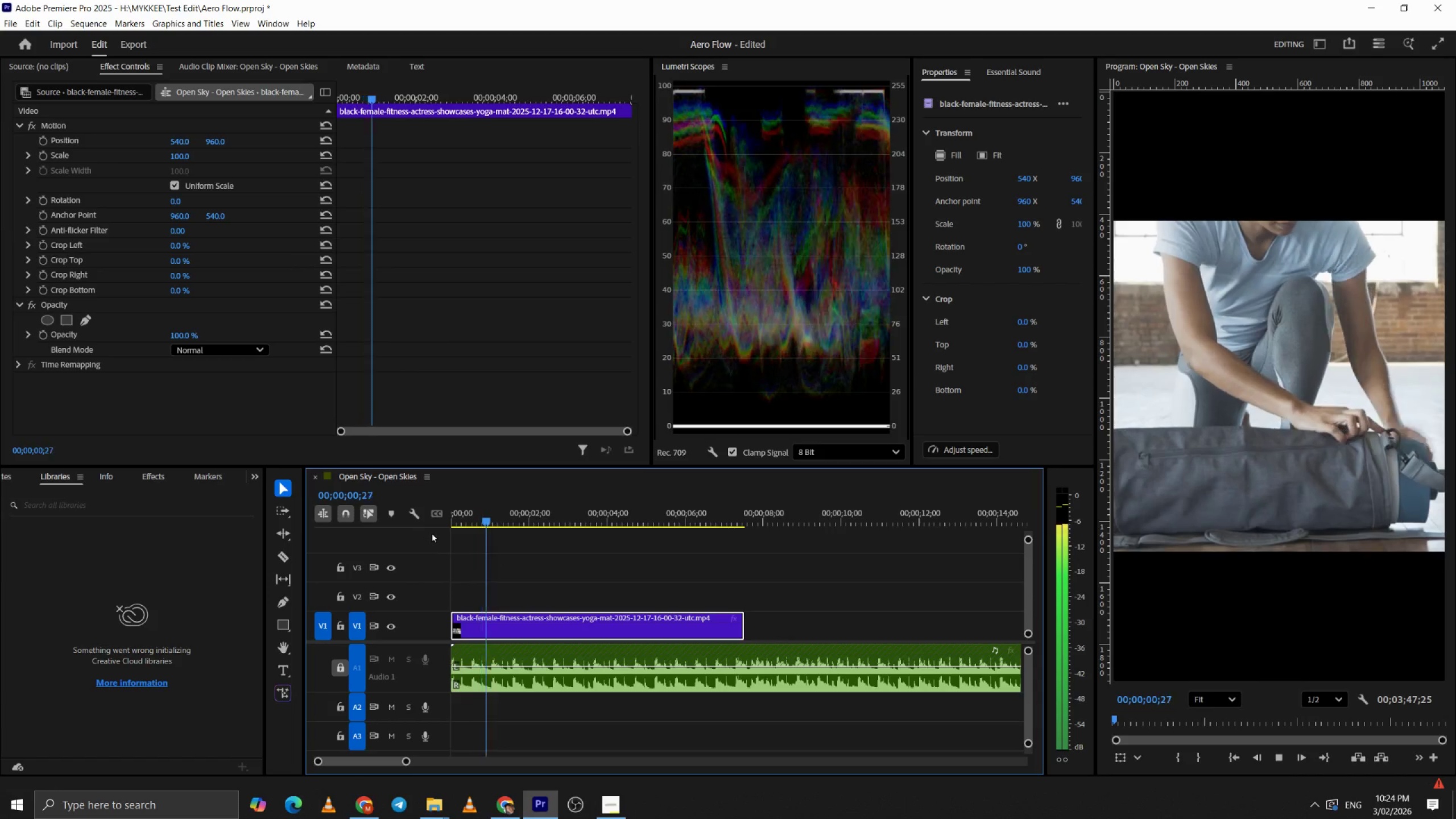 
key(Space)
 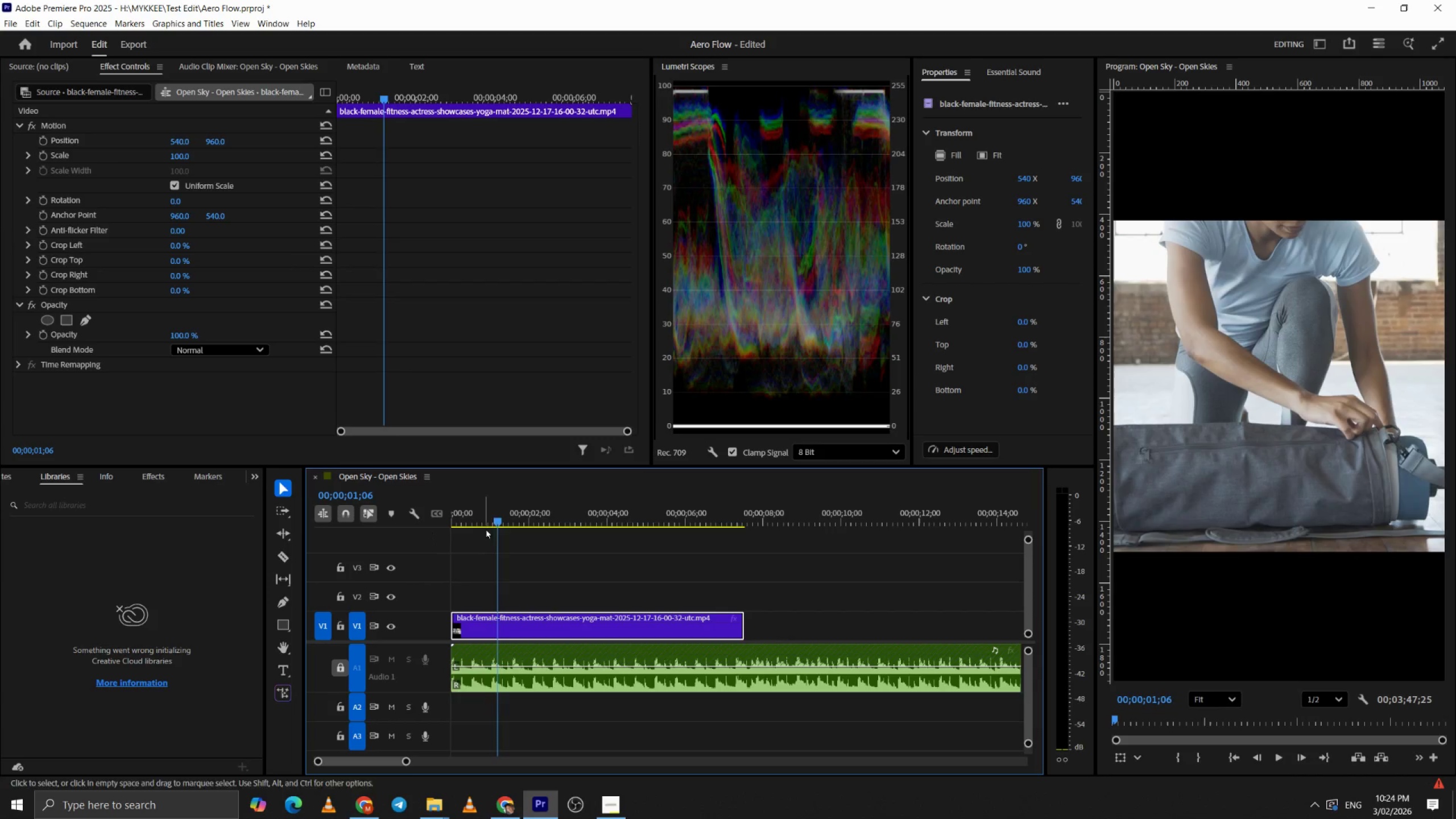 
left_click_drag(start_coordinate=[492, 517], to_coordinate=[380, 522])
 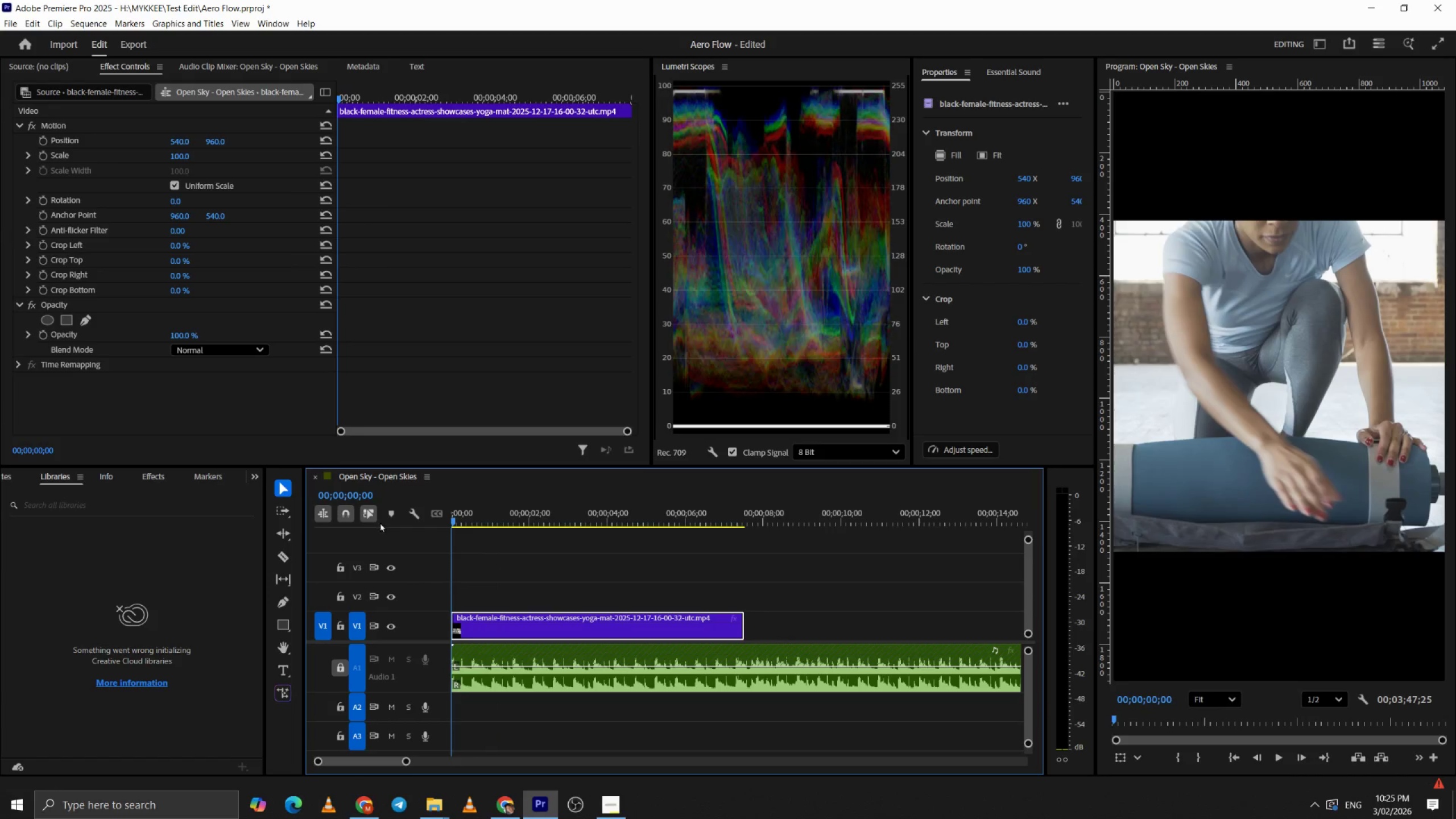 
key(Space)
 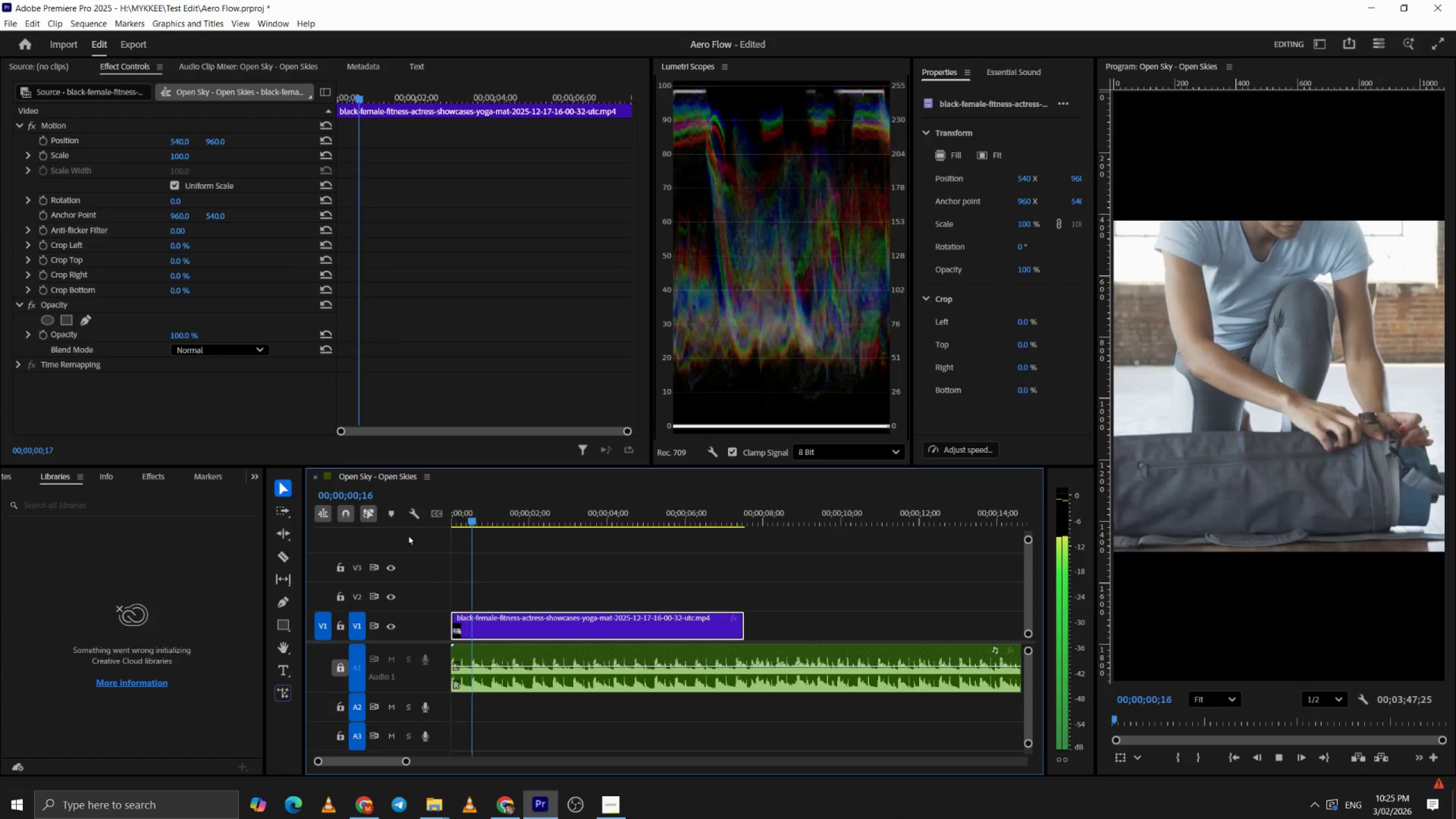 
key(Space)
 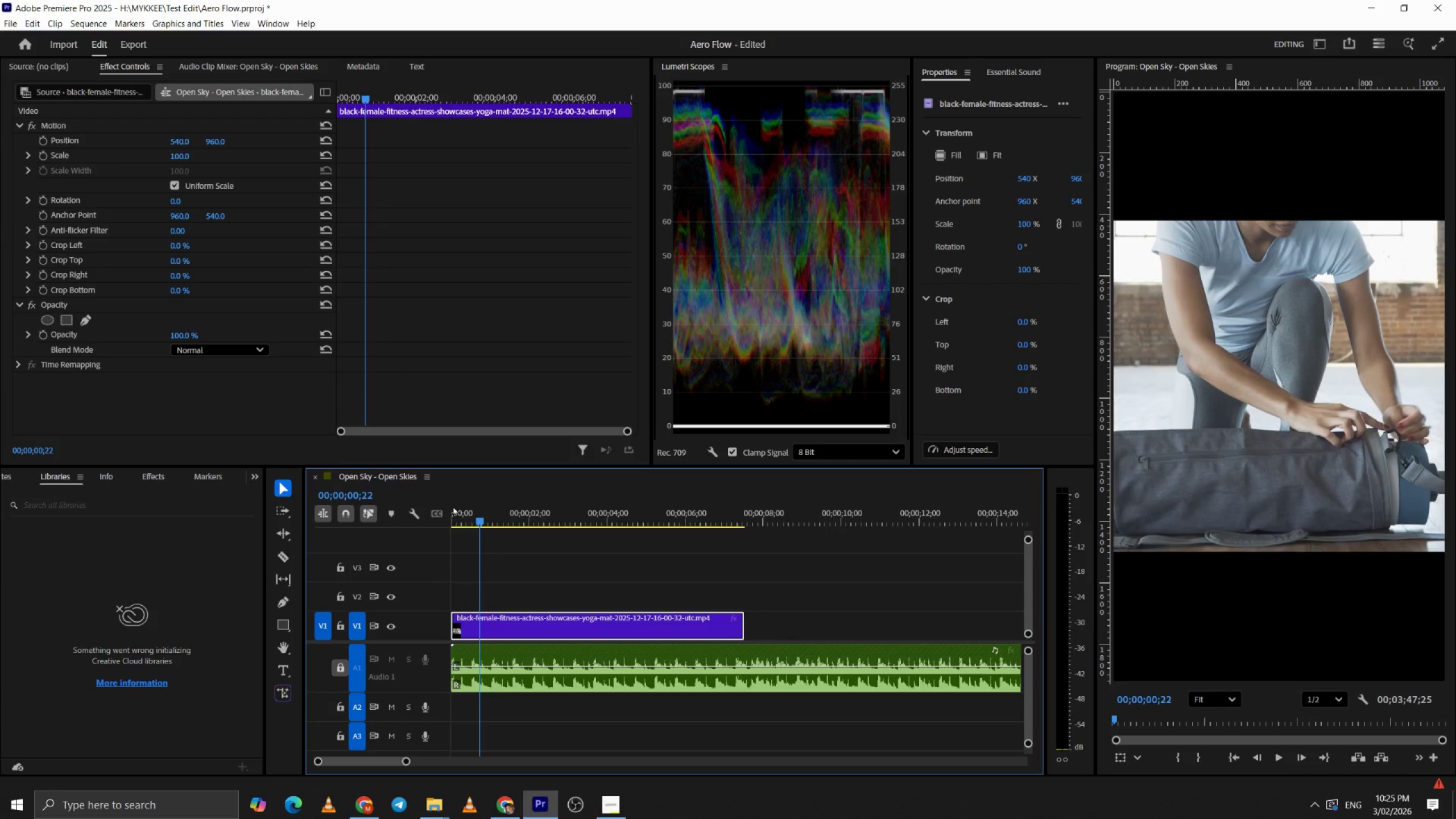 
left_click_drag(start_coordinate=[463, 507], to_coordinate=[413, 510])
 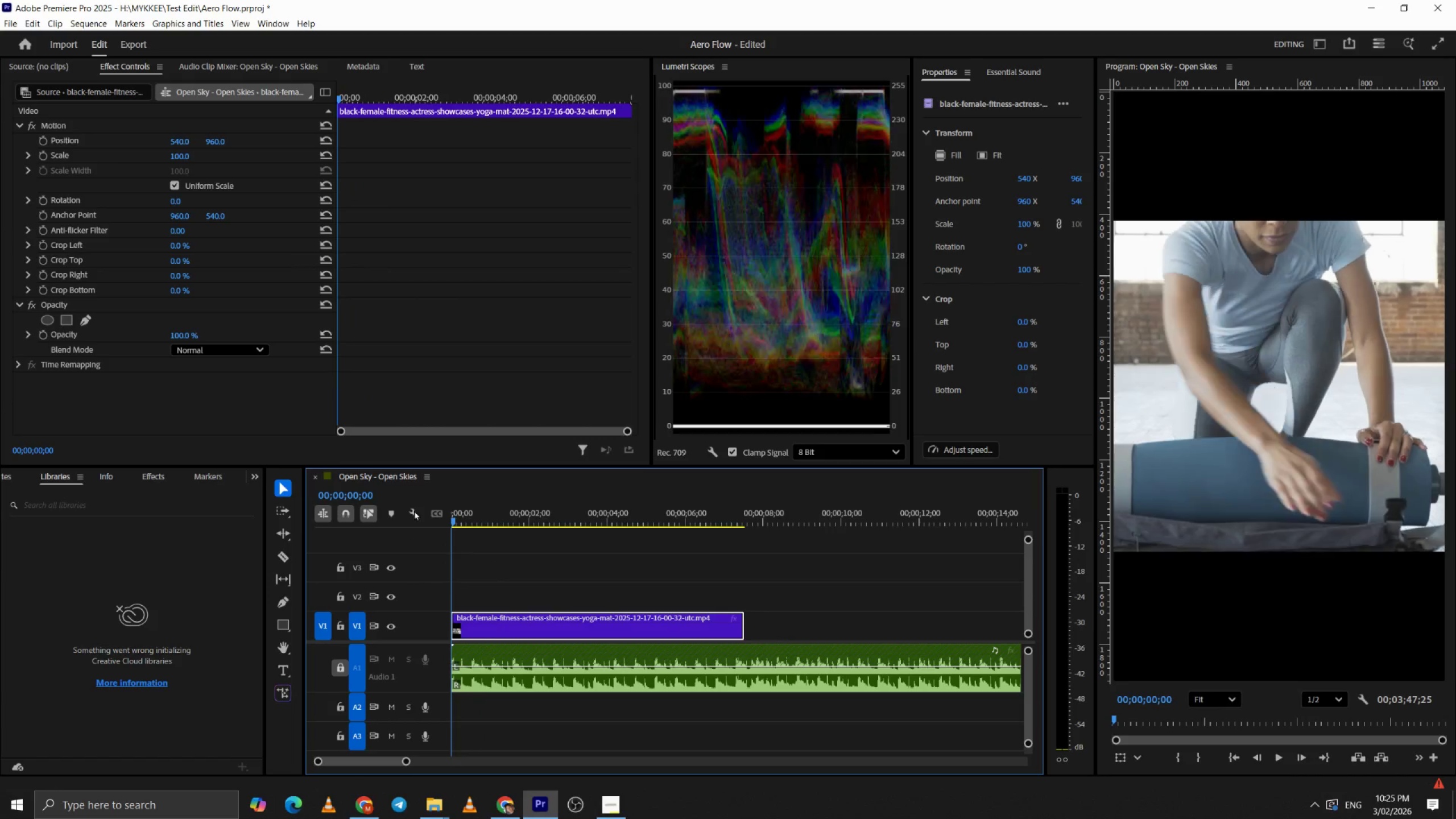 
key(Space)
 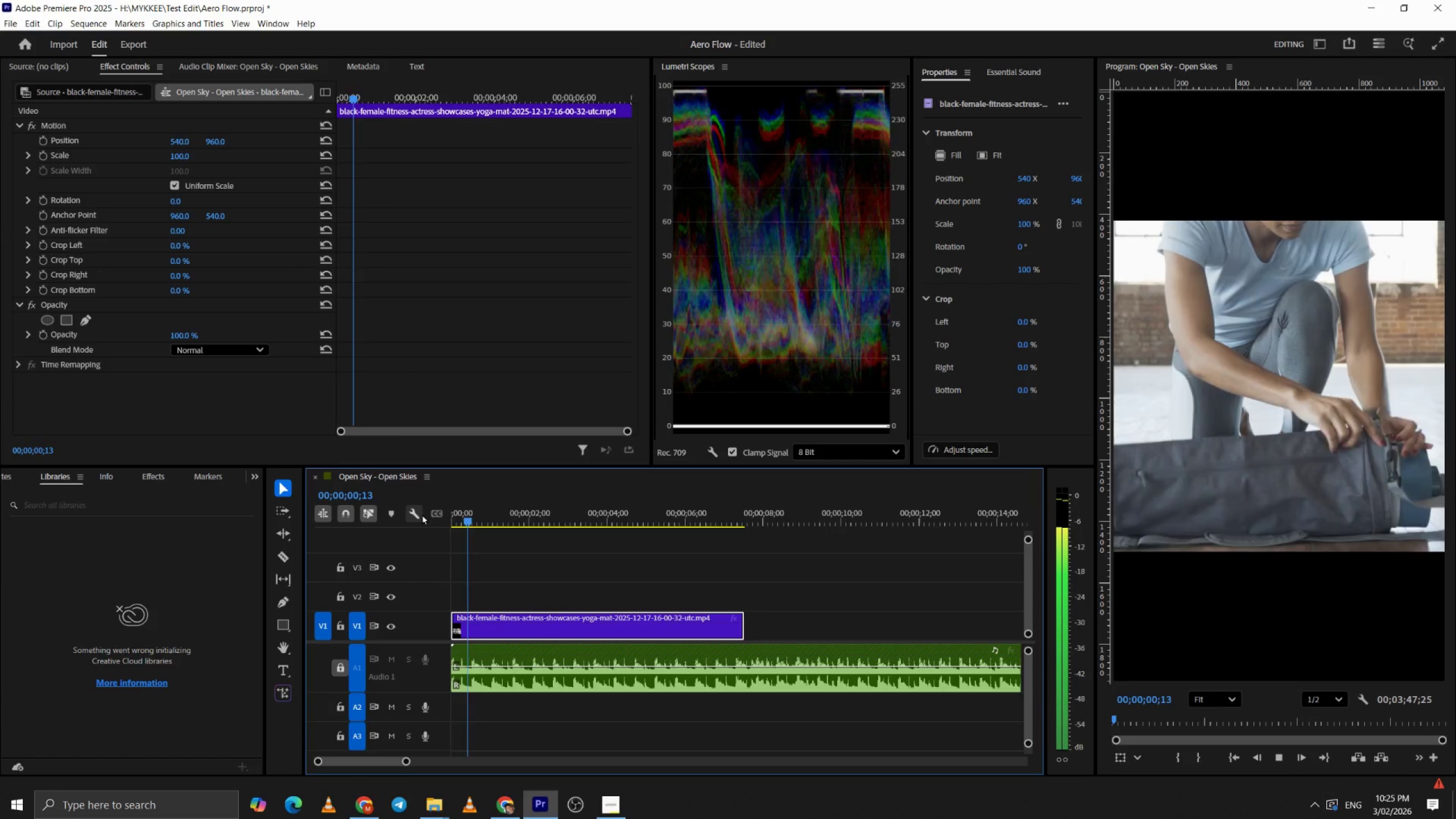 
key(Space)
 